 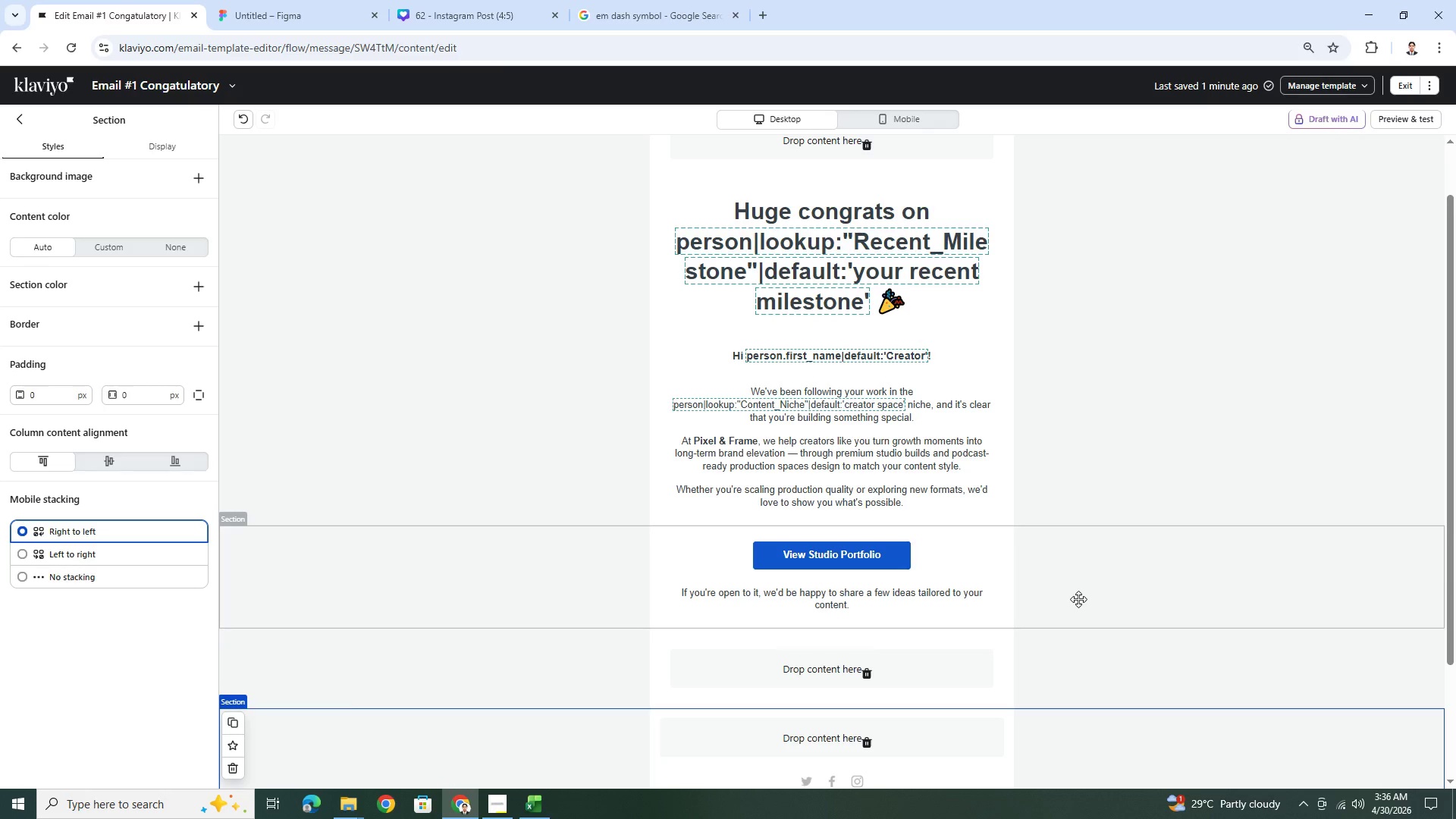 
scroll: coordinate [1055, 579], scroll_direction: up, amount: 2.0
 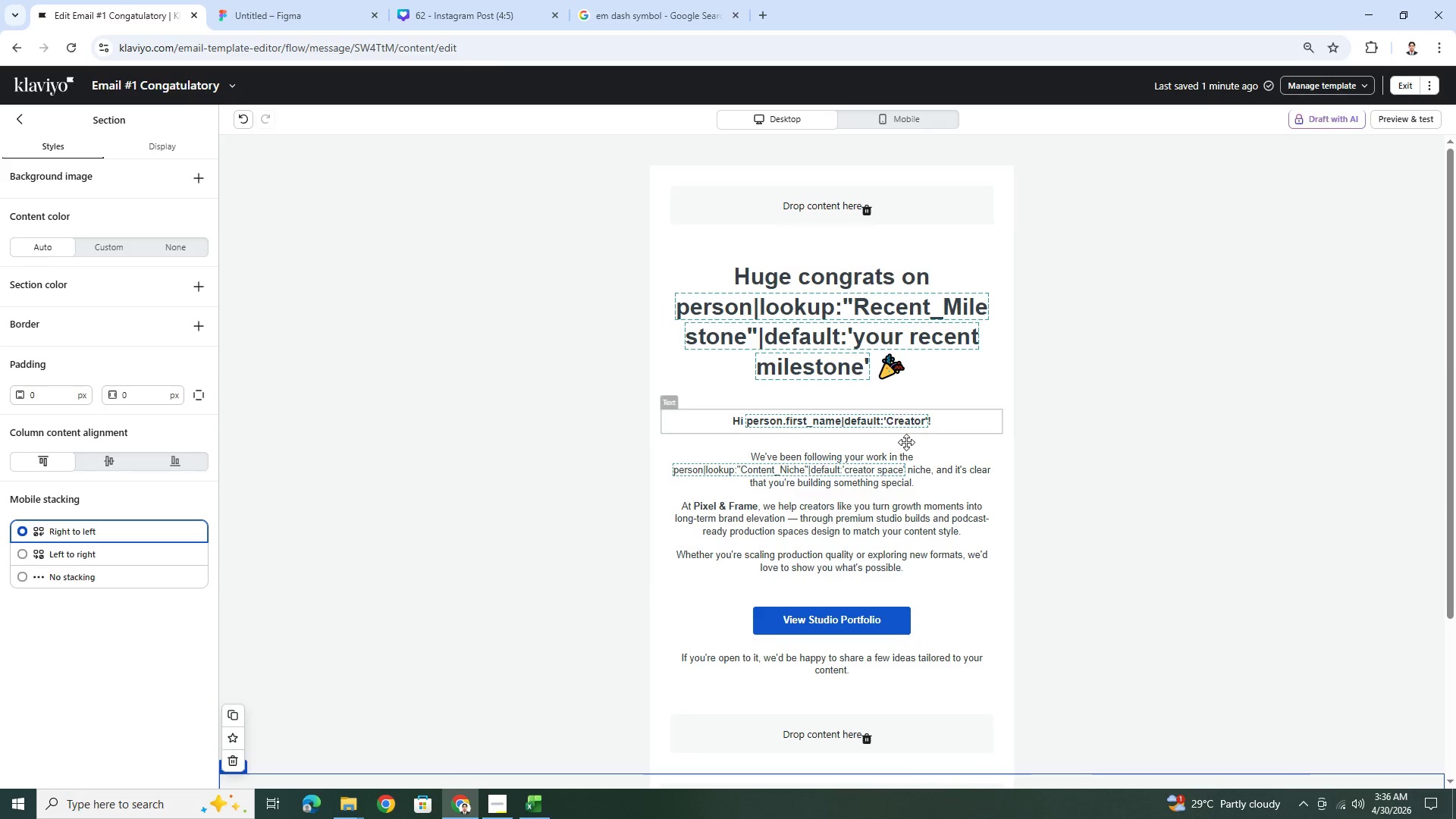 
double_click([903, 366])
 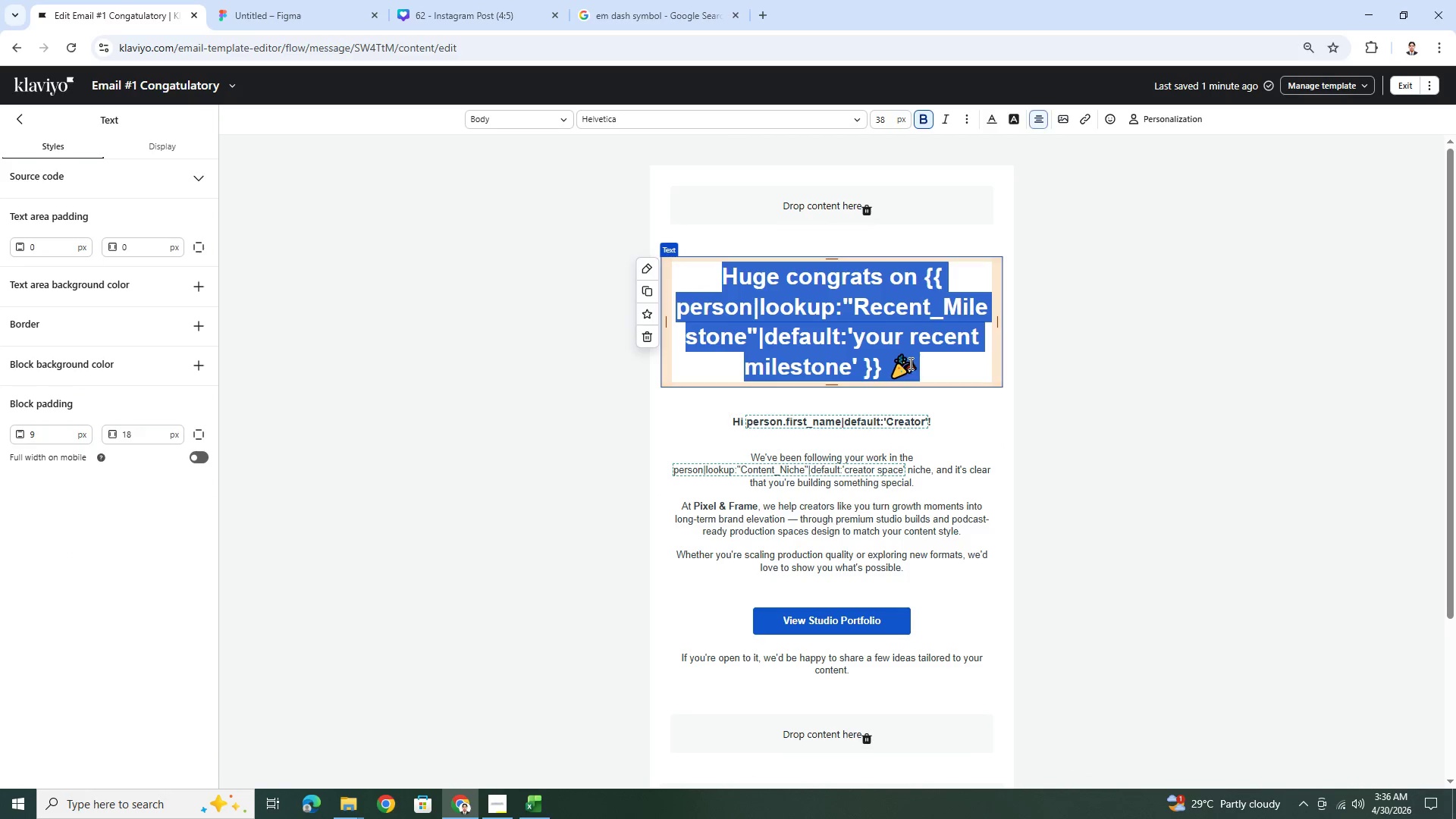 
left_click([921, 370])
 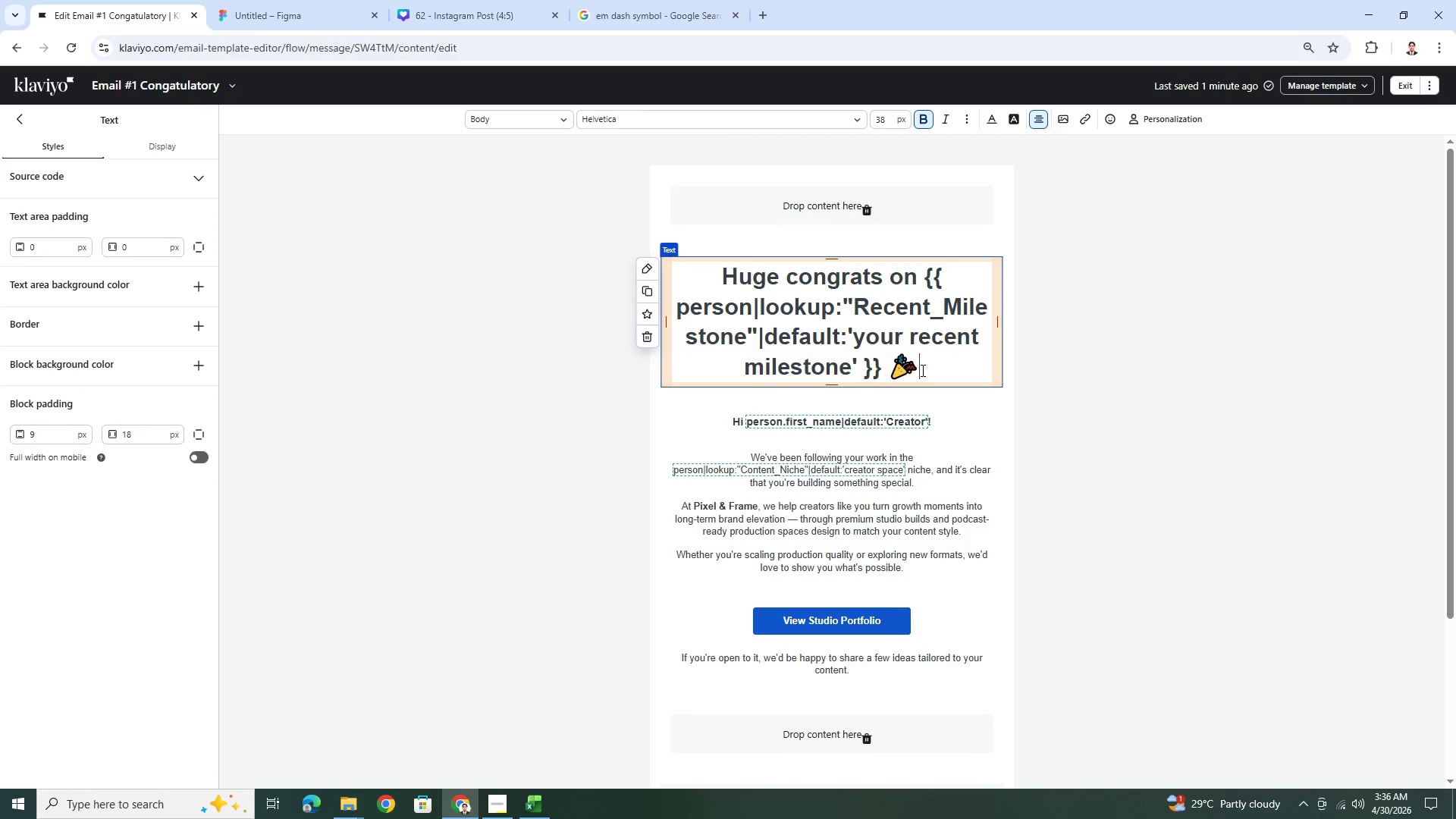 
key(Shift+ArrowLeft)
 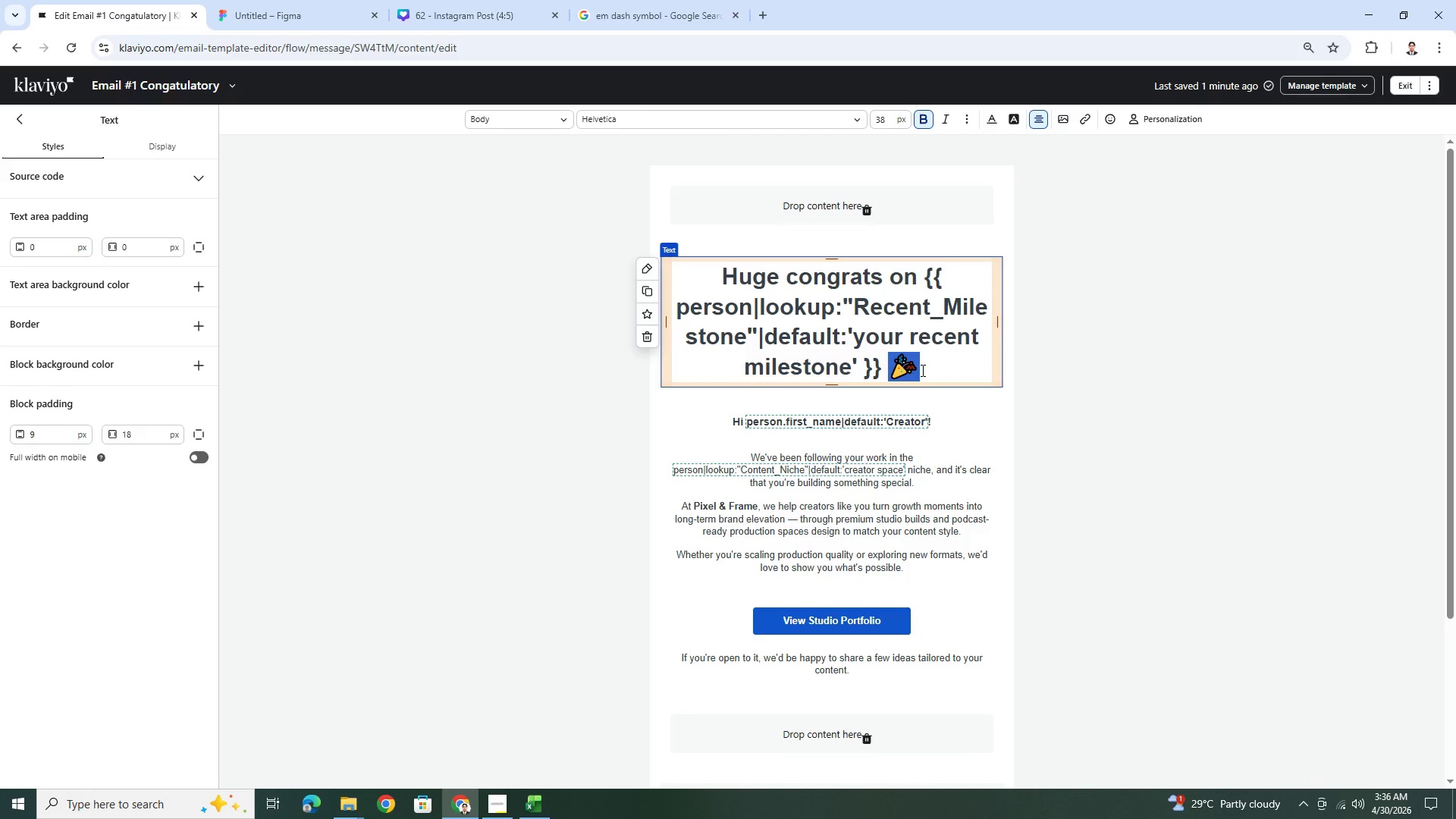 
hold_key(key=ControlLeft, duration=1.51)
 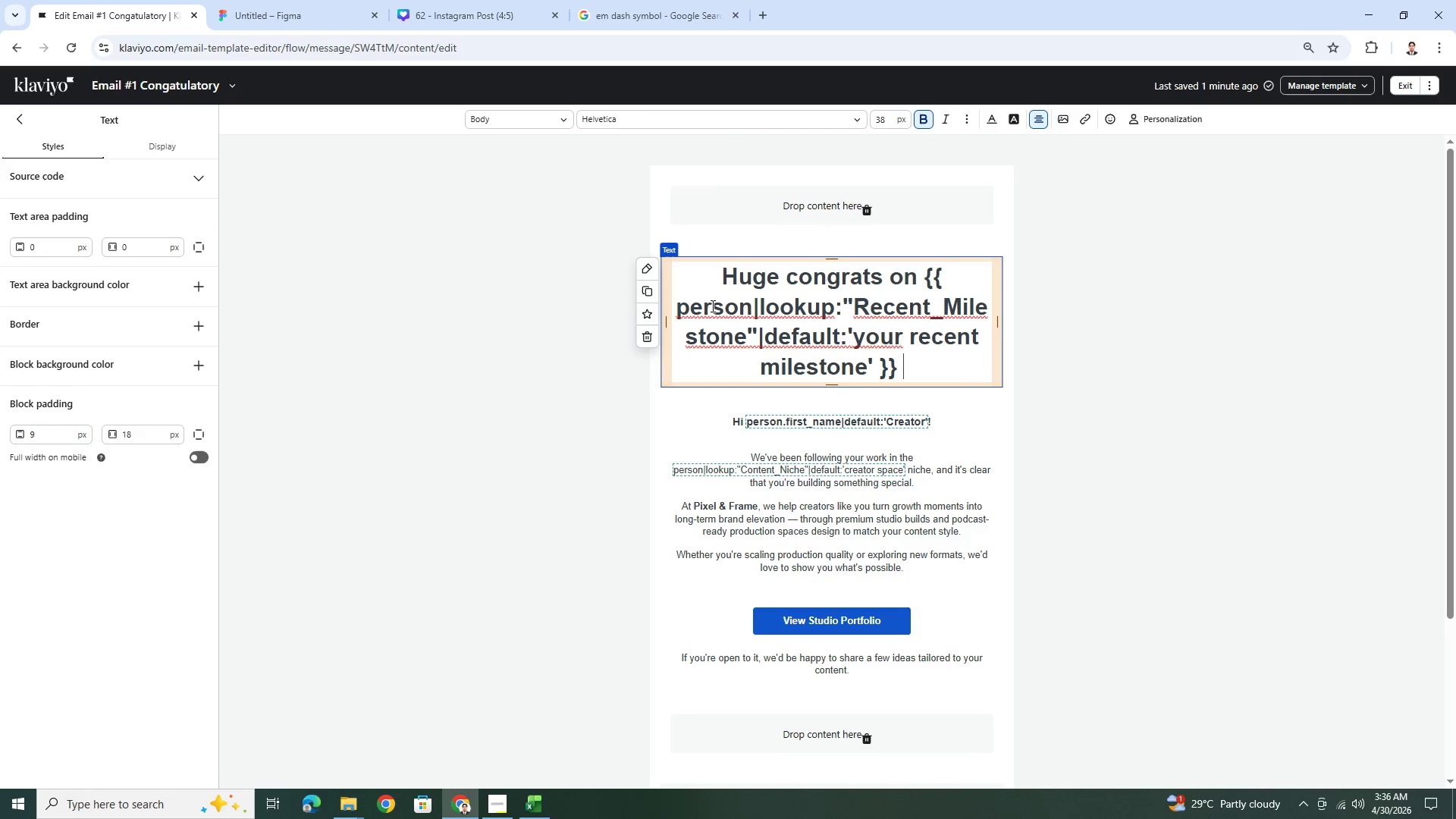 
key(Control+X)
 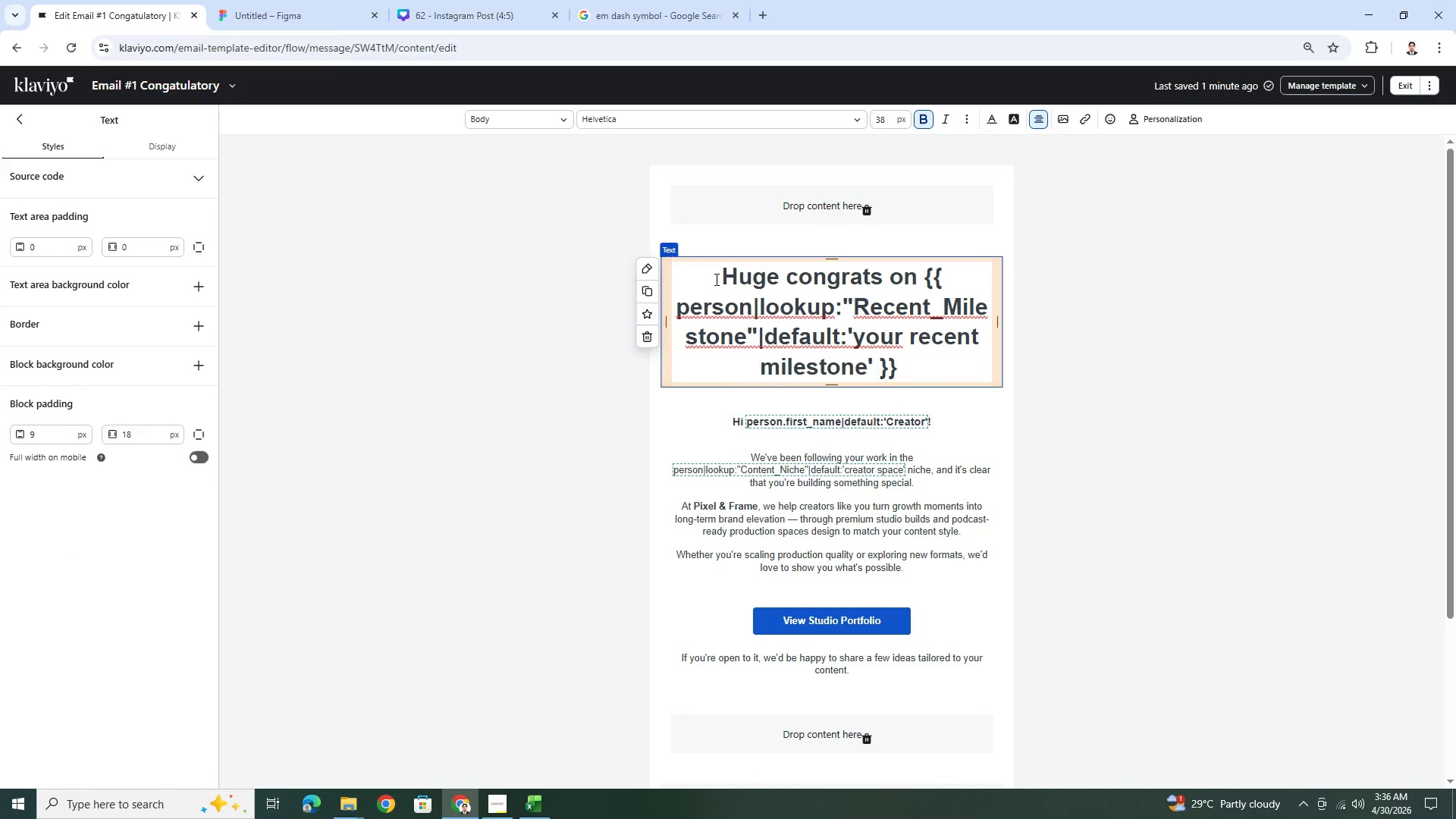 
left_click([720, 277])
 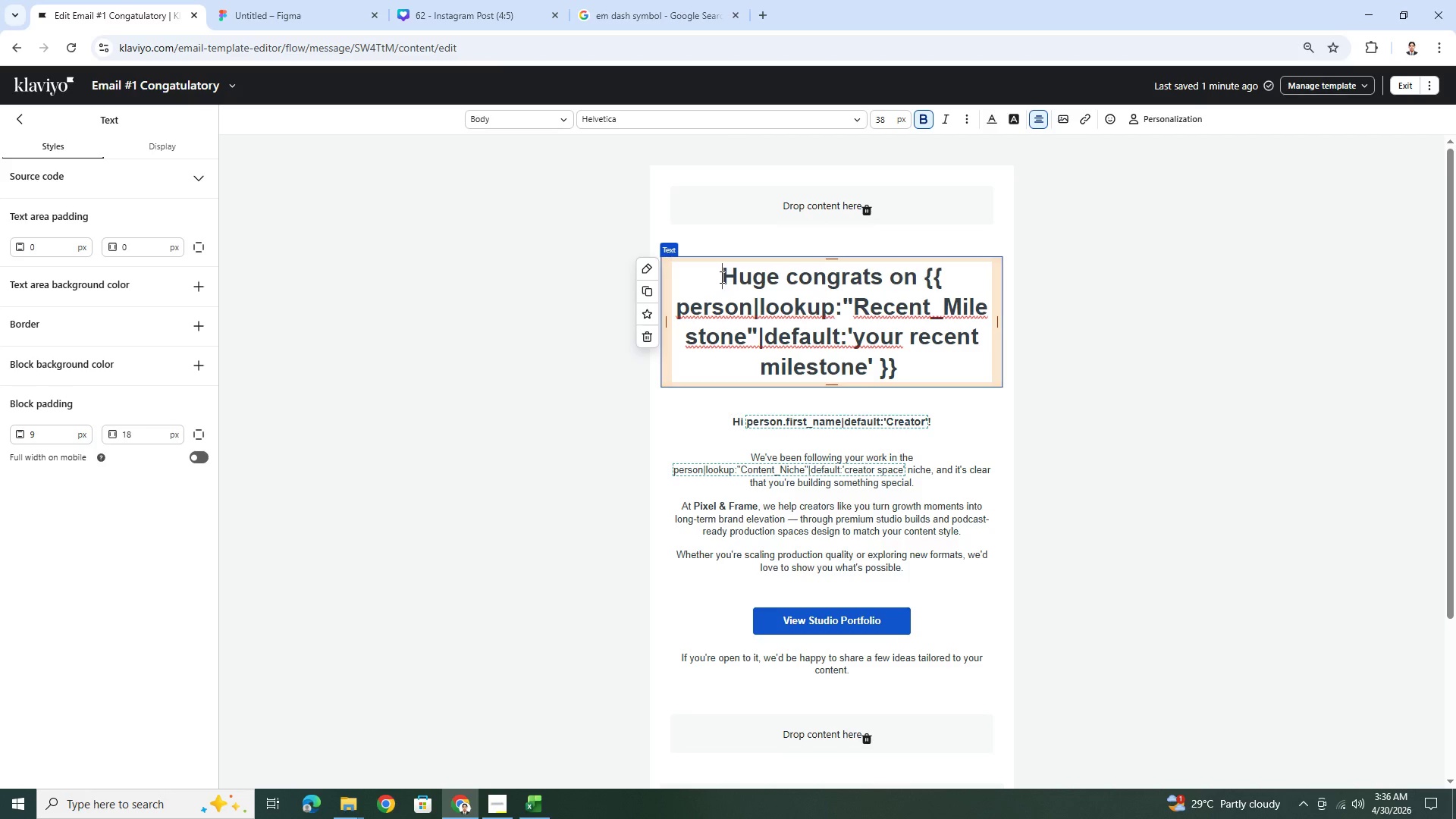 
key(Control+V)
 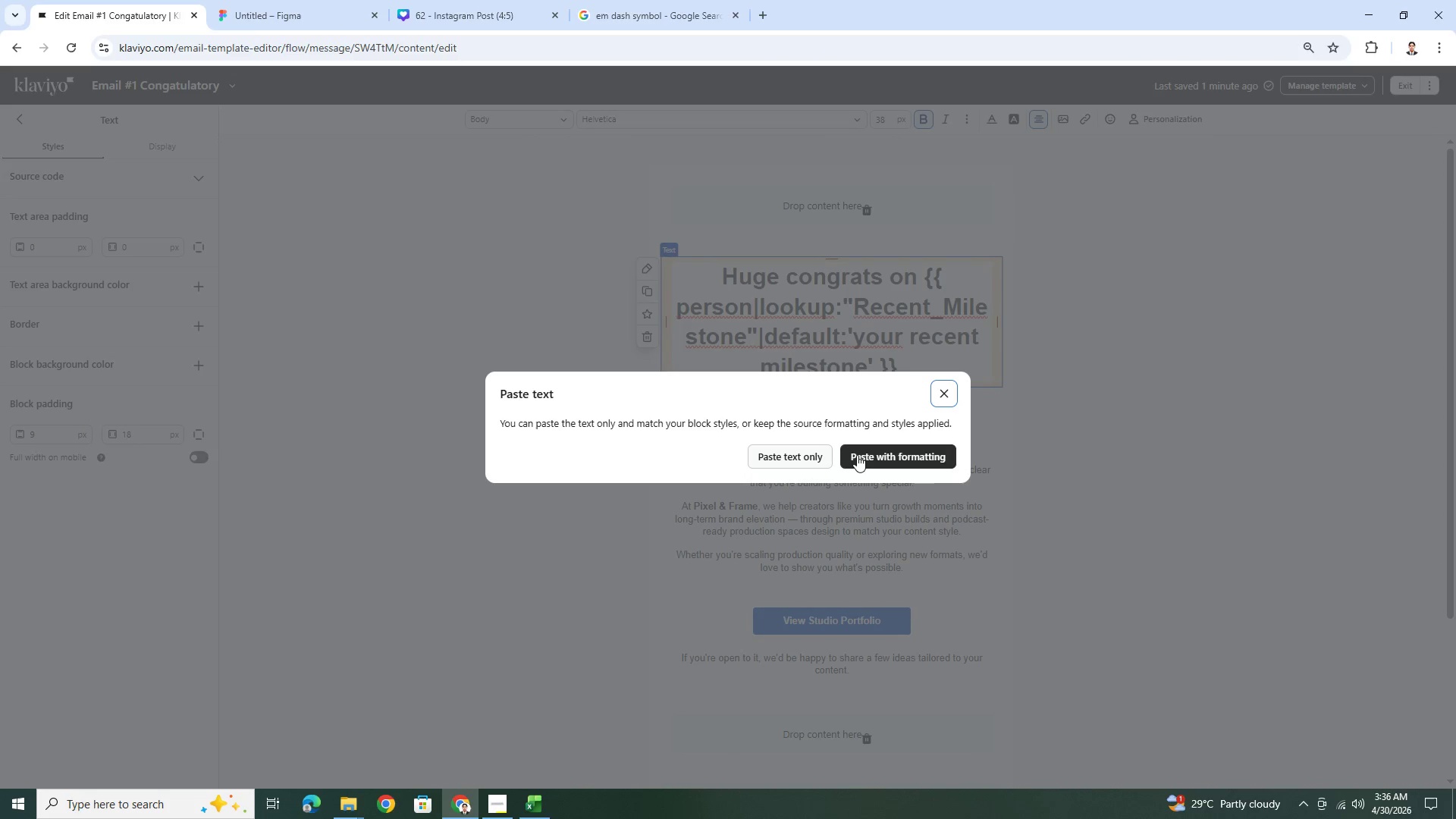 
left_click([858, 453])
 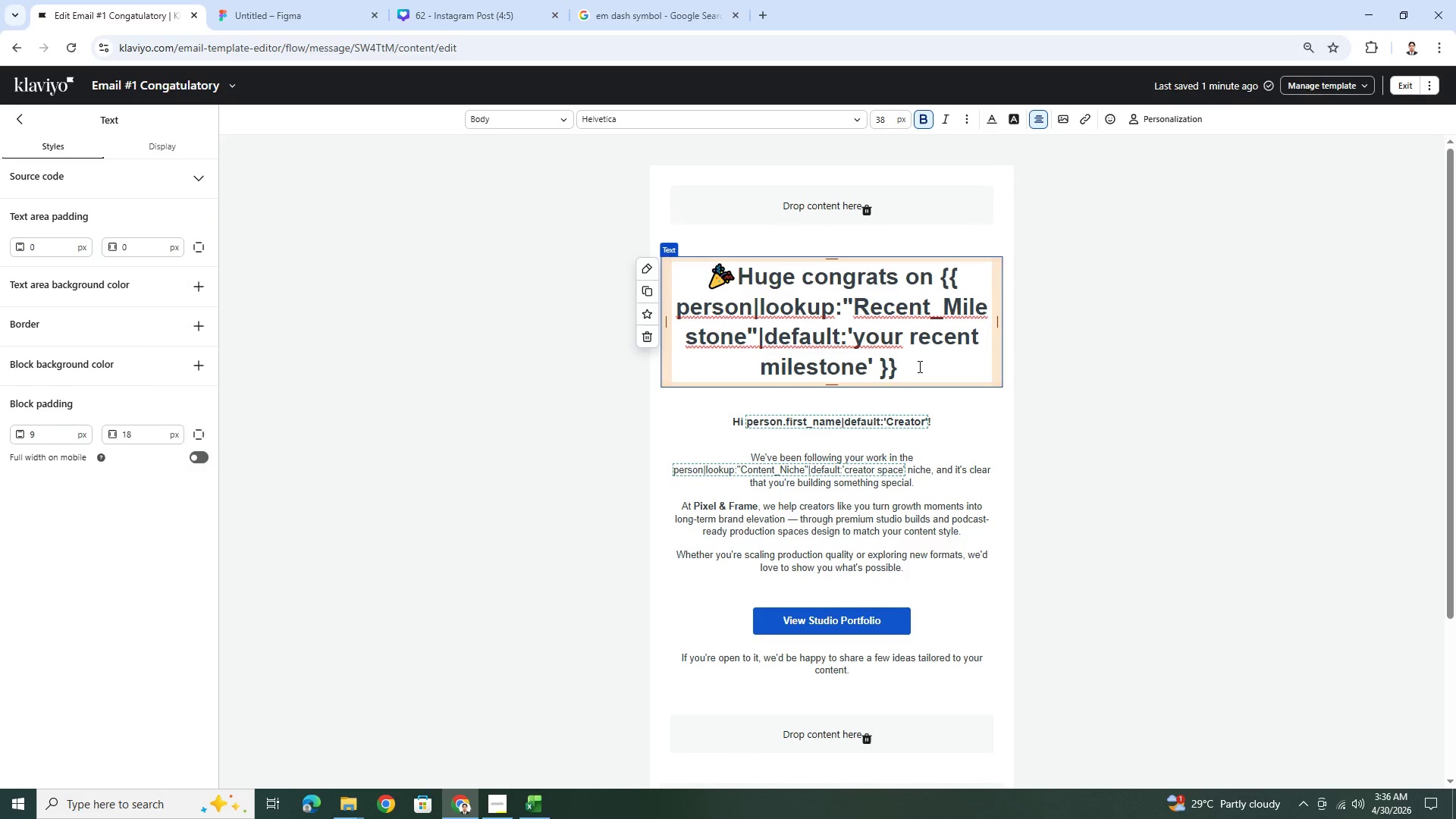 
key(Backspace)
 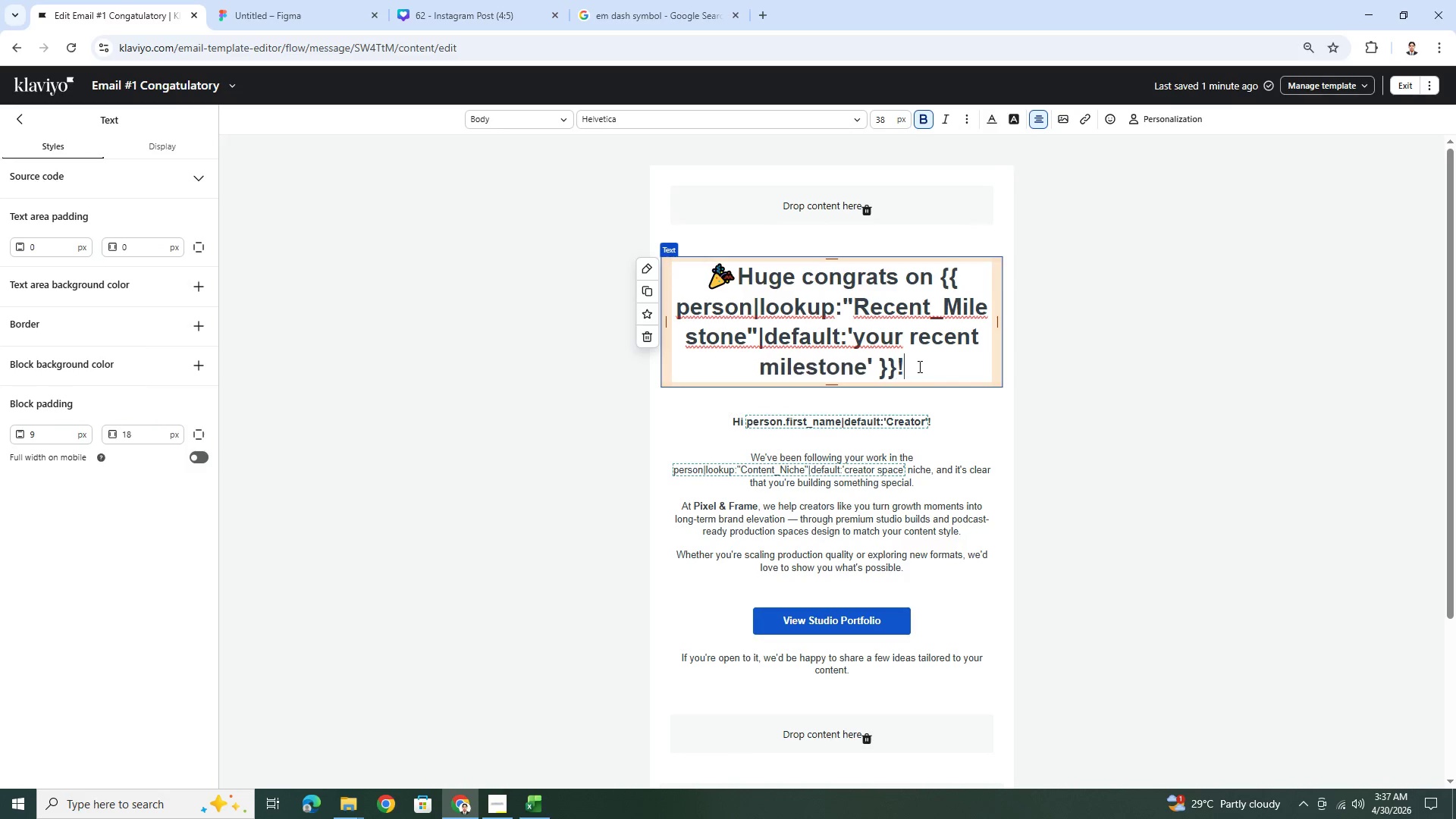 
key(Shift+ShiftRight)
 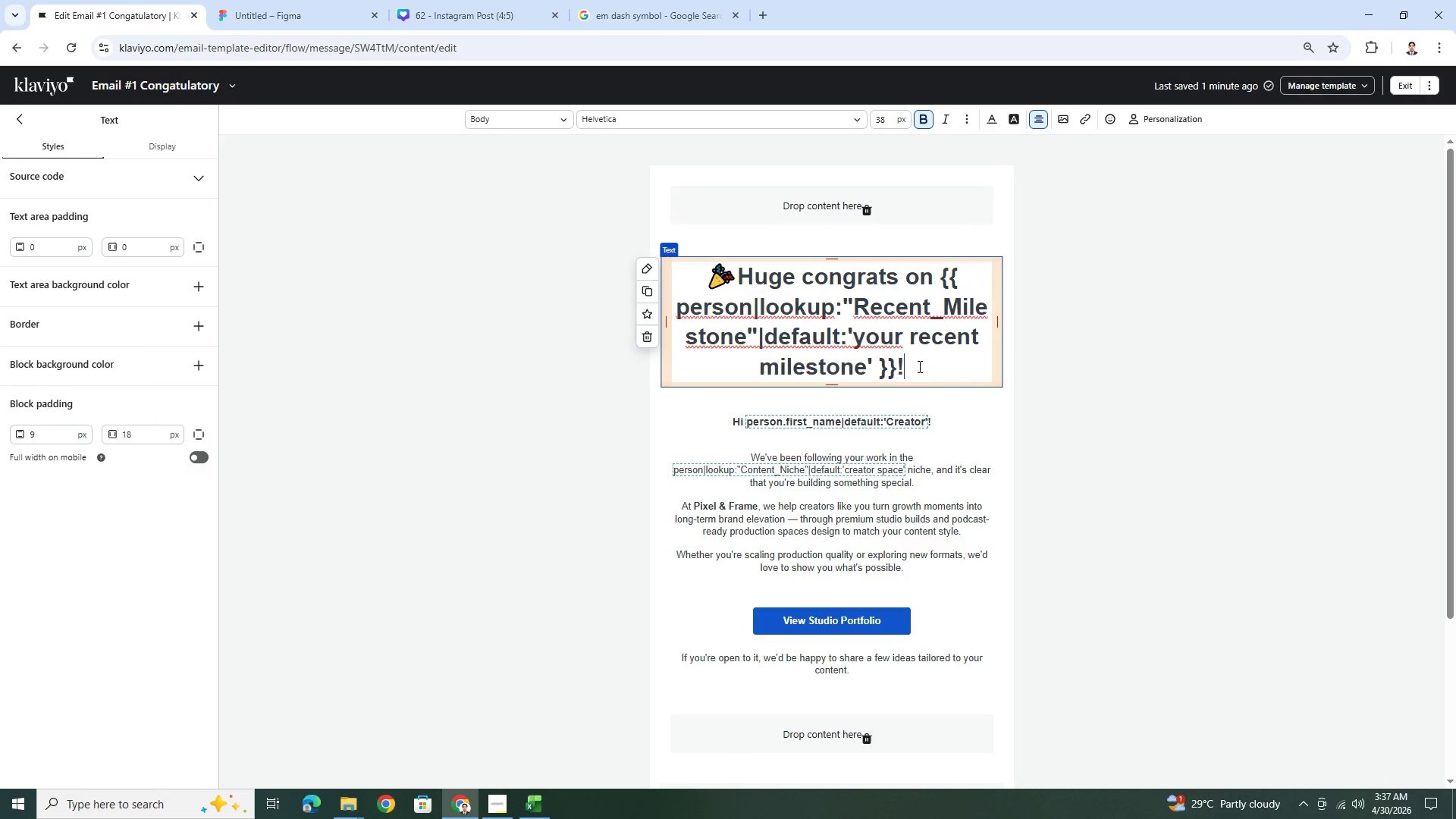 
key(Shift+1)
 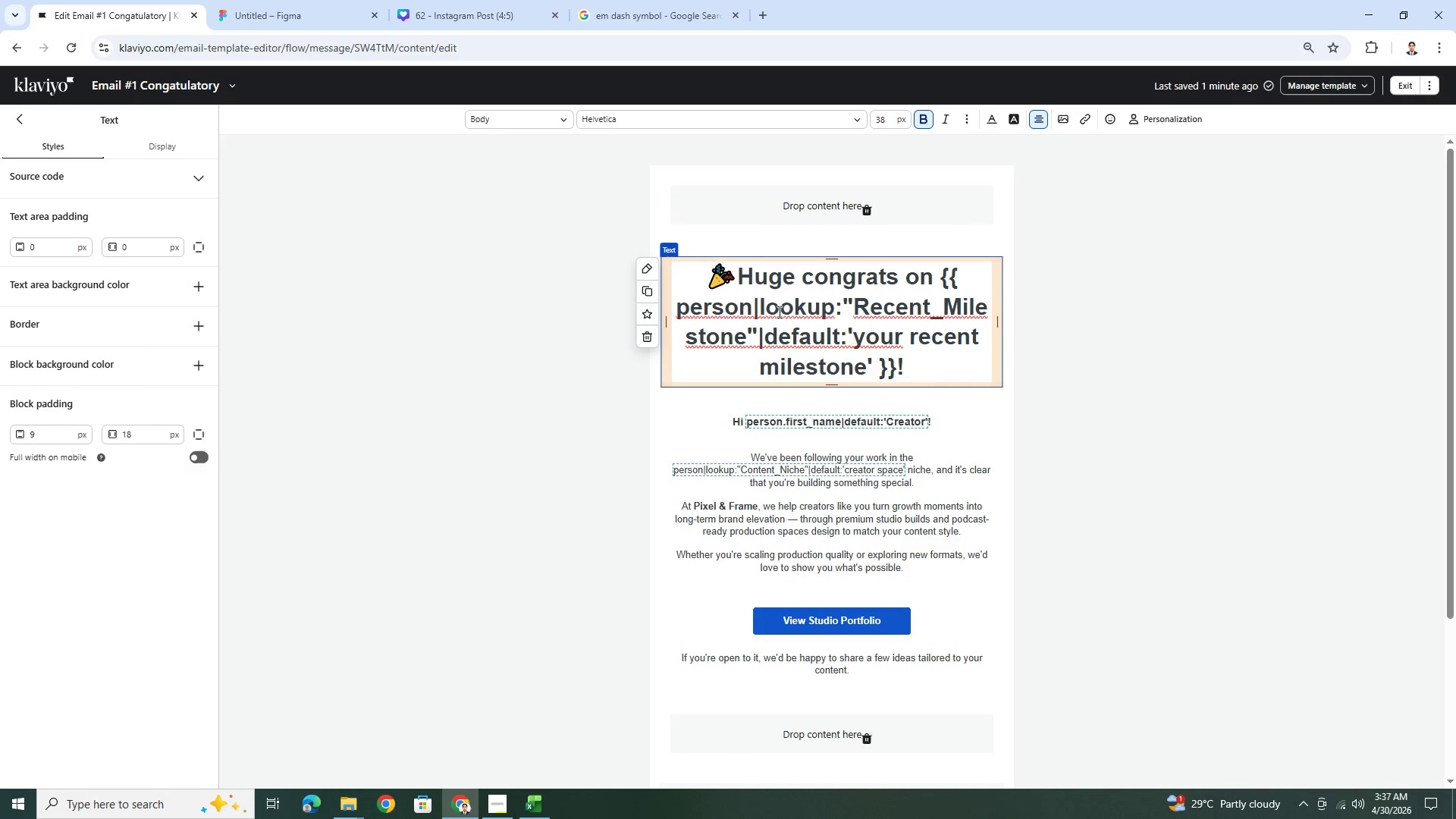 
left_click([740, 278])
 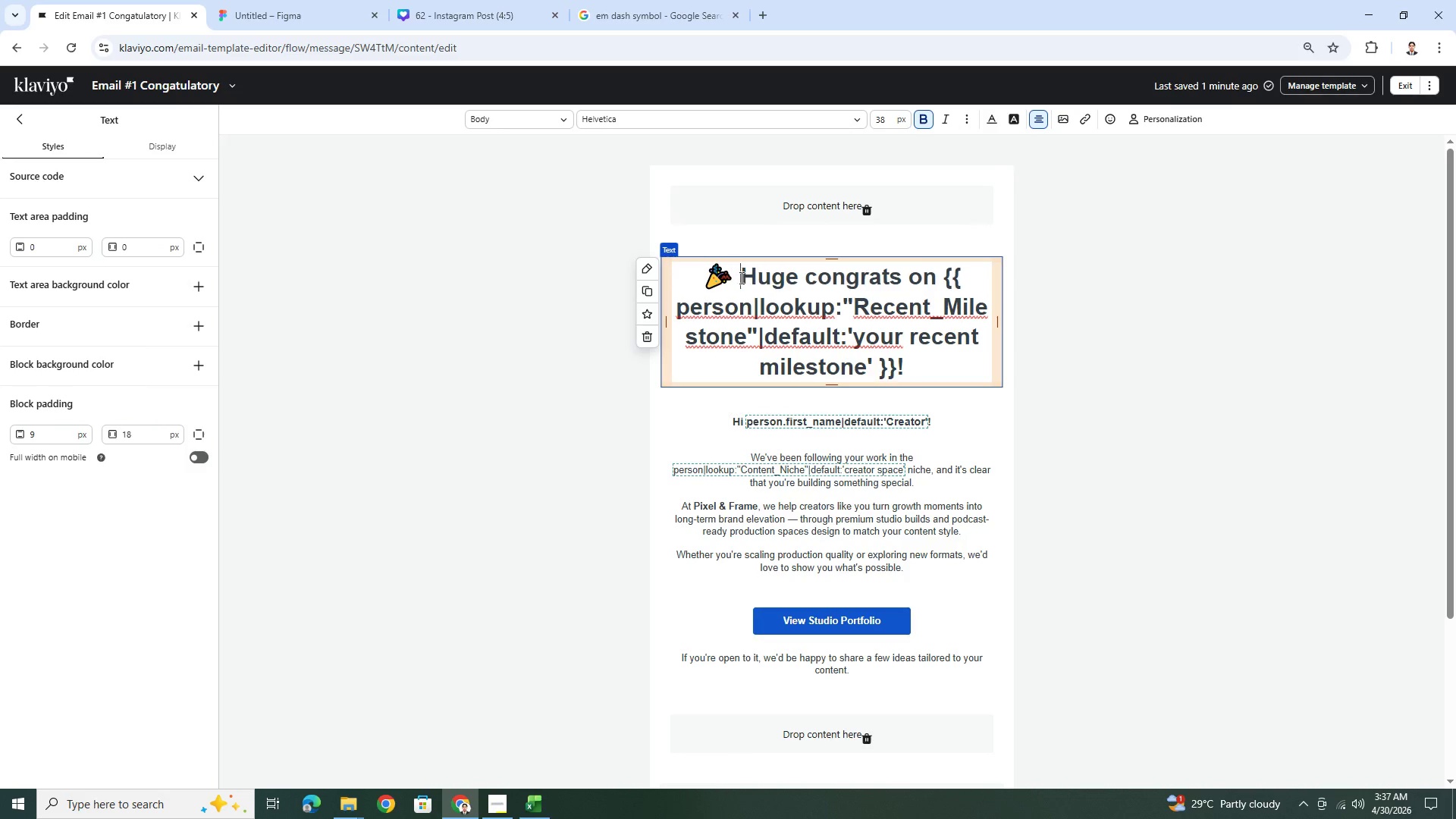 
key(Space)
 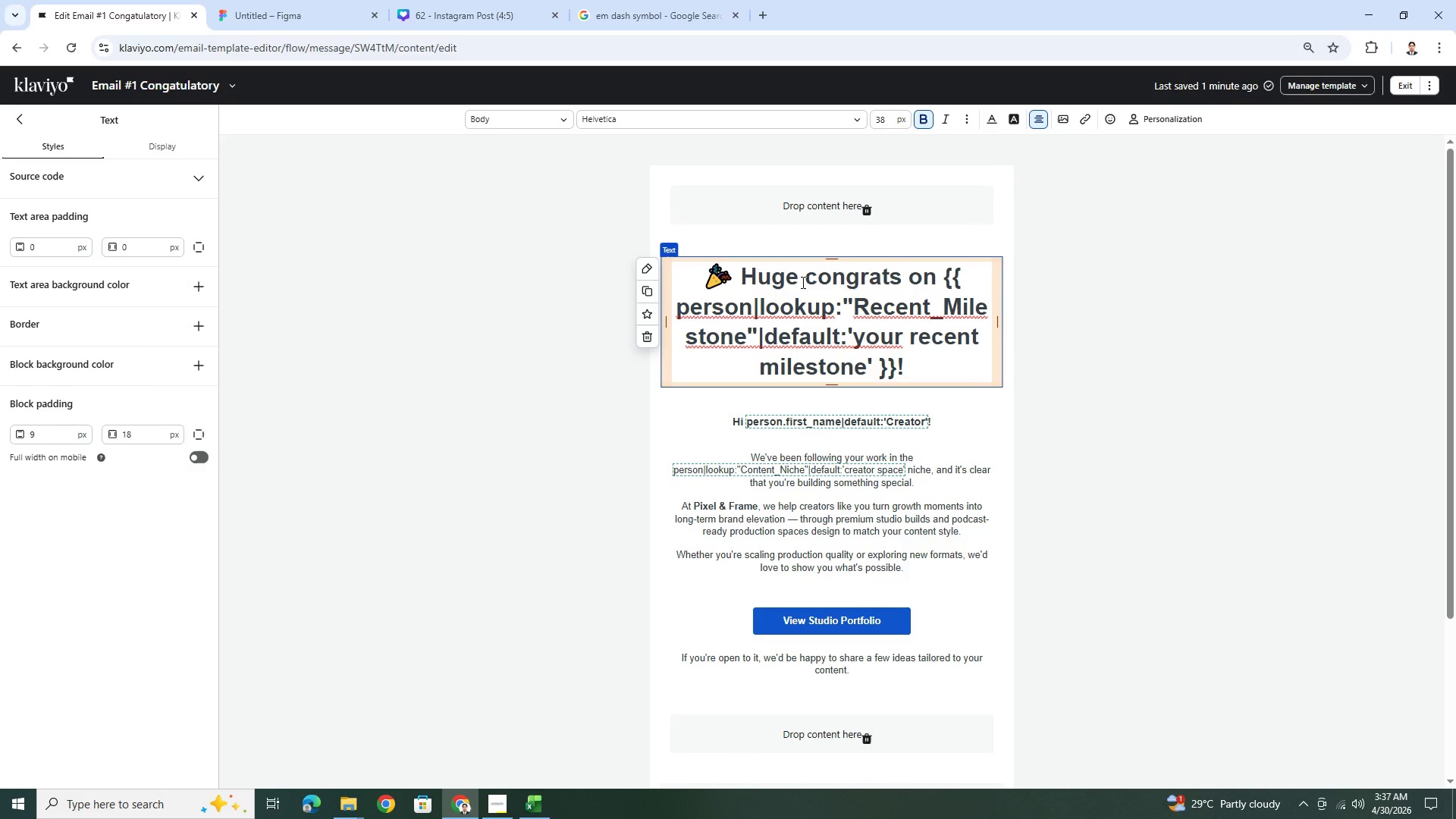 
key(Backspace)
 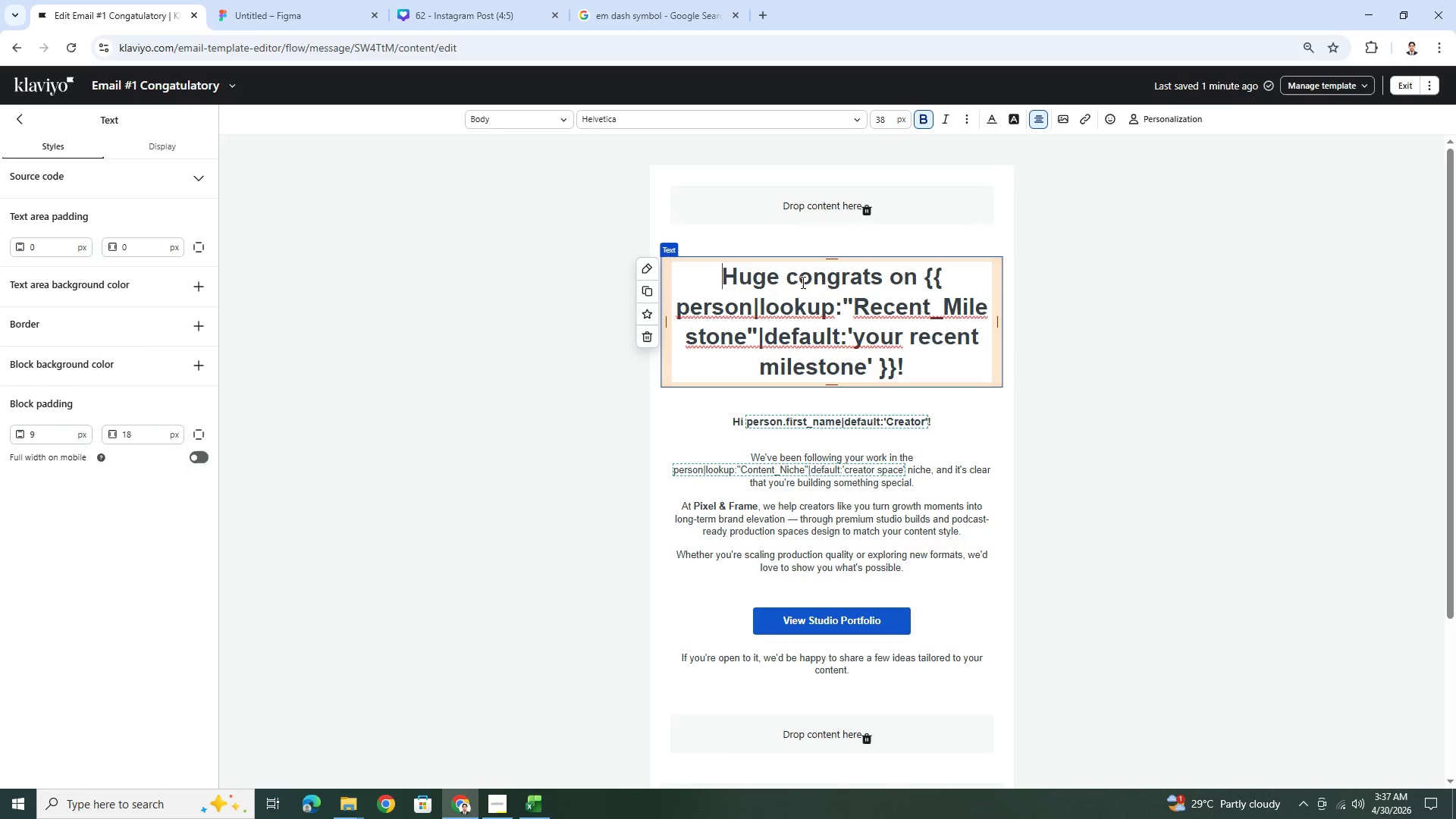 
key(Backspace)
 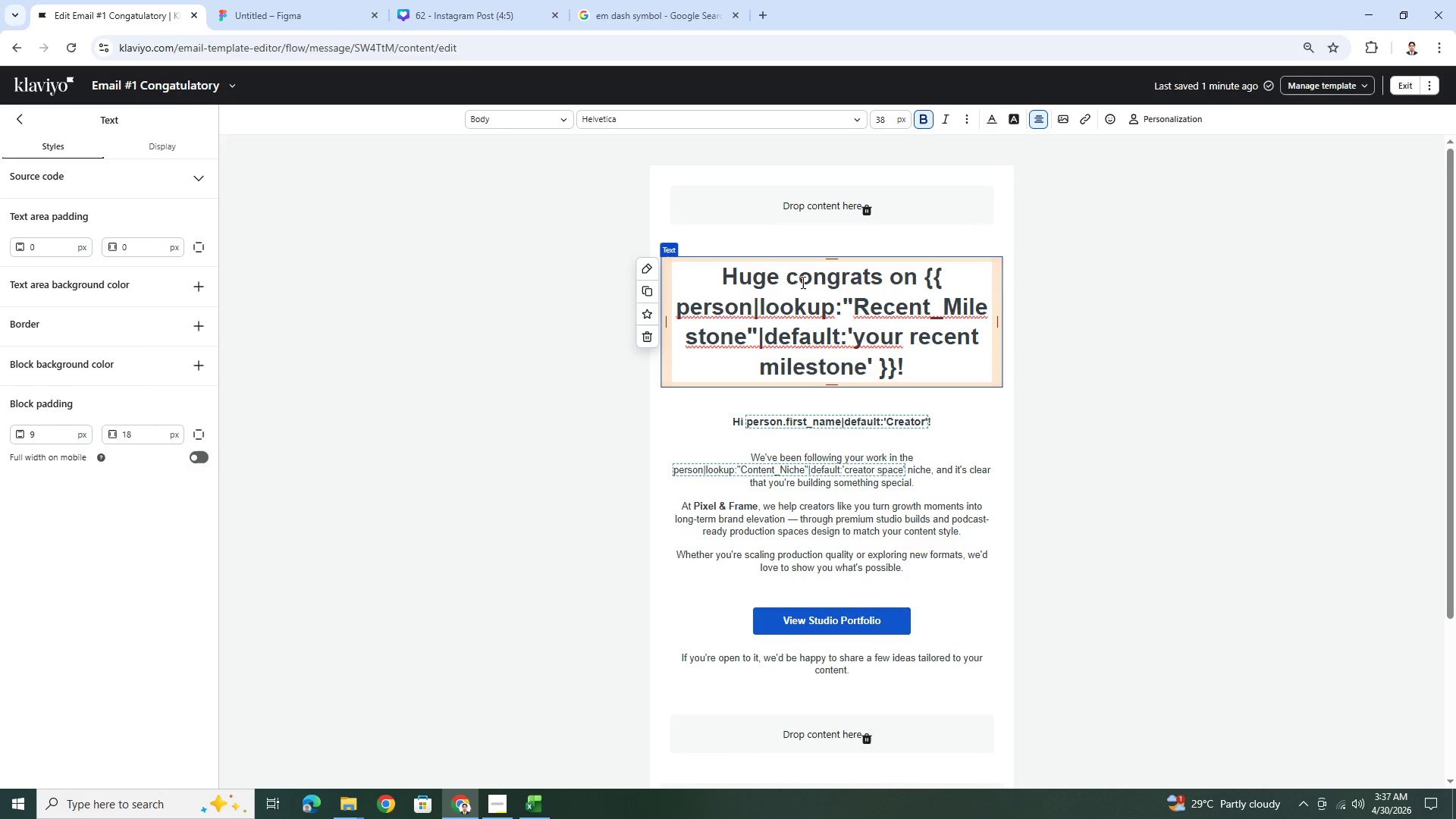 
key(Control+Z)
 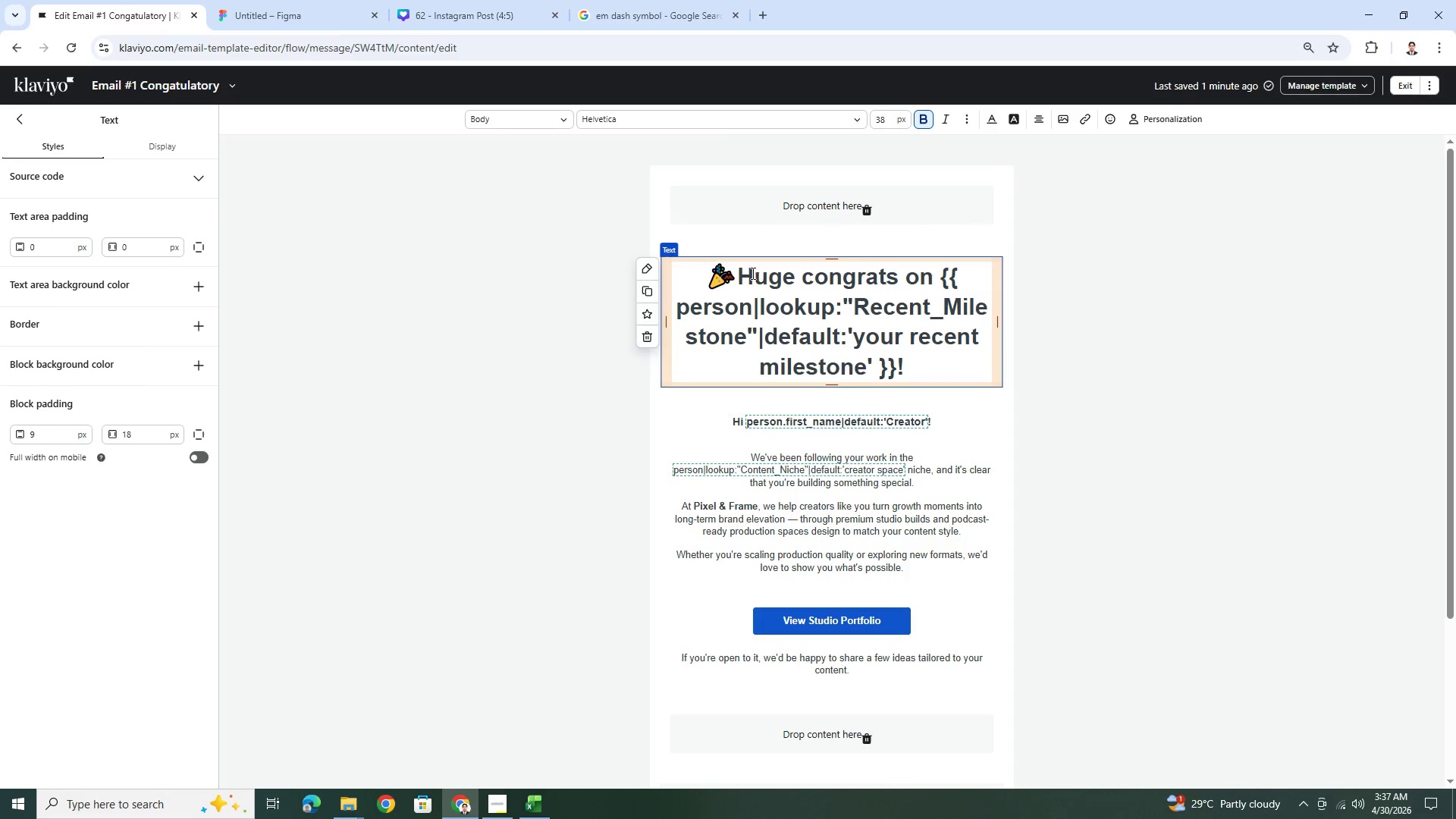 
left_click([737, 273])
 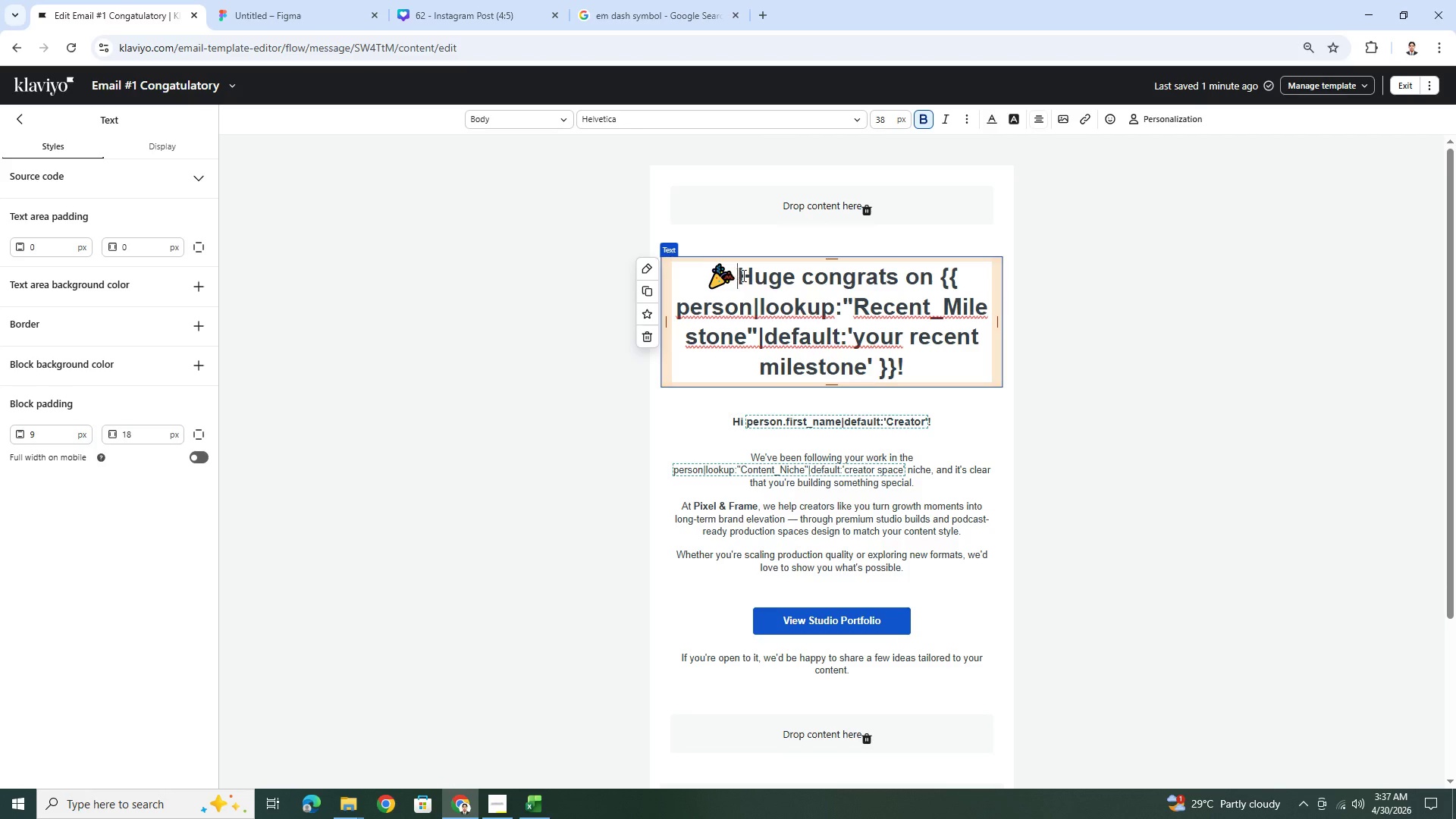 
key(Space)
 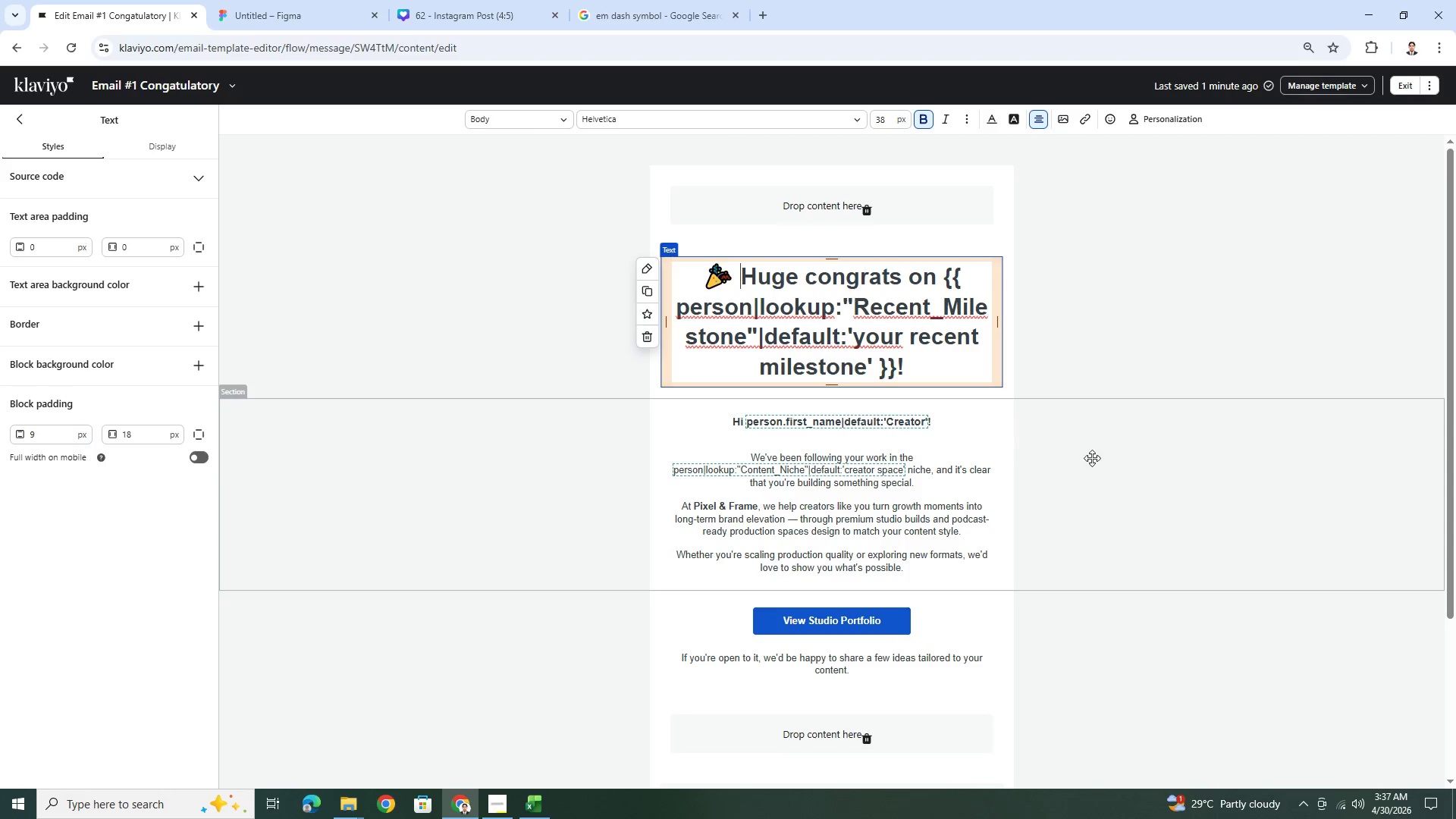 
left_click([1108, 460])
 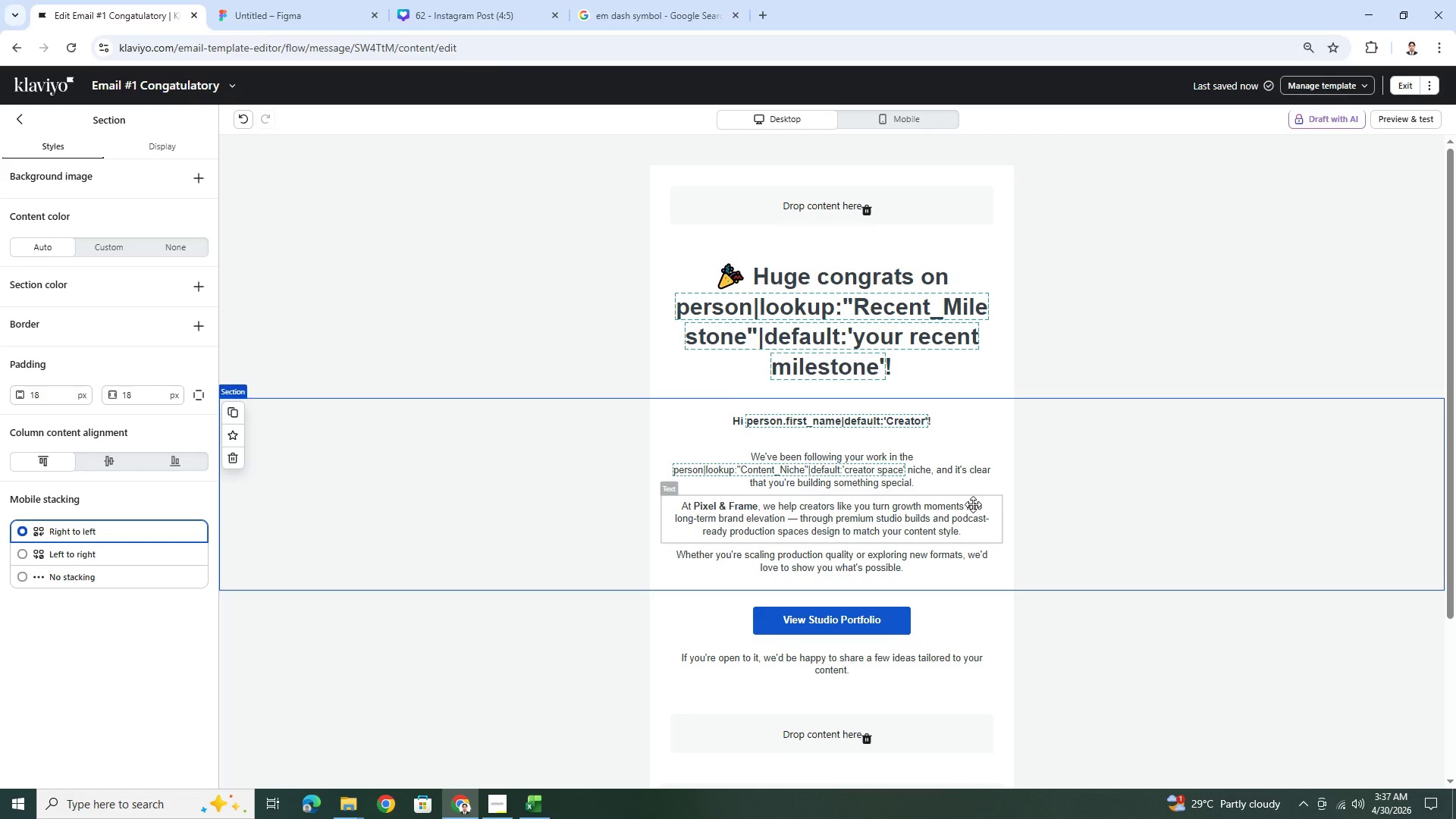 
wait(18.58)
 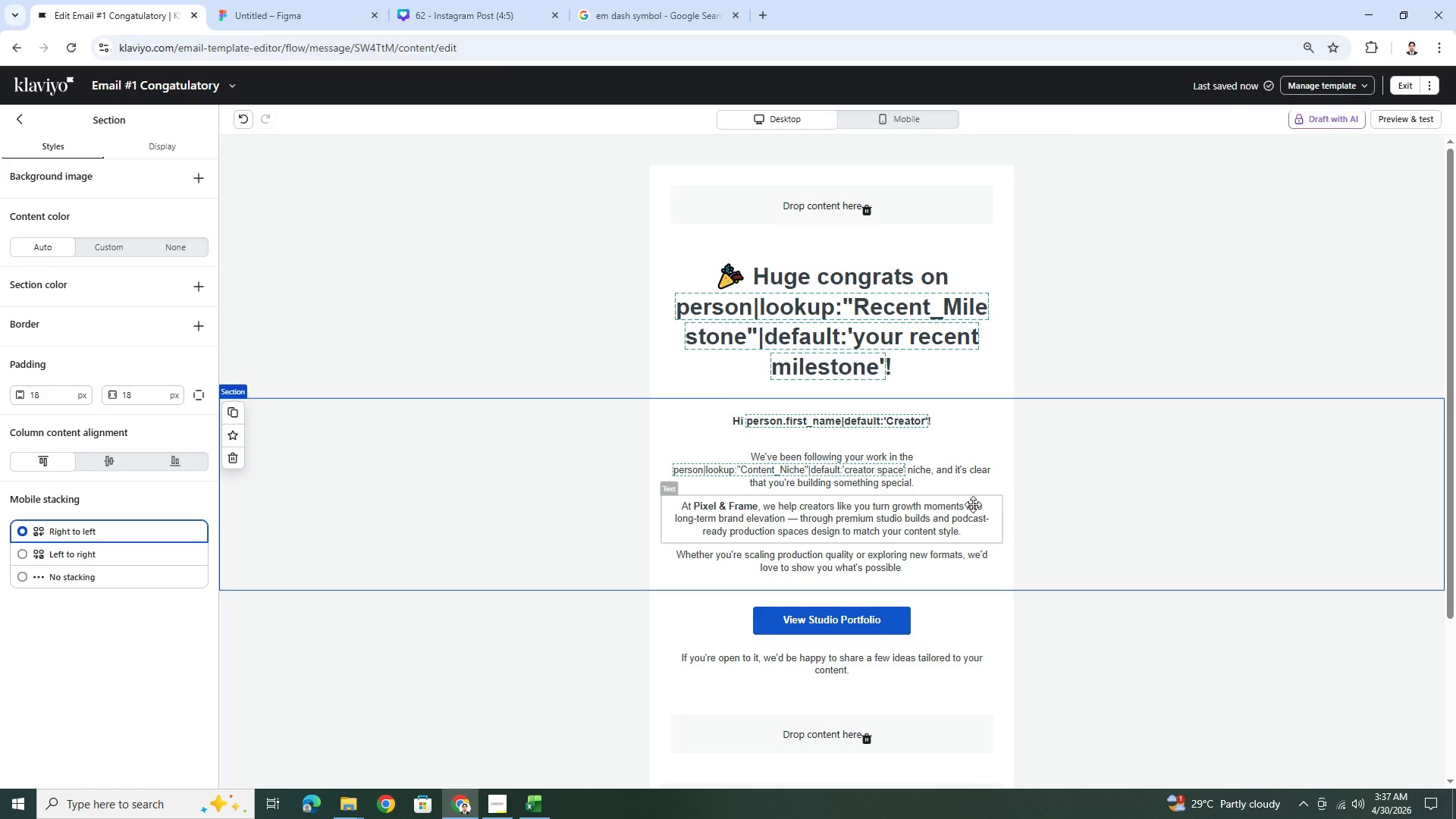 
scroll: coordinate [1116, 453], scroll_direction: up, amount: 3.0
 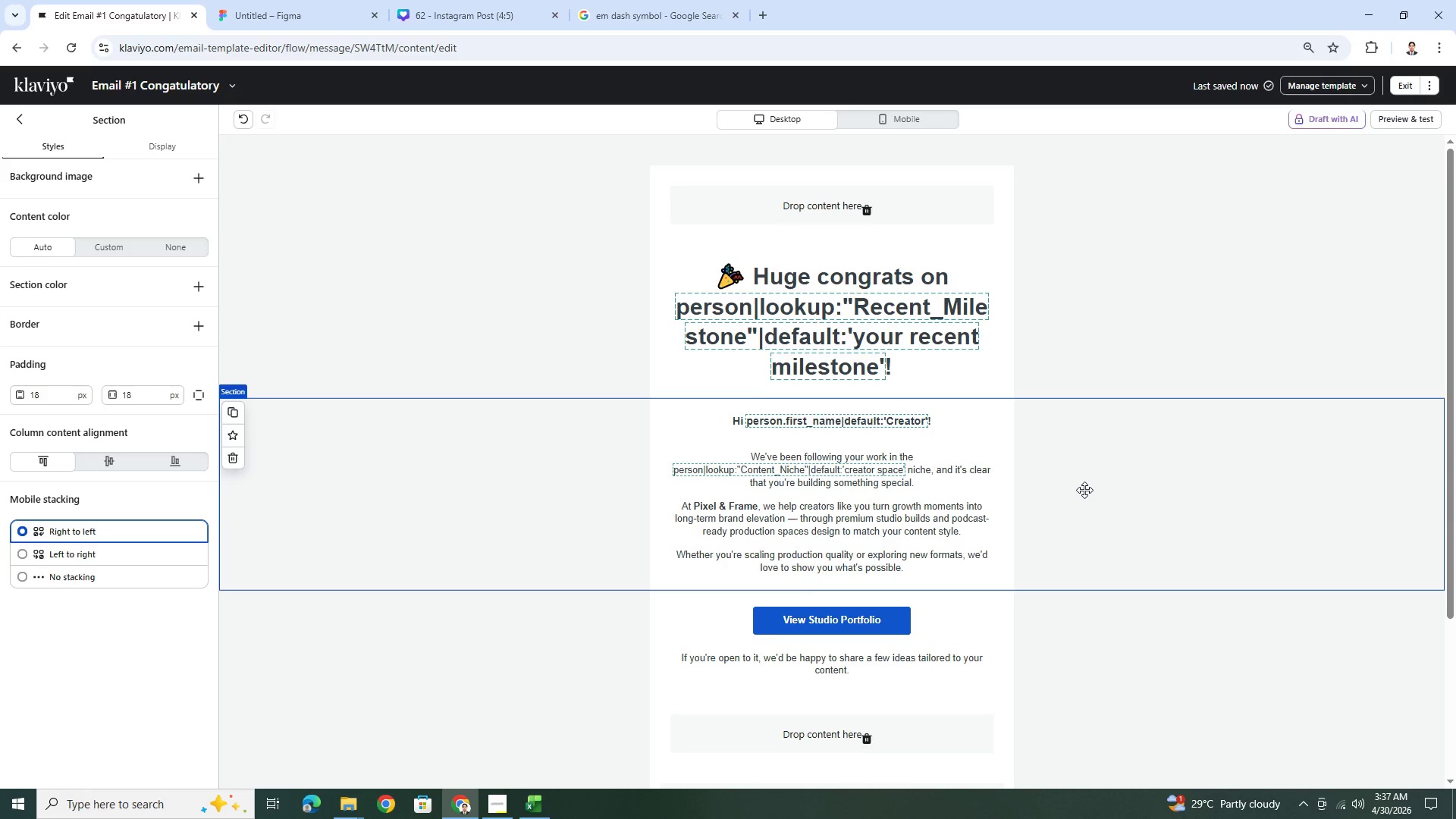 
scroll: coordinate [1086, 490], scroll_direction: down, amount: 4.0
 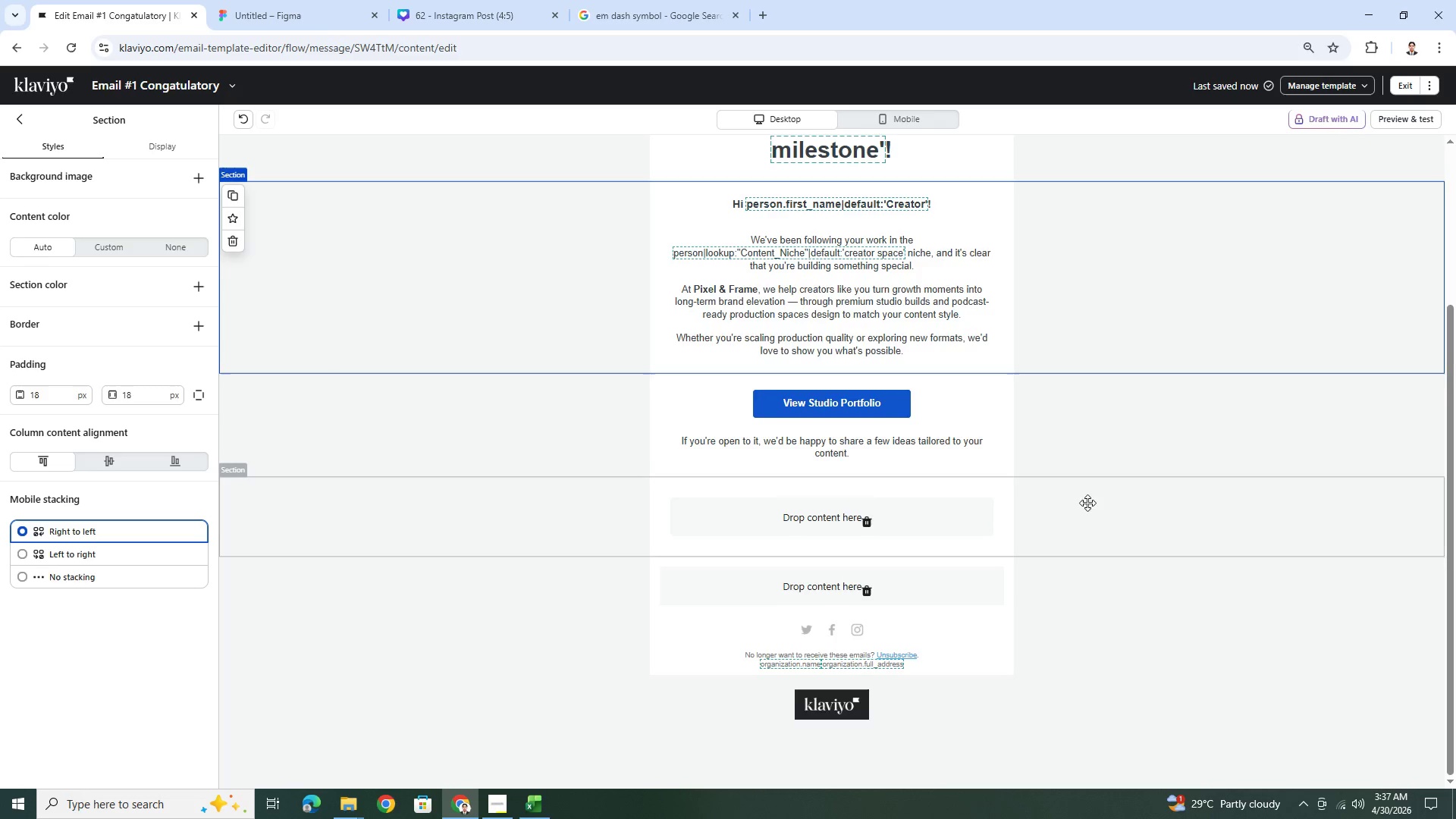 
scroll: coordinate [1087, 507], scroll_direction: up, amount: 2.0
 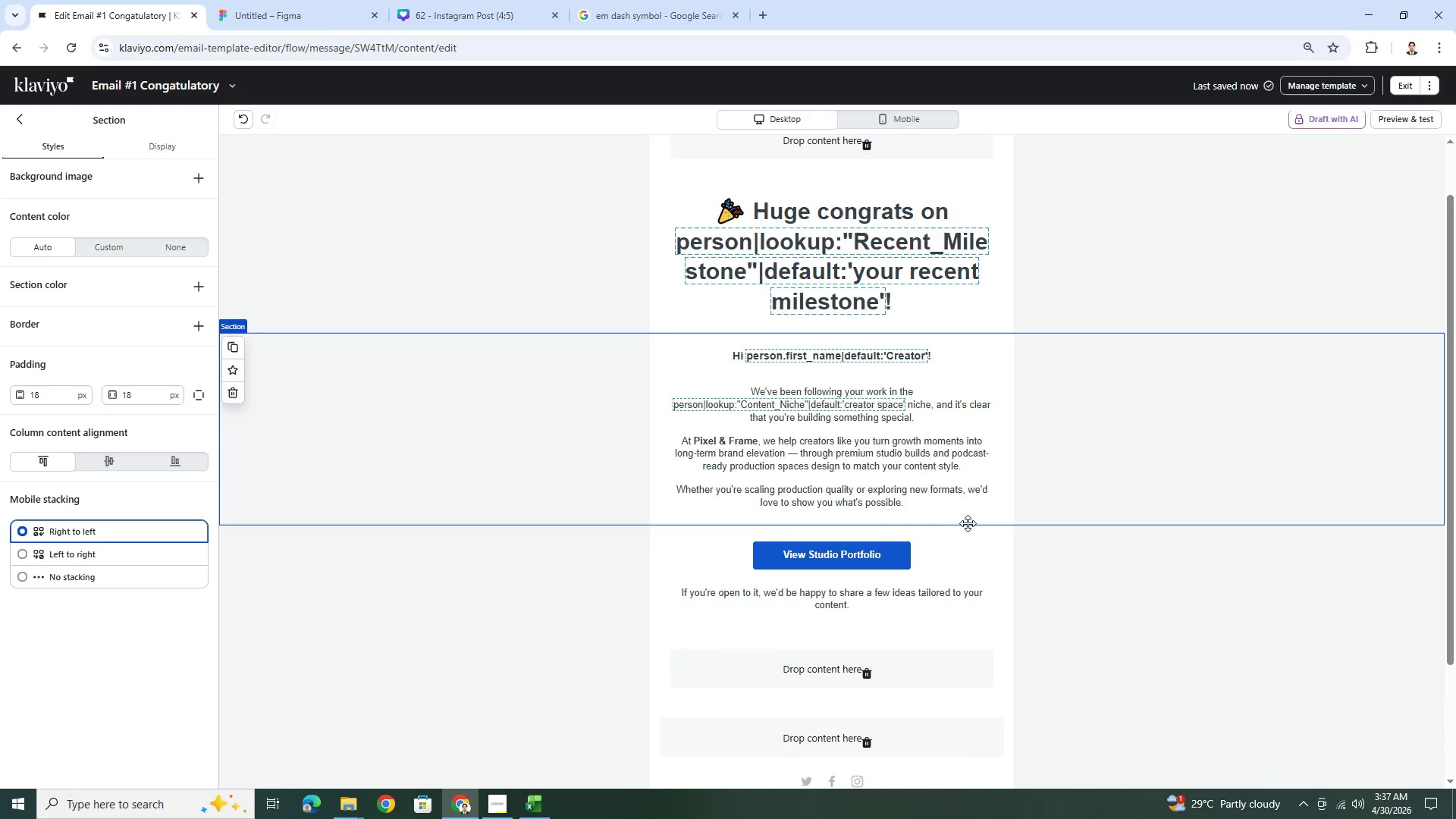 
scroll: coordinate [971, 522], scroll_direction: down, amount: 1.0
 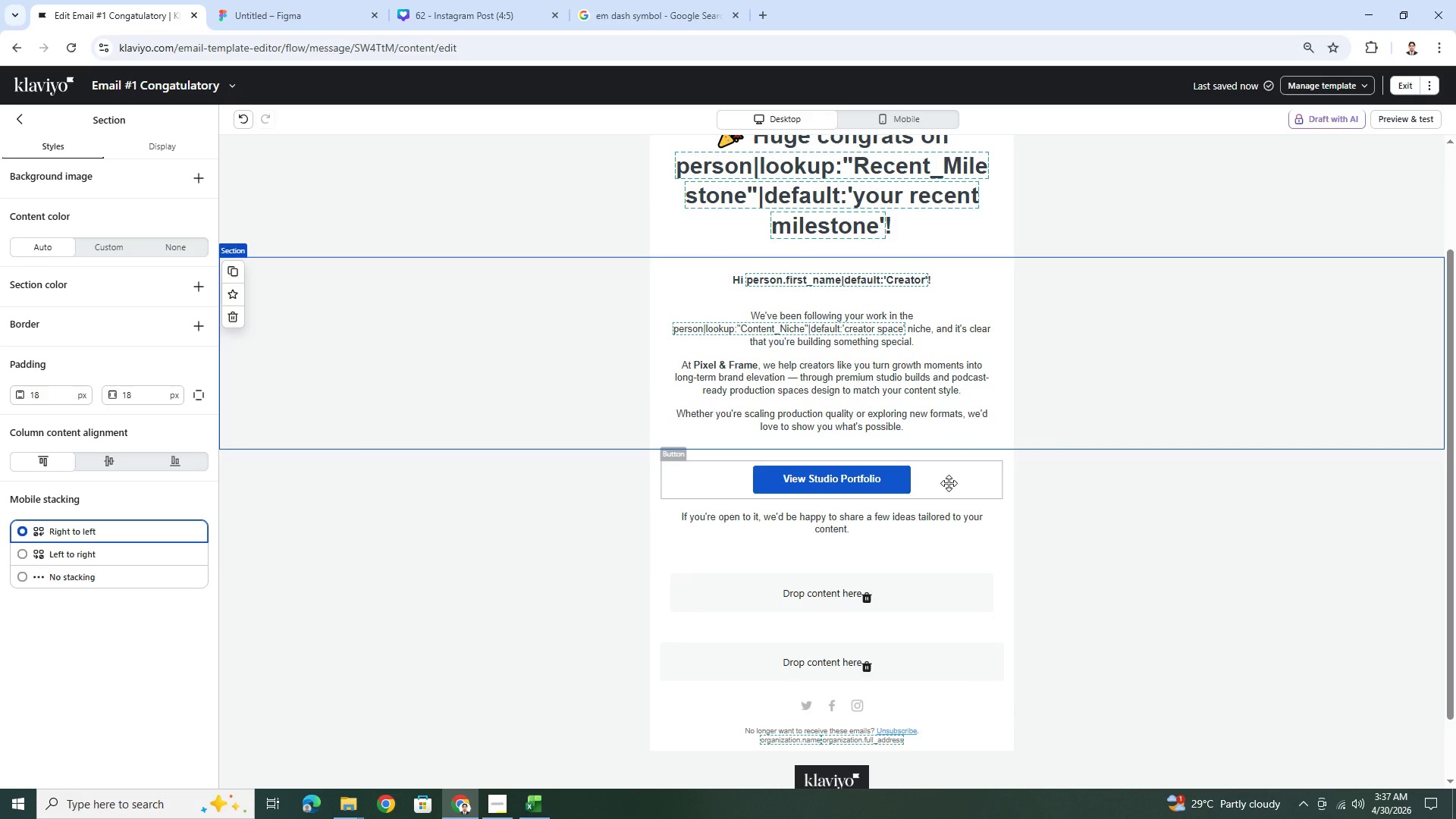 
left_click([949, 483])
 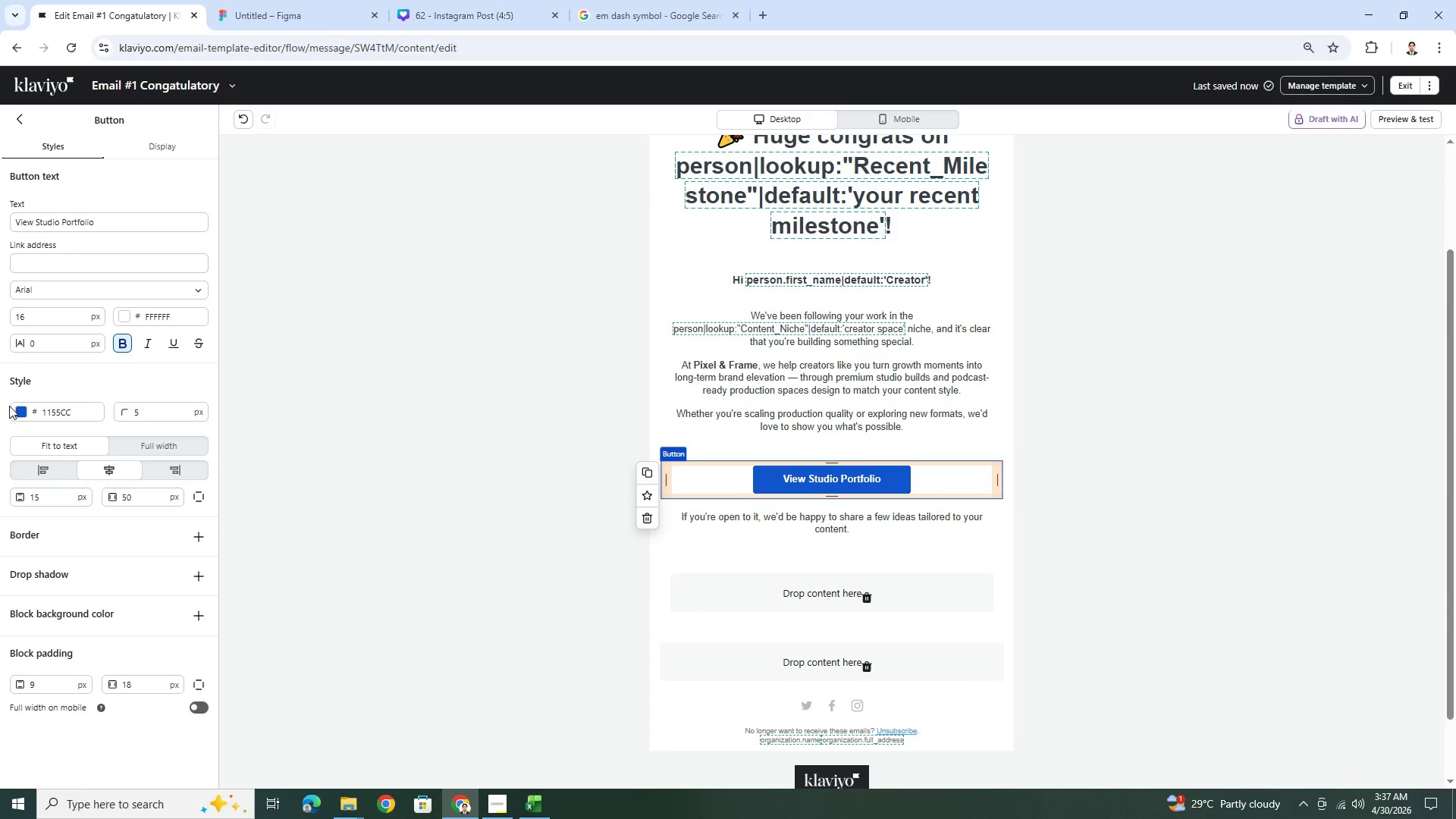 
left_click([16, 410])
 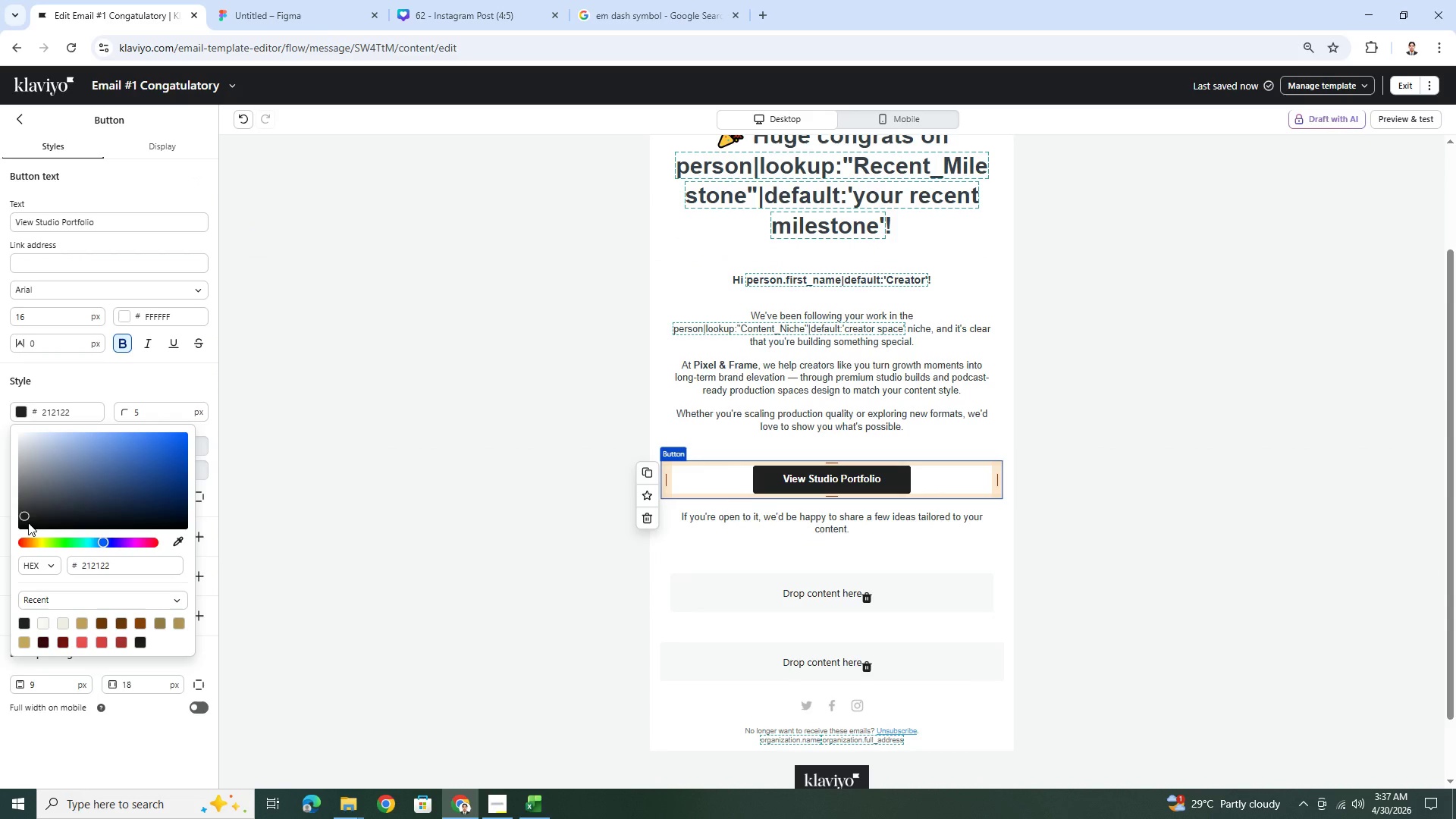 
left_click([26, 521])
 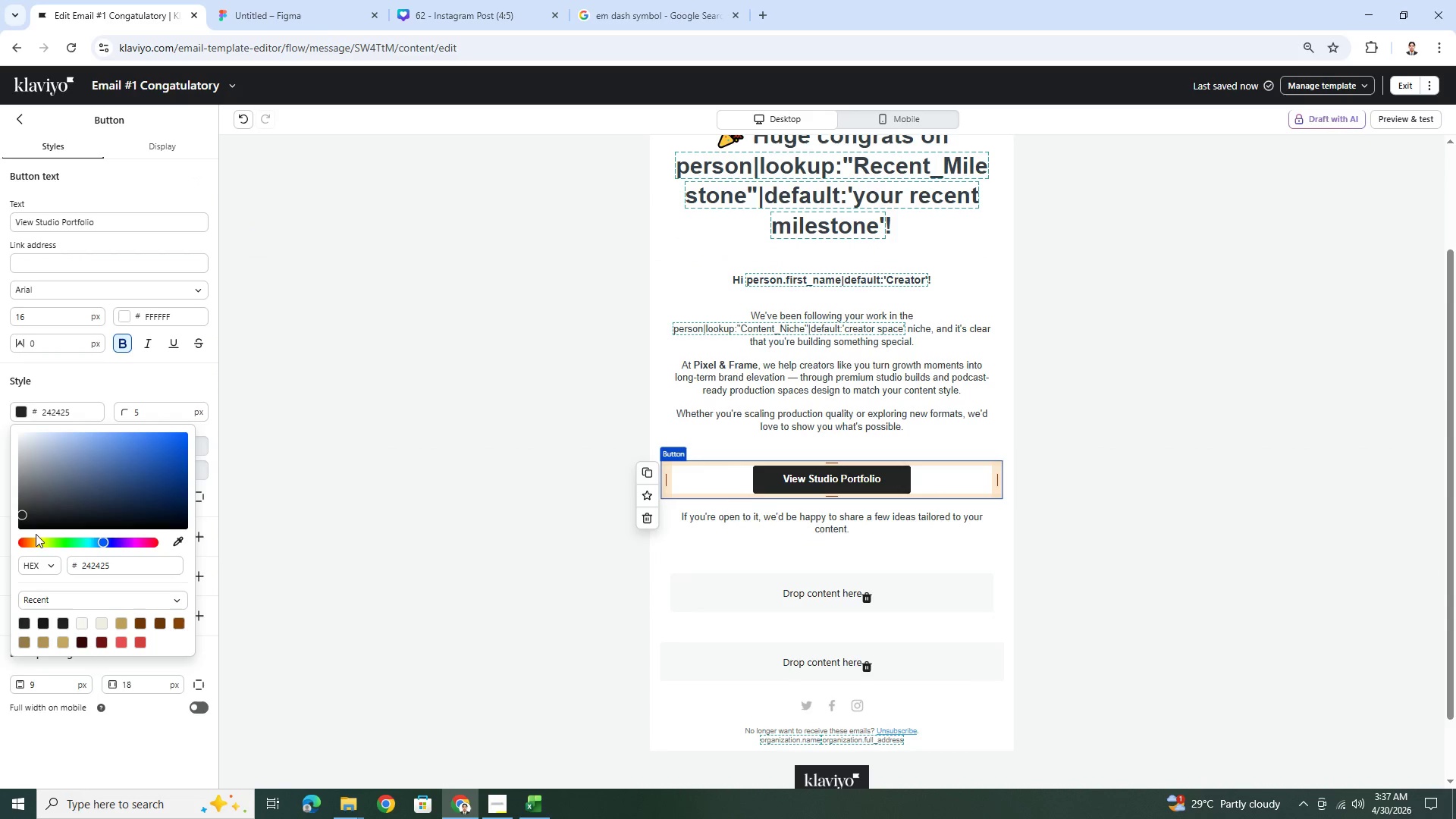 
left_click([23, 520])
 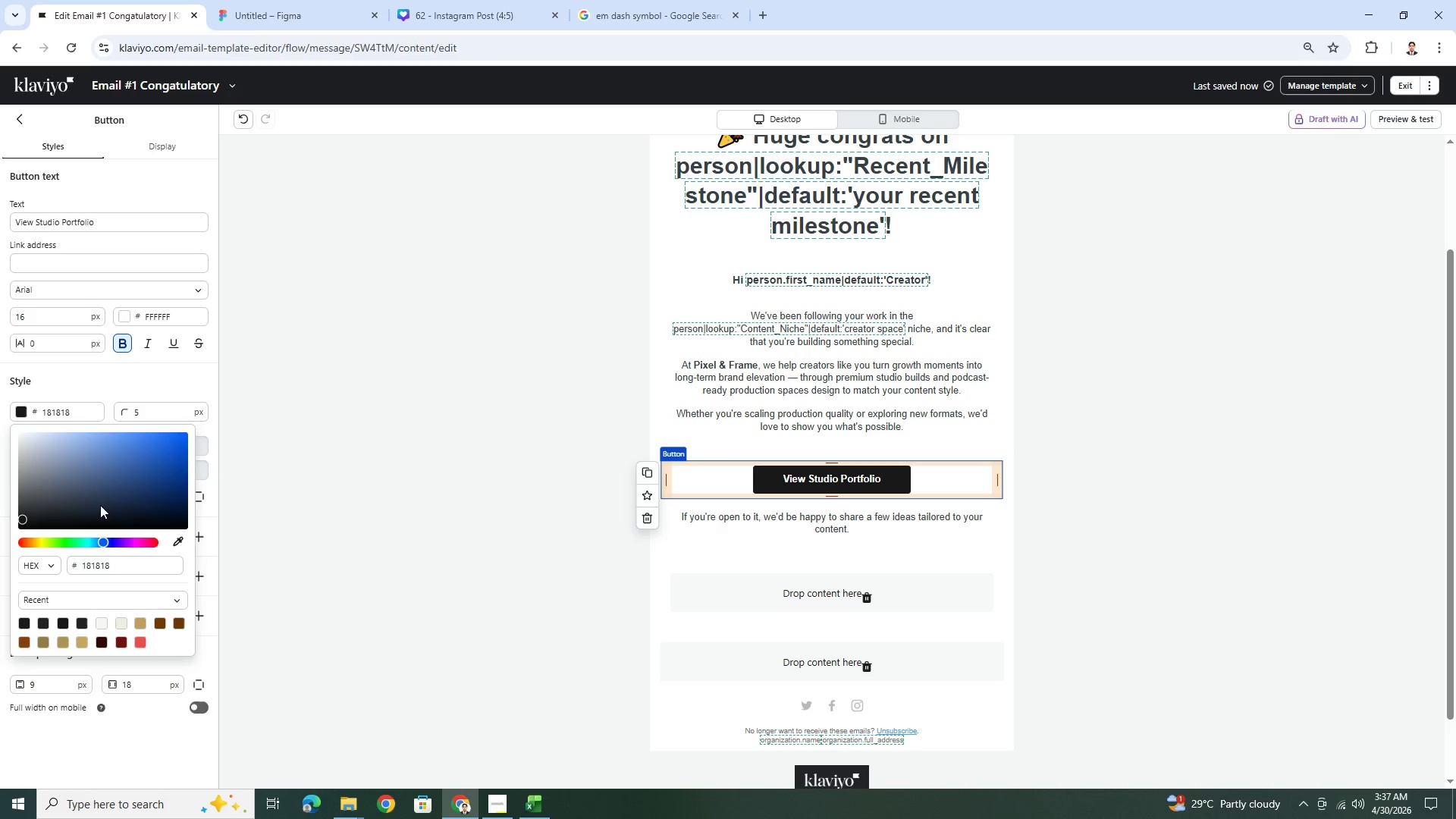 
wait(5.77)
 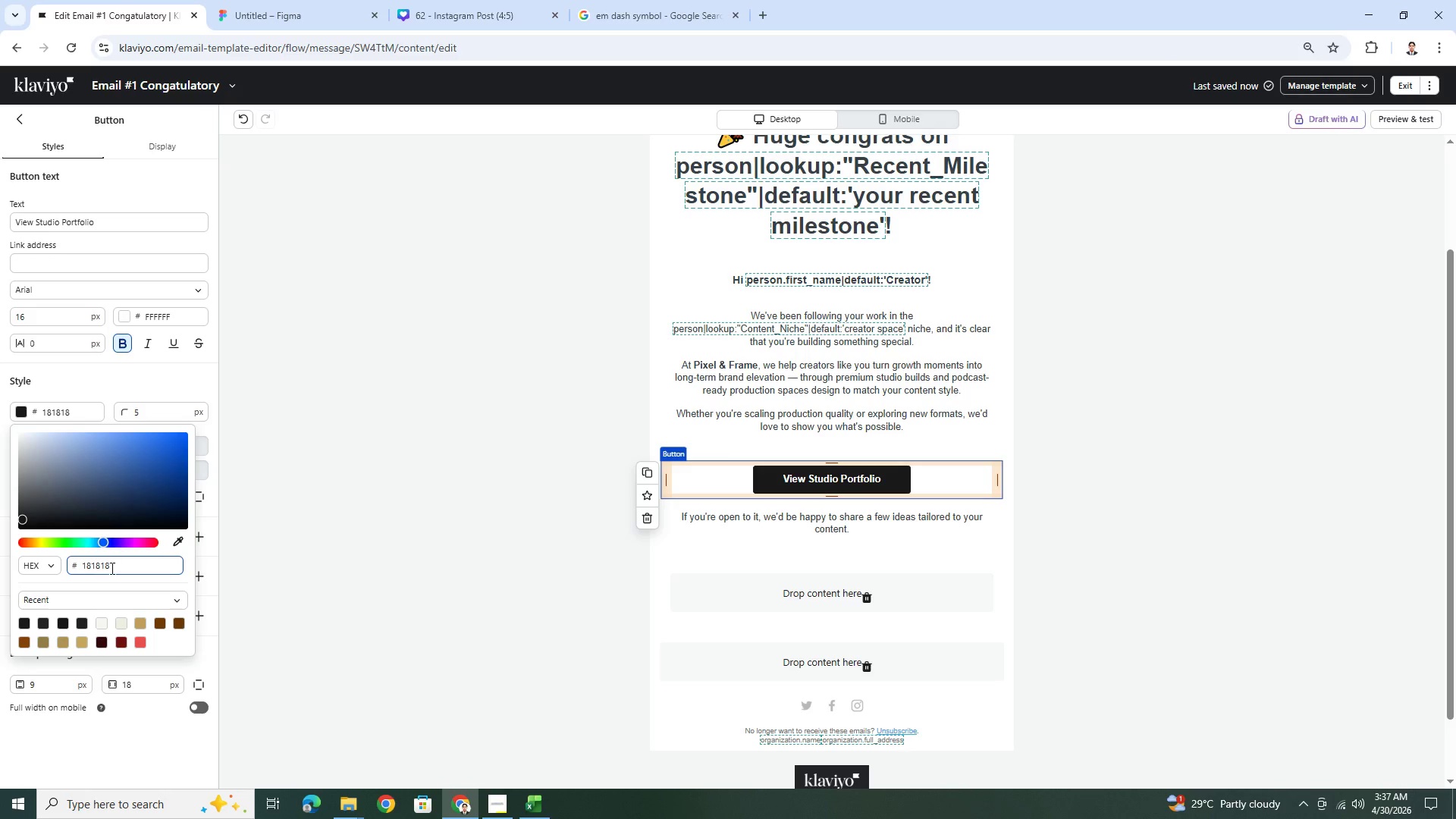 
double_click([115, 573])
 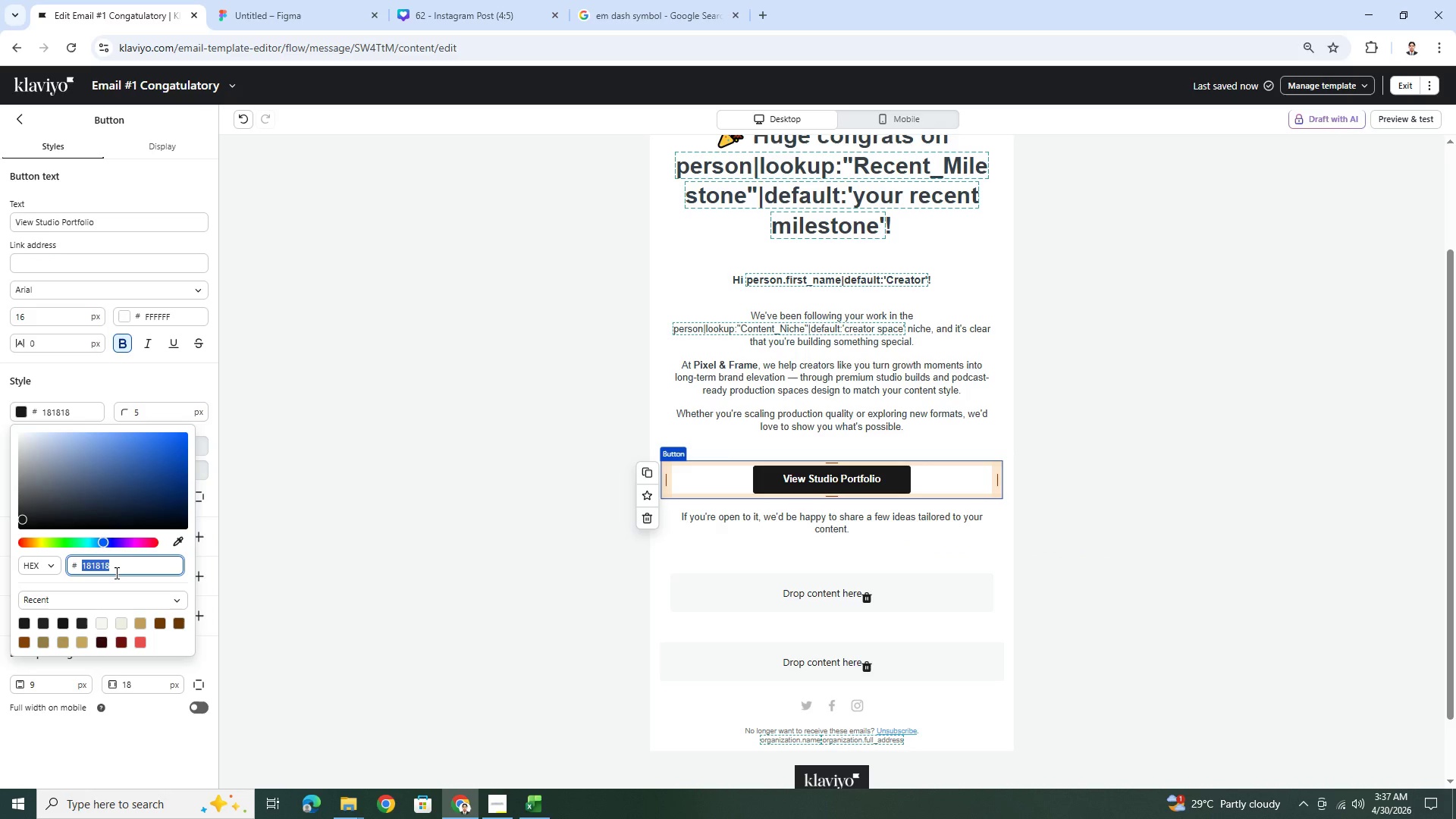 
triple_click([115, 573])
 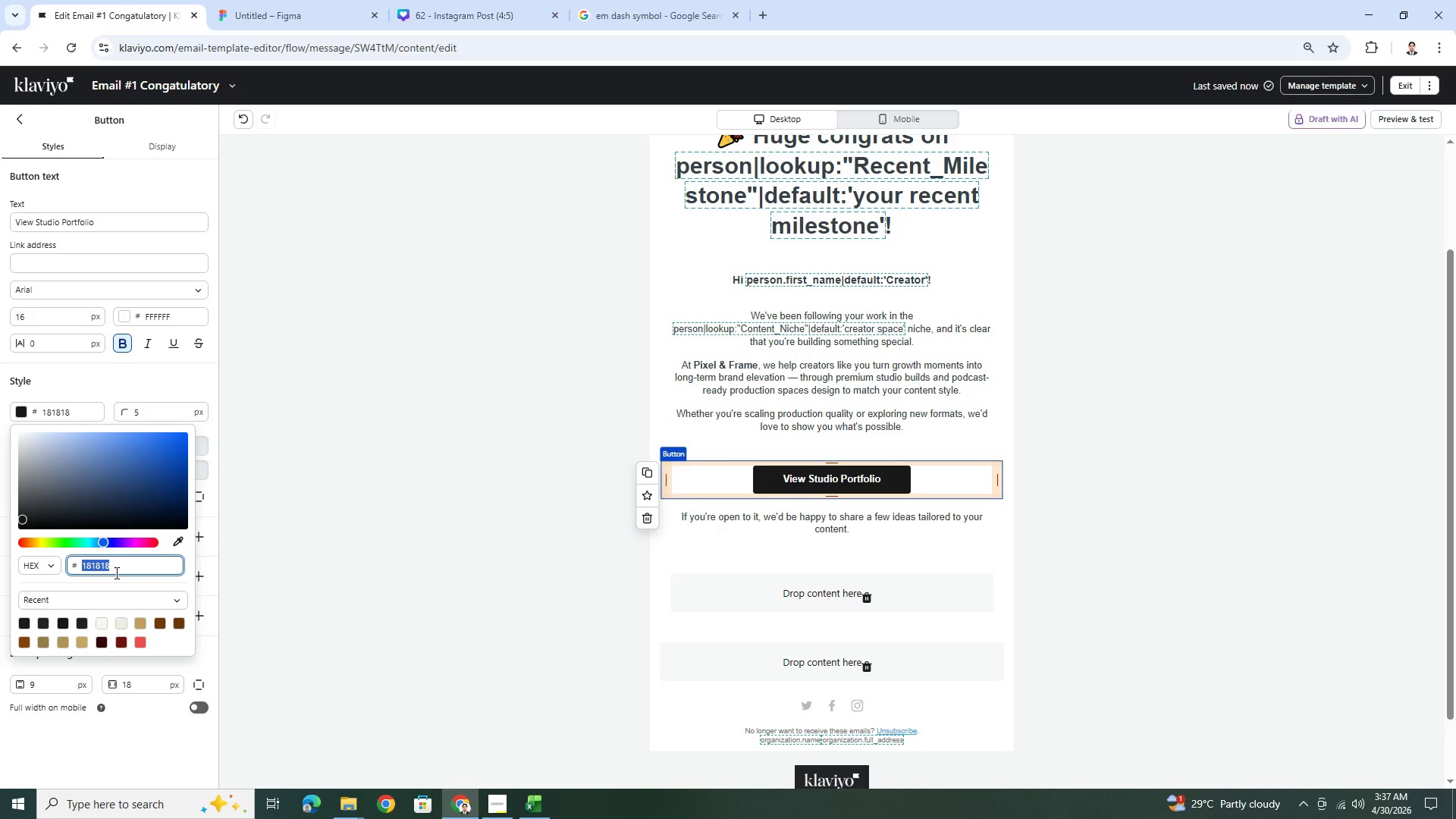 
key(Control+C)
 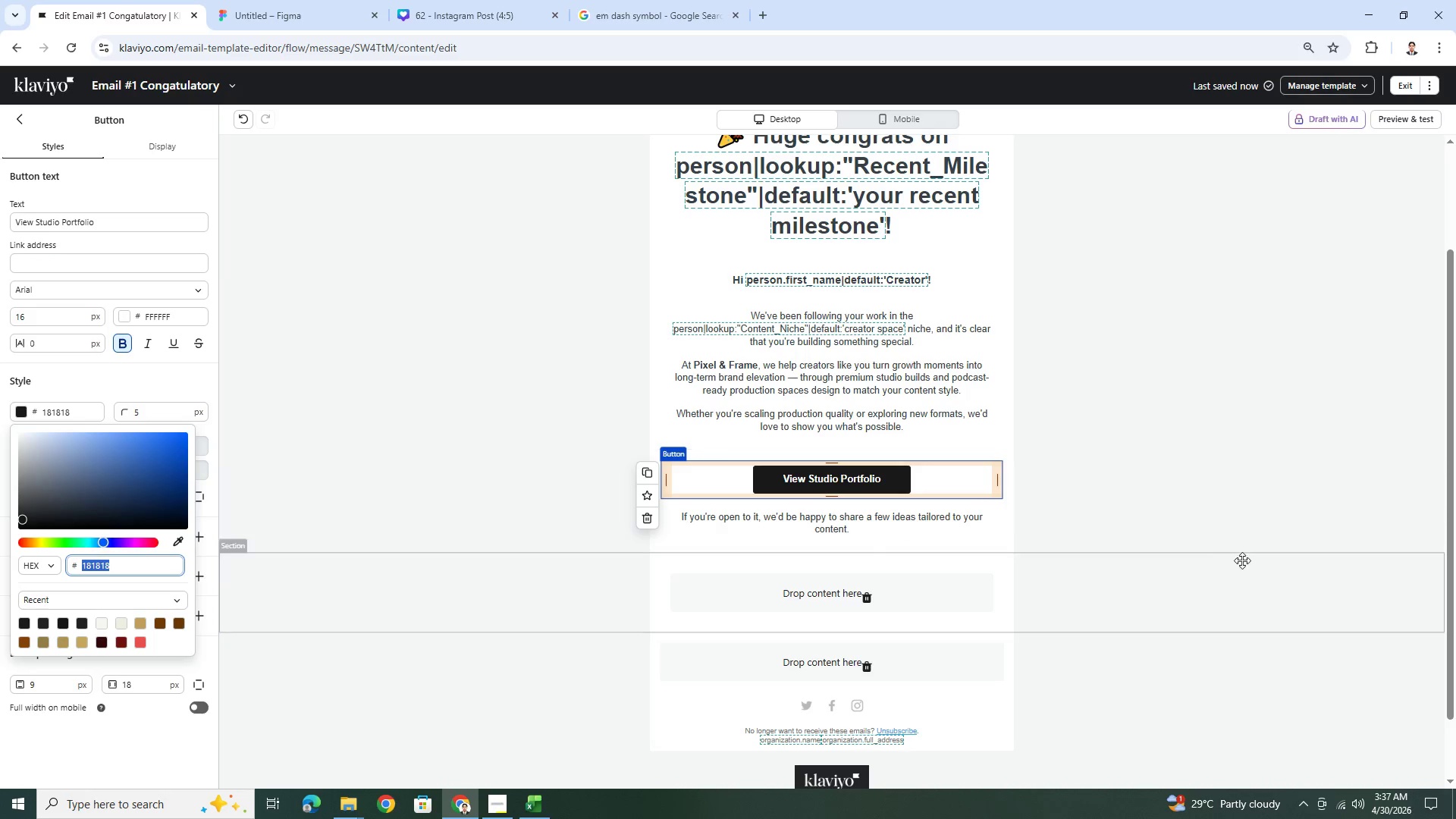 
left_click([1243, 561])
 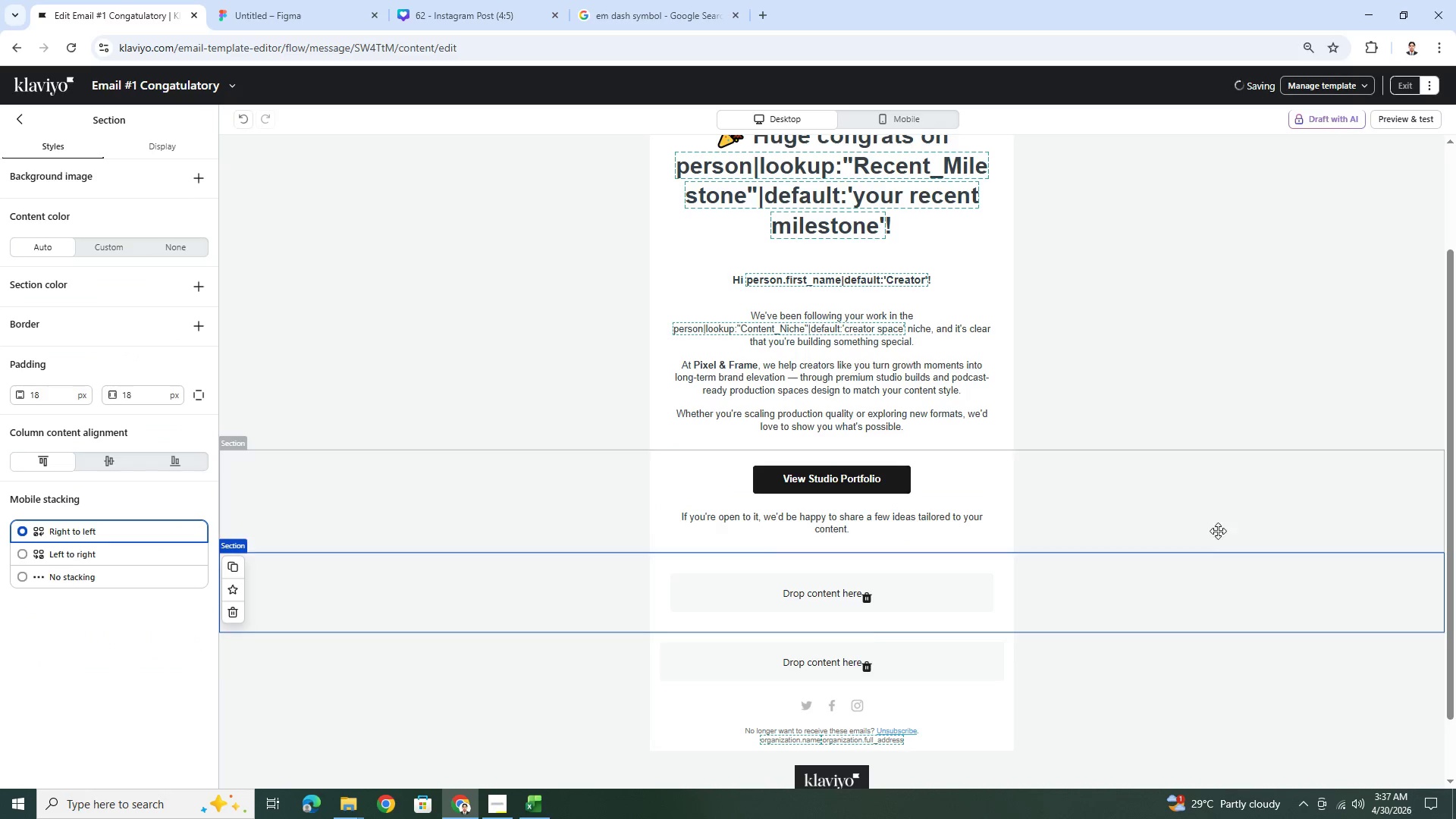 
scroll: coordinate [1217, 530], scroll_direction: up, amount: 4.0
 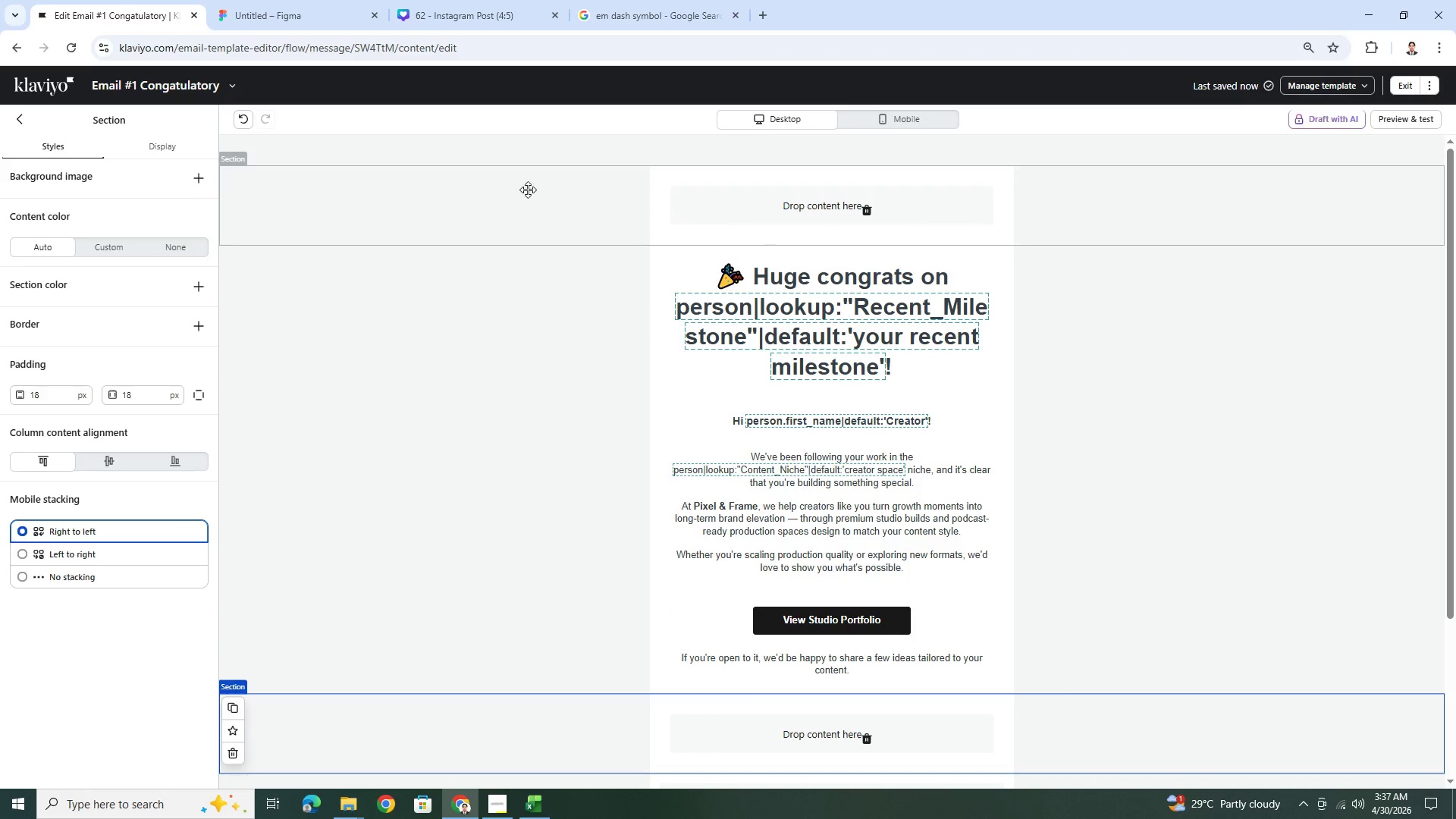 
left_click([522, 185])
 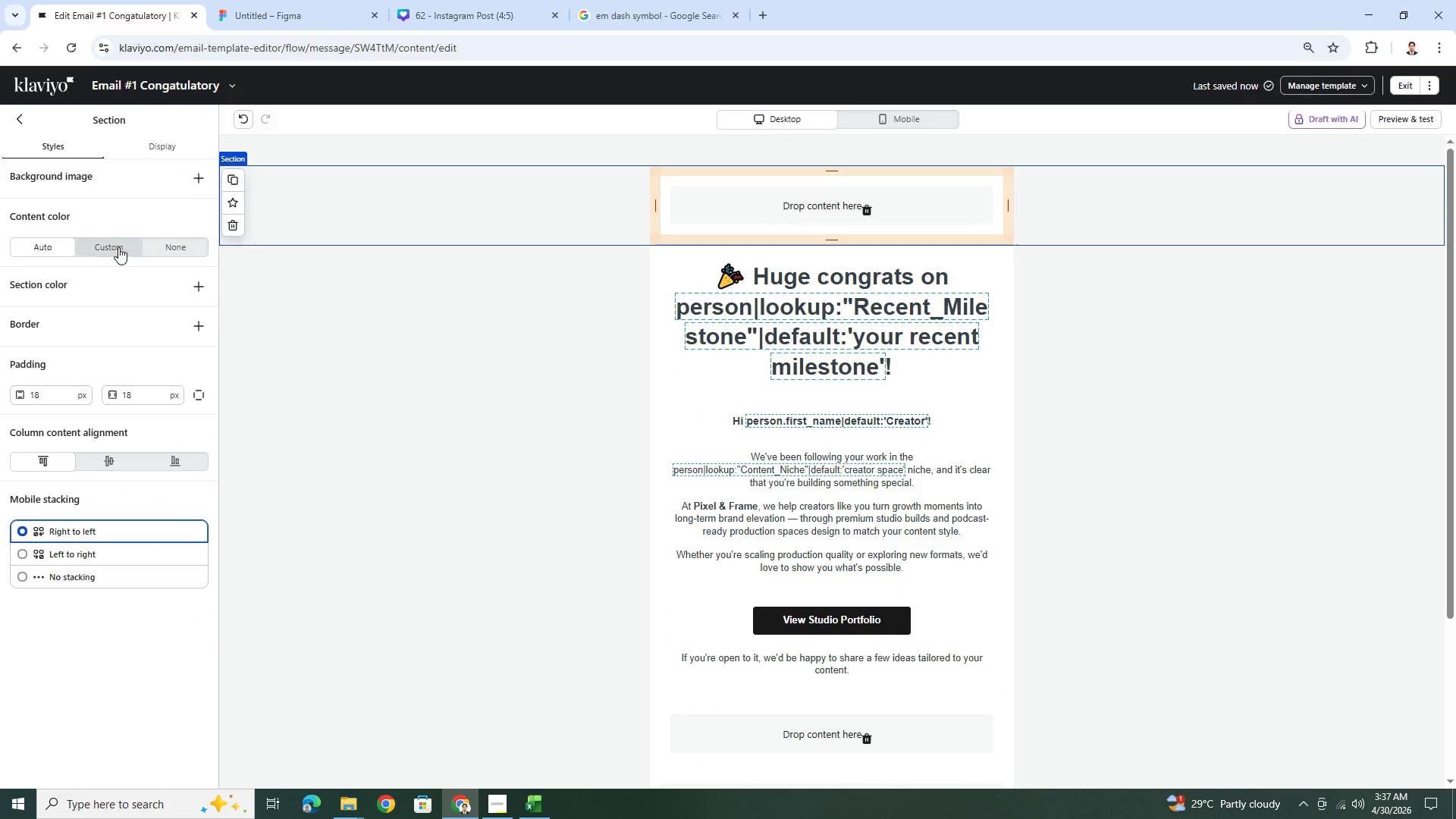 
left_click([119, 249])
 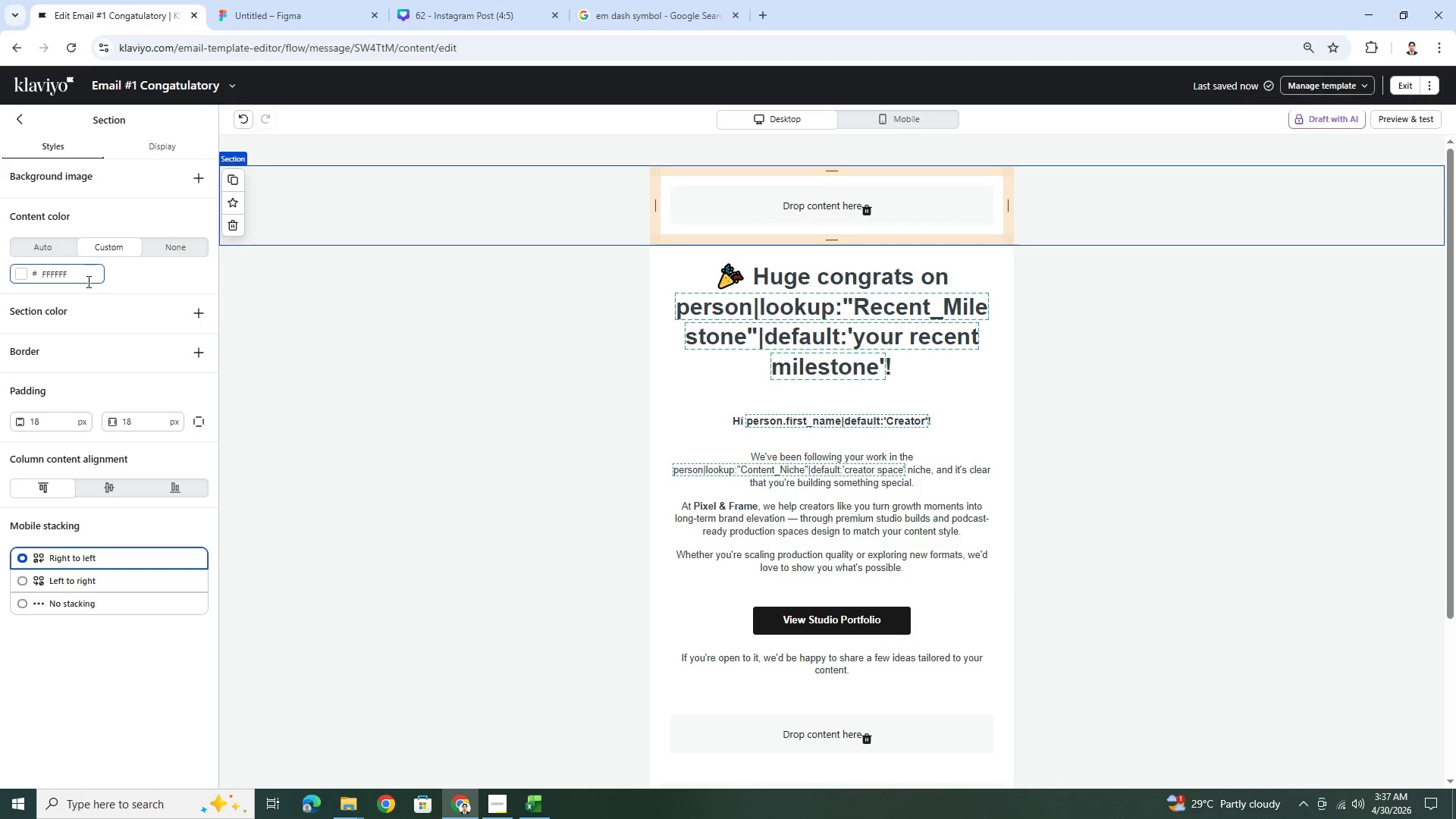 
double_click([86, 281])
 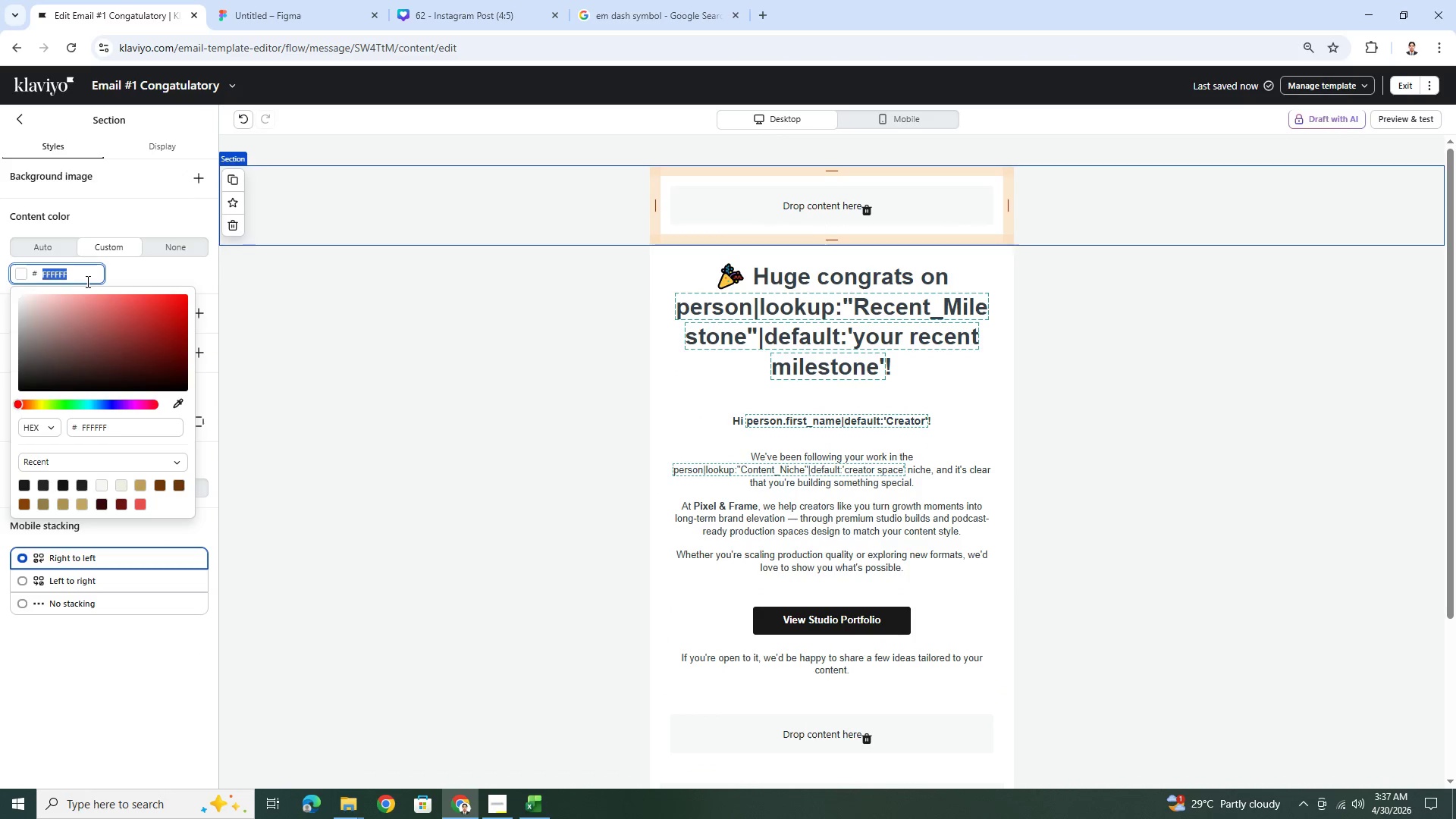 
key(Control+V)
 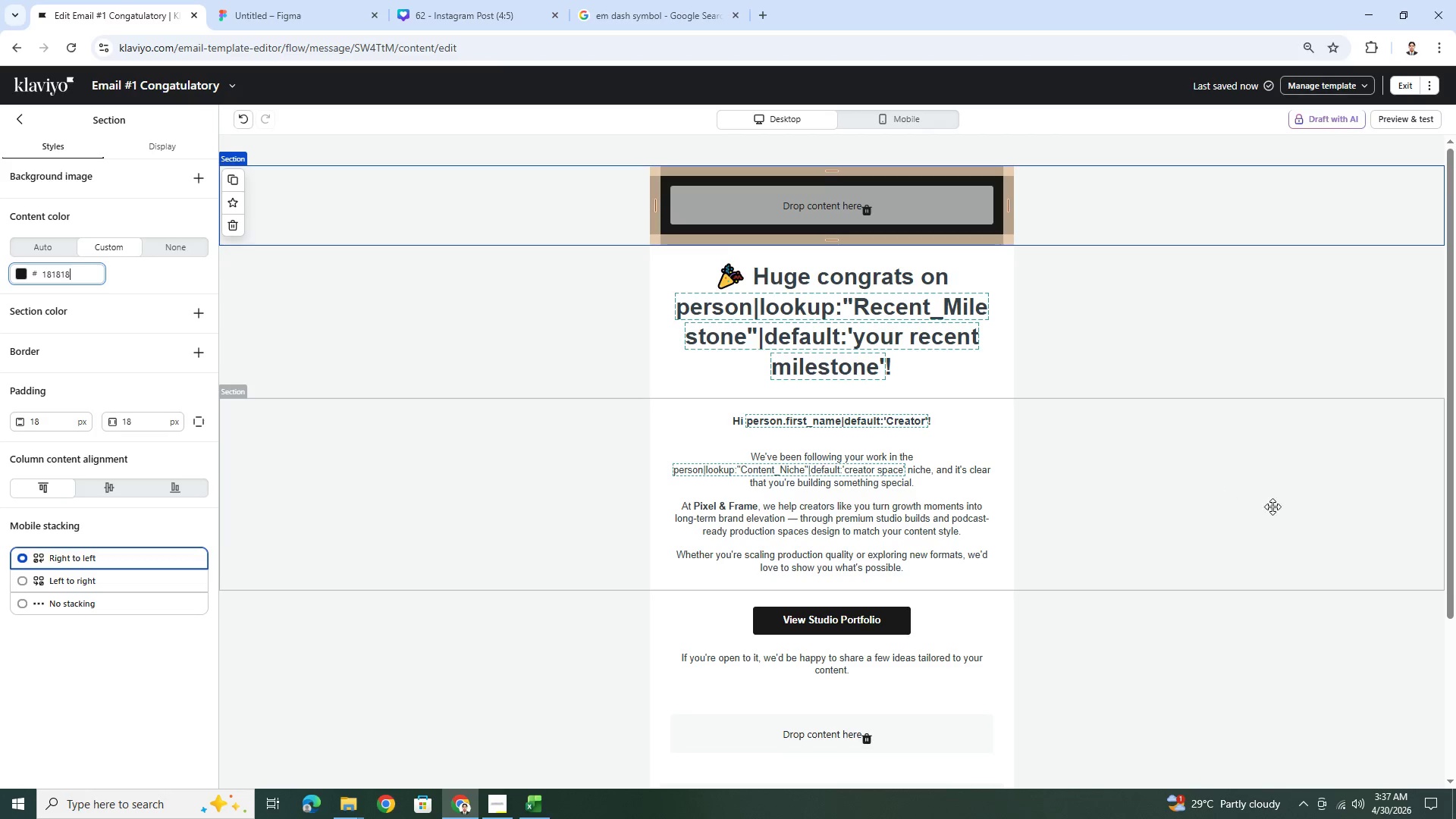 
left_click([1276, 510])
 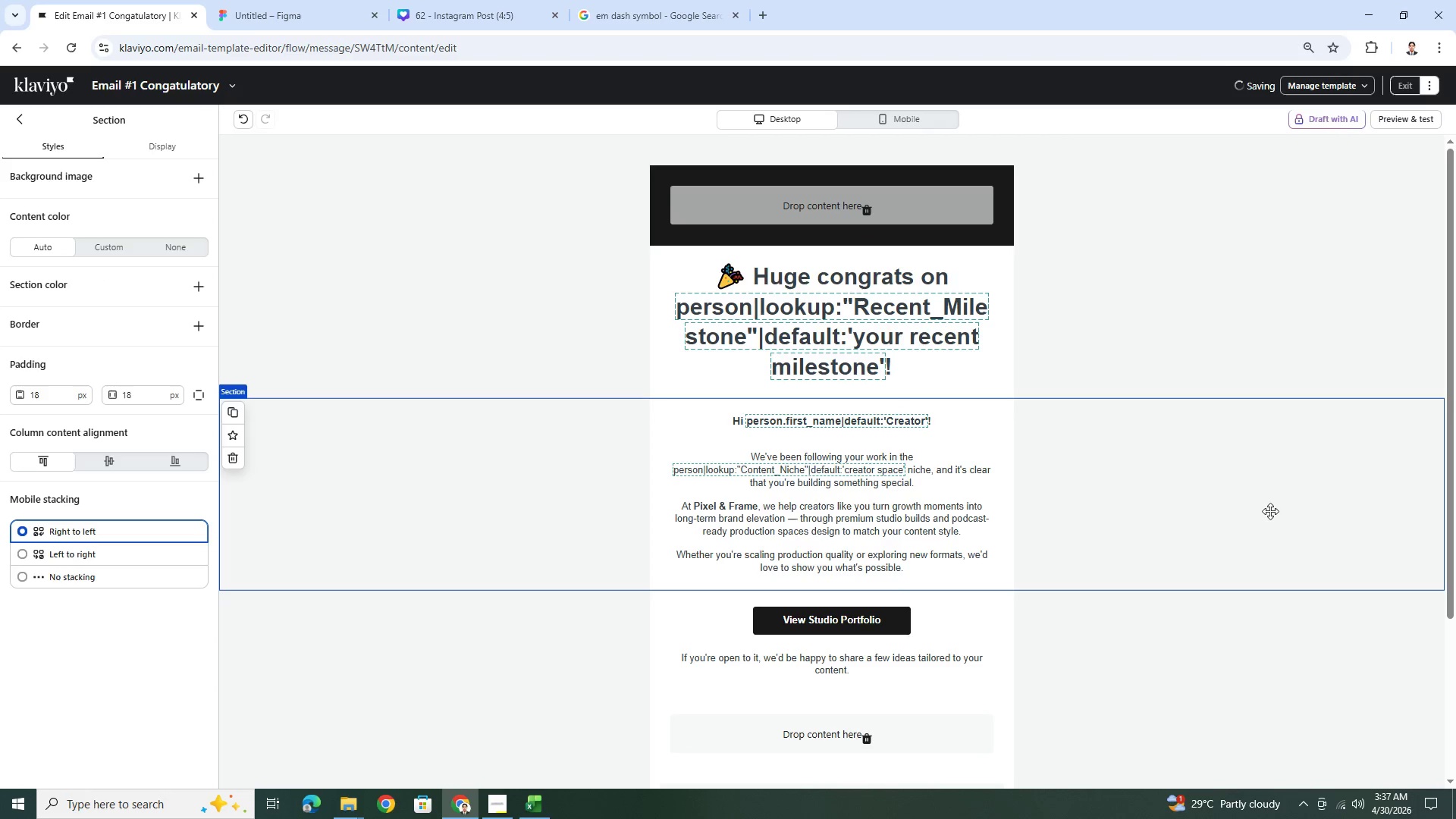 
scroll: coordinate [1270, 511], scroll_direction: down, amount: 4.0
 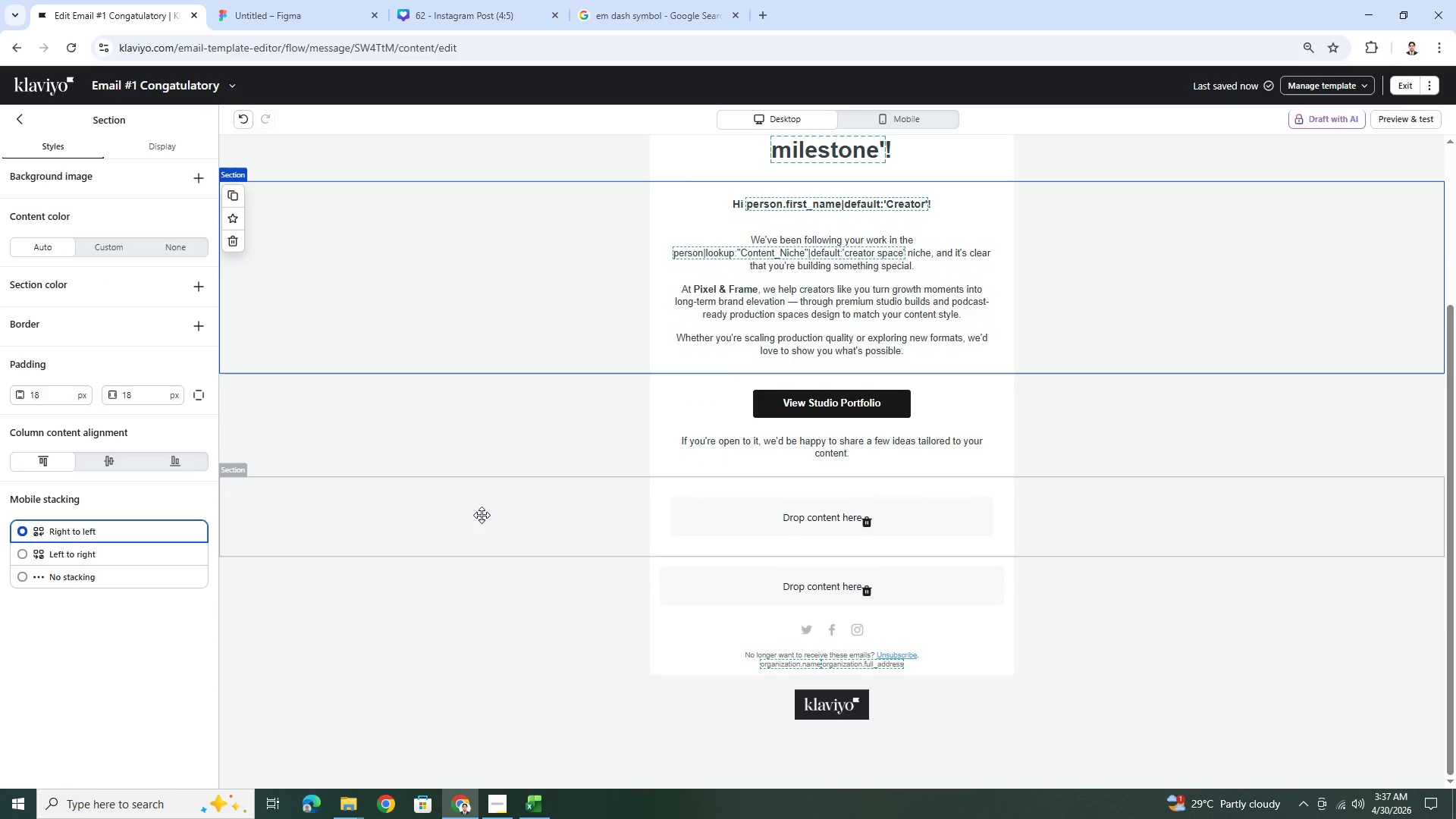 
left_click([482, 515])
 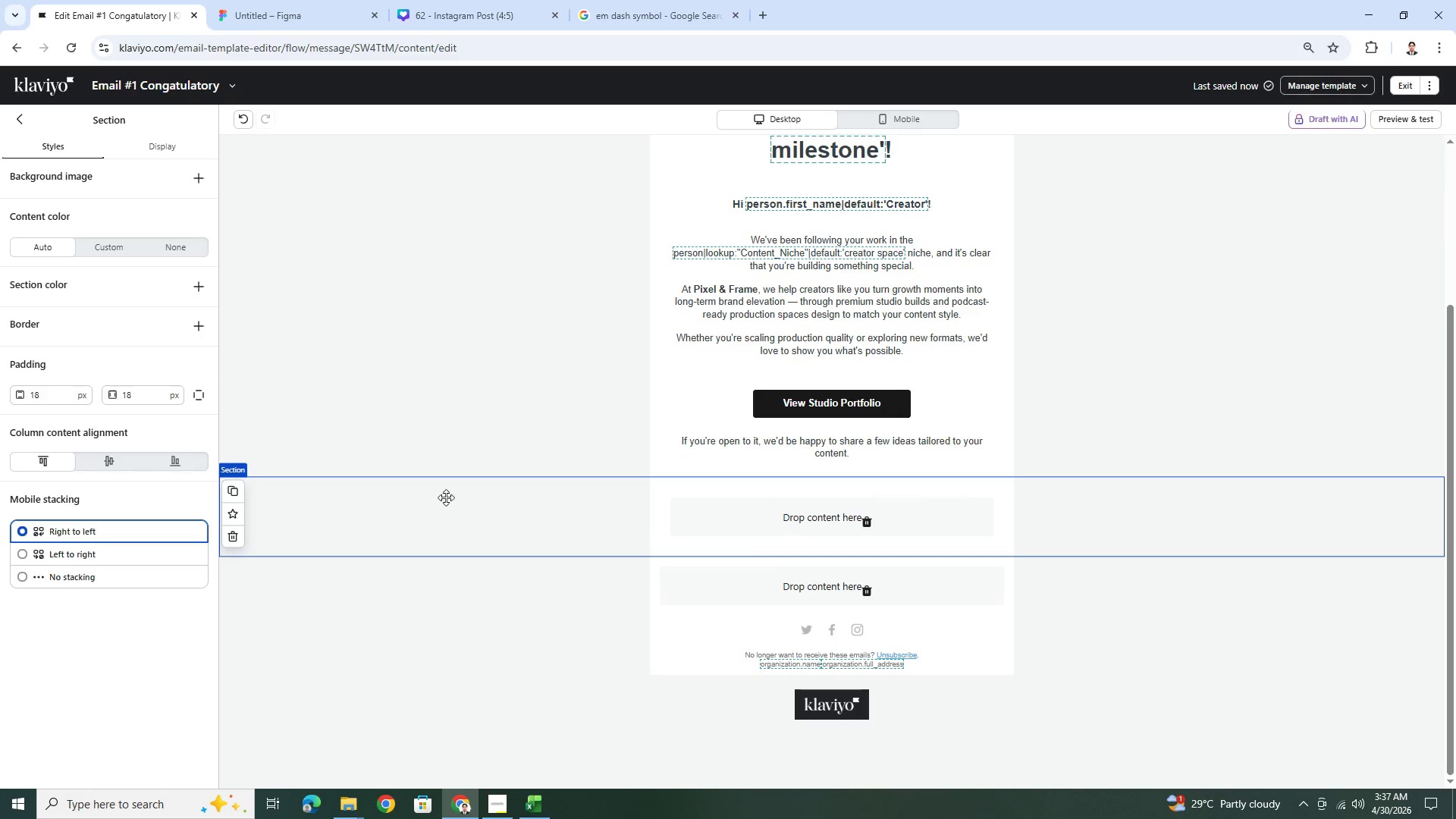 
left_click([123, 253])
 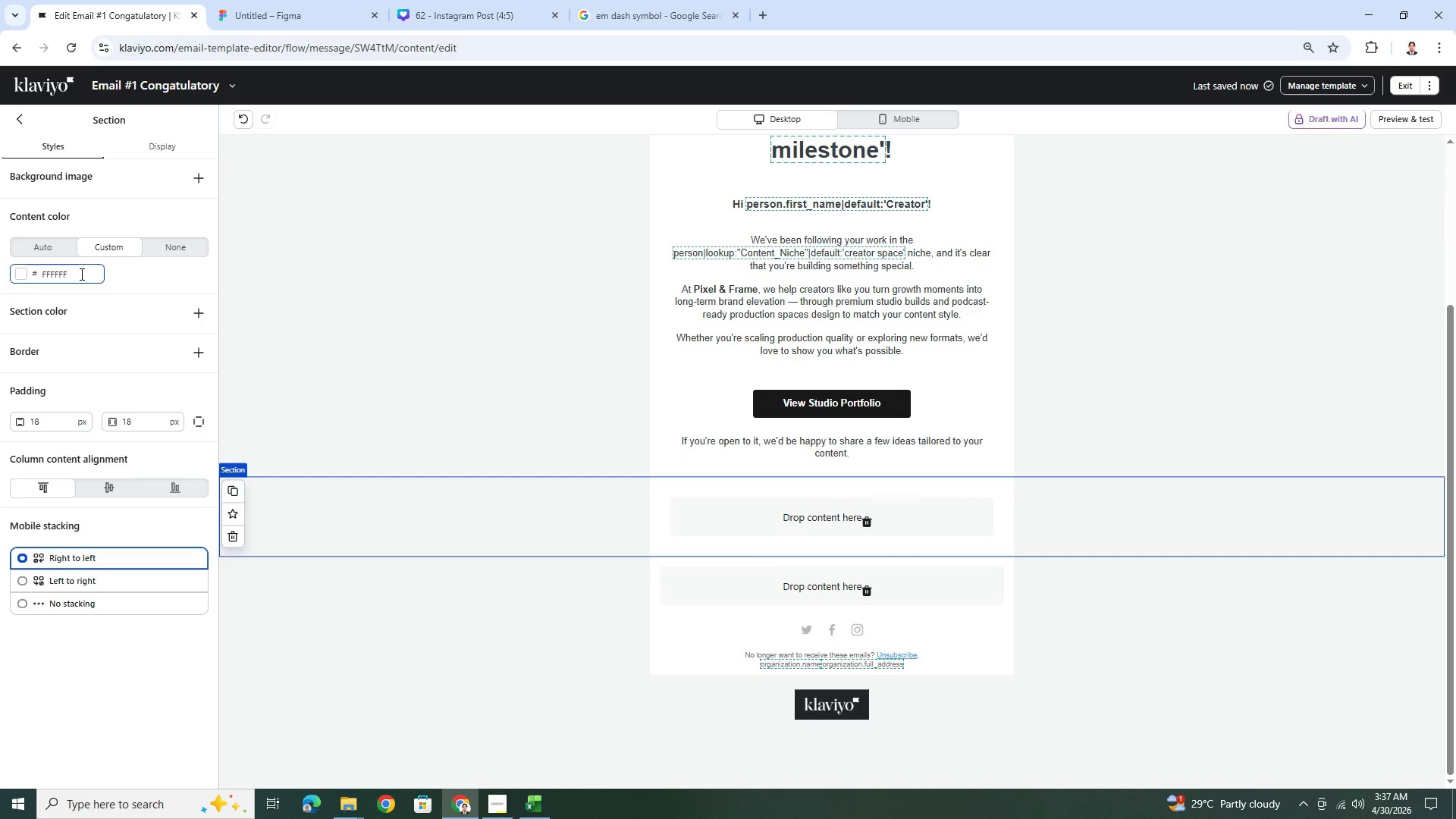 
double_click([80, 274])
 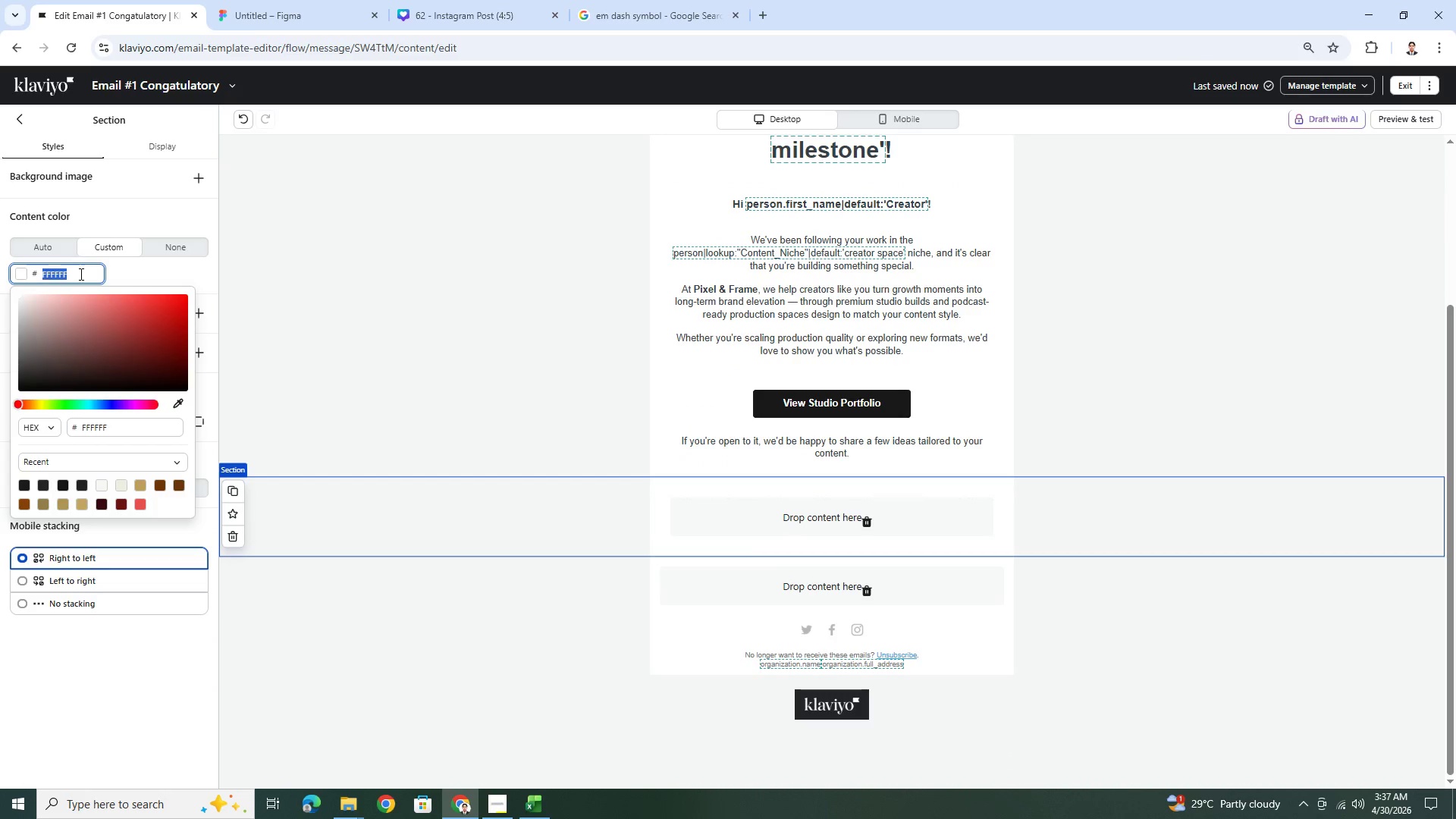 
hold_key(key=ControlLeft, duration=0.48)
 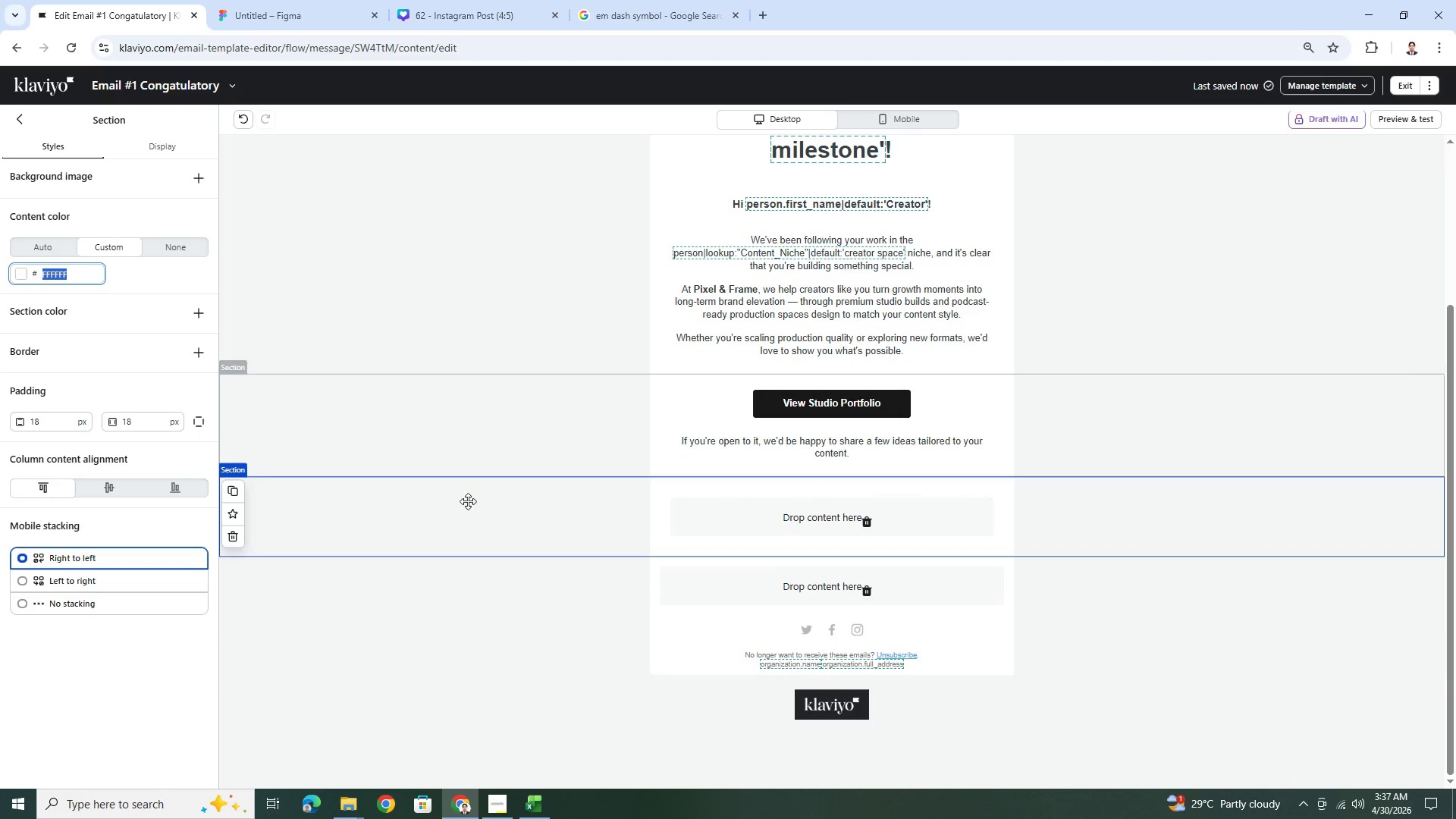 
left_click([532, 597])
 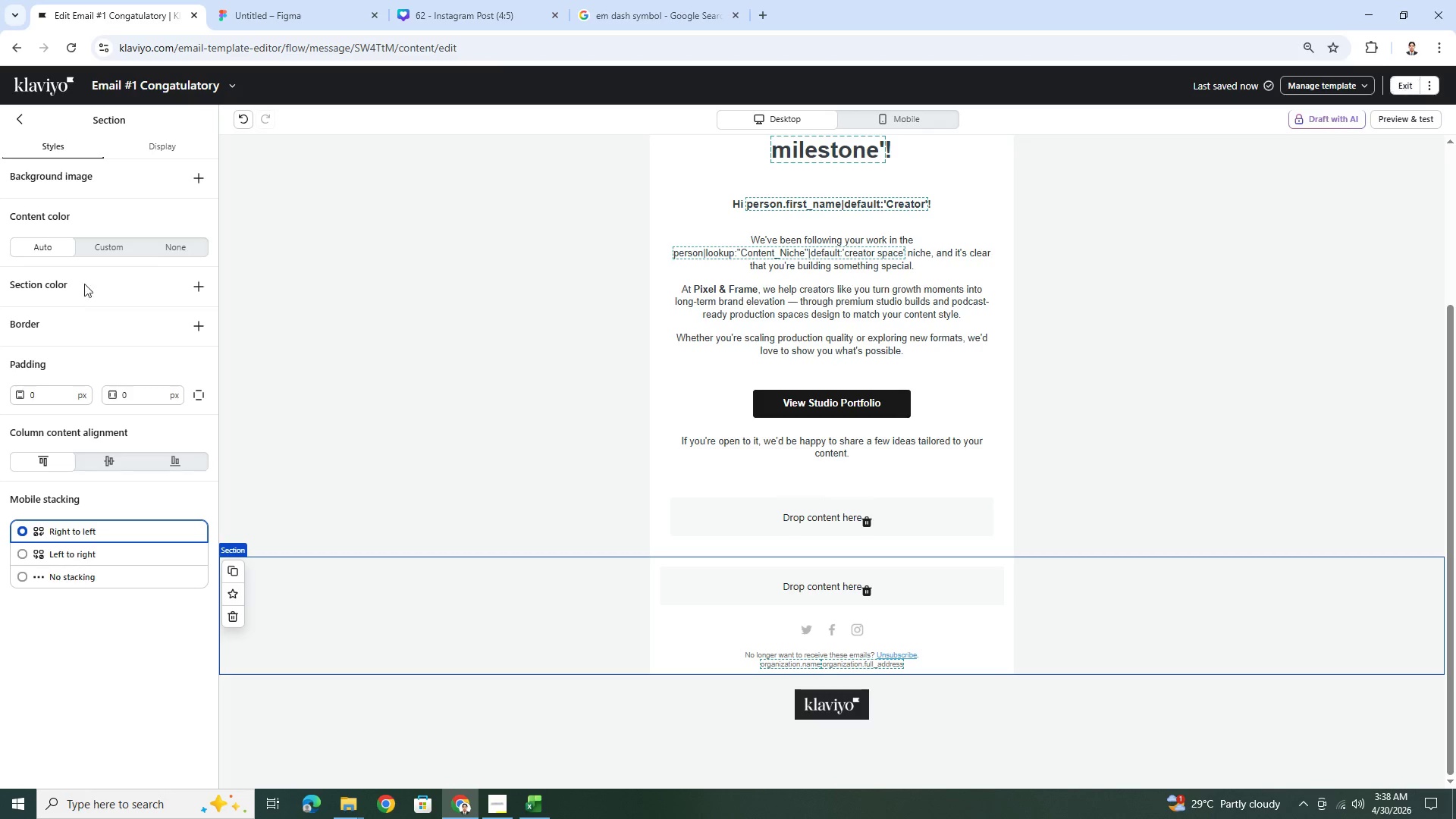 
left_click([108, 255])
 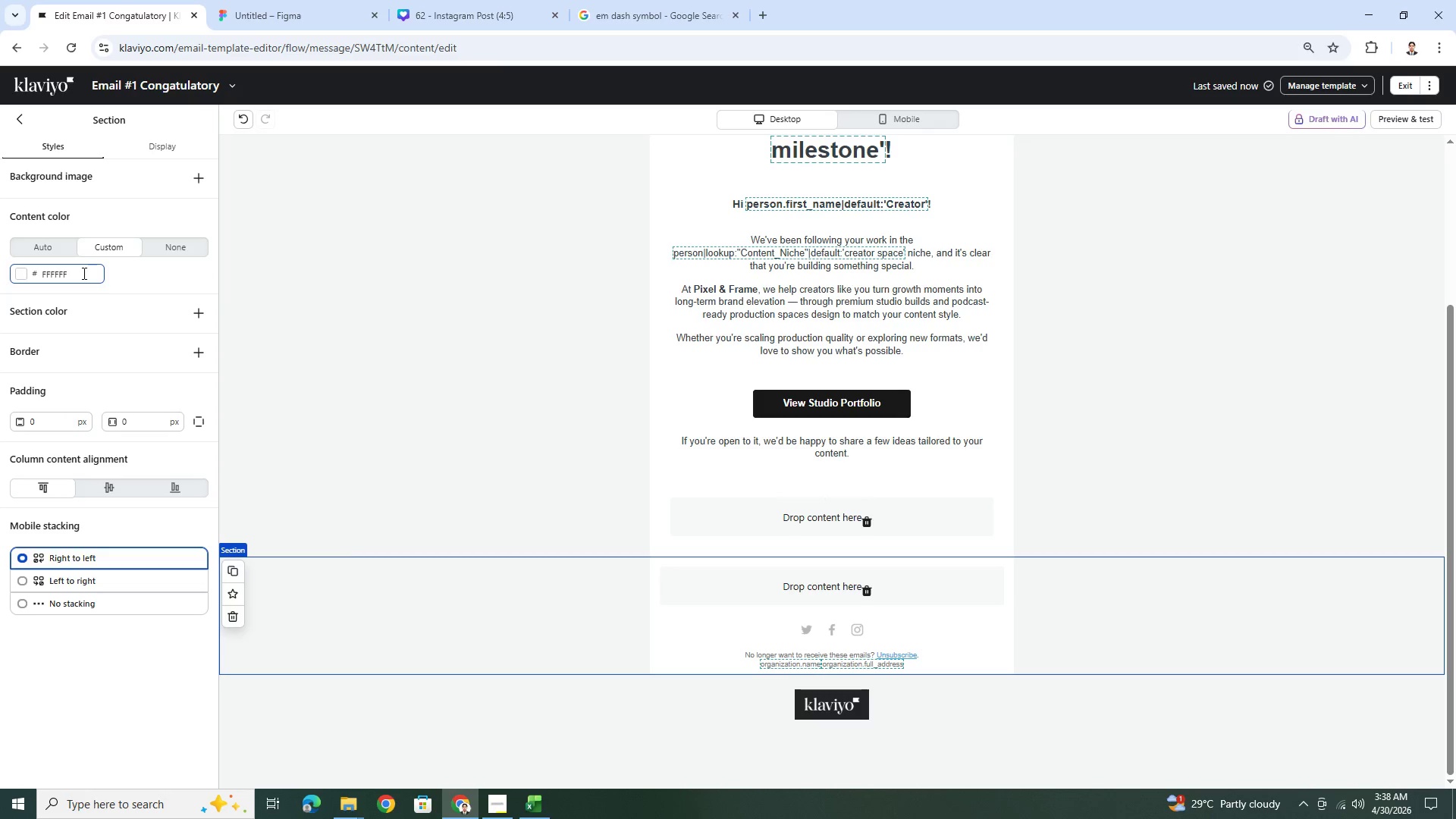 
double_click([83, 273])
 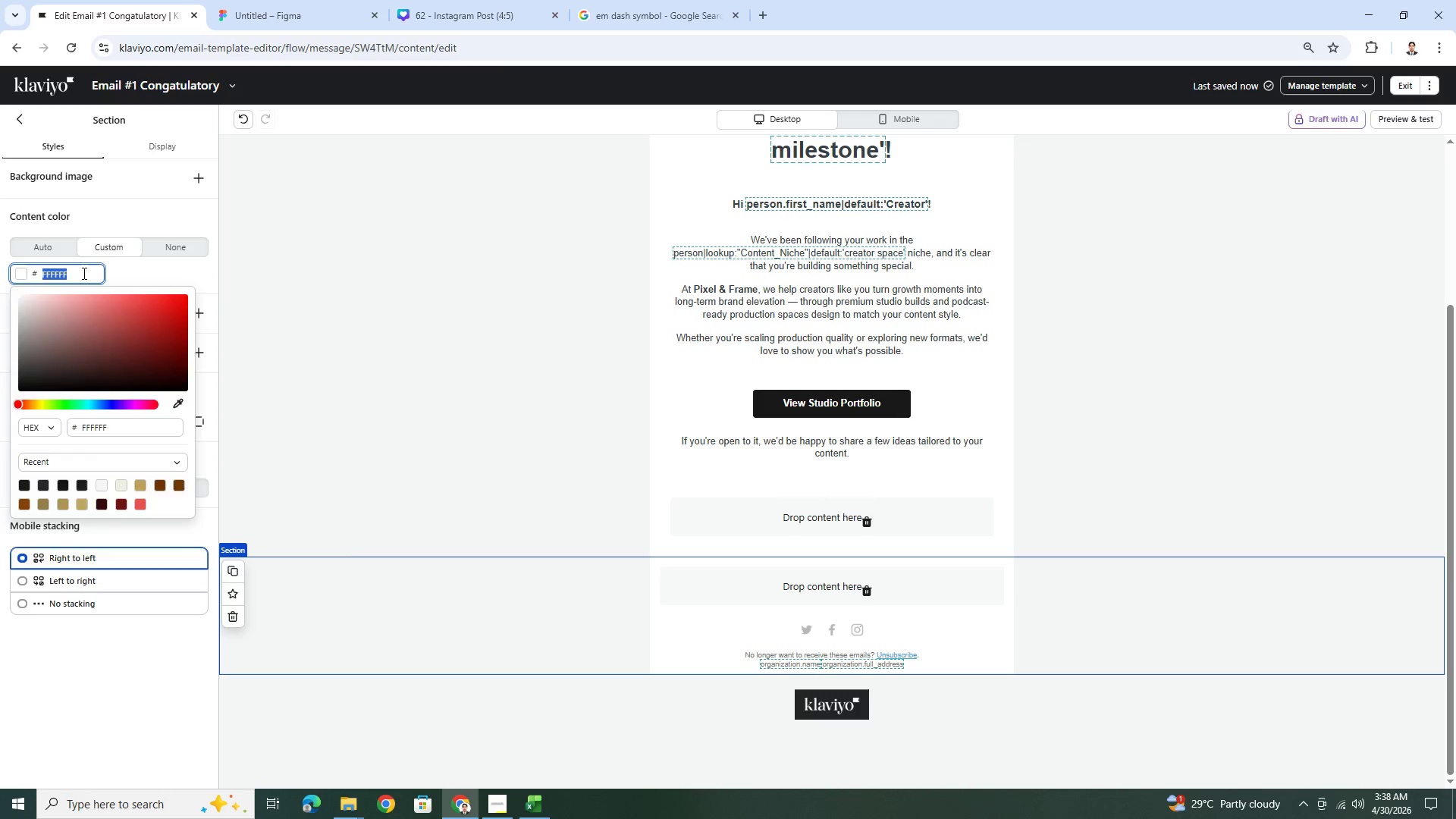 
key(Control+V)
 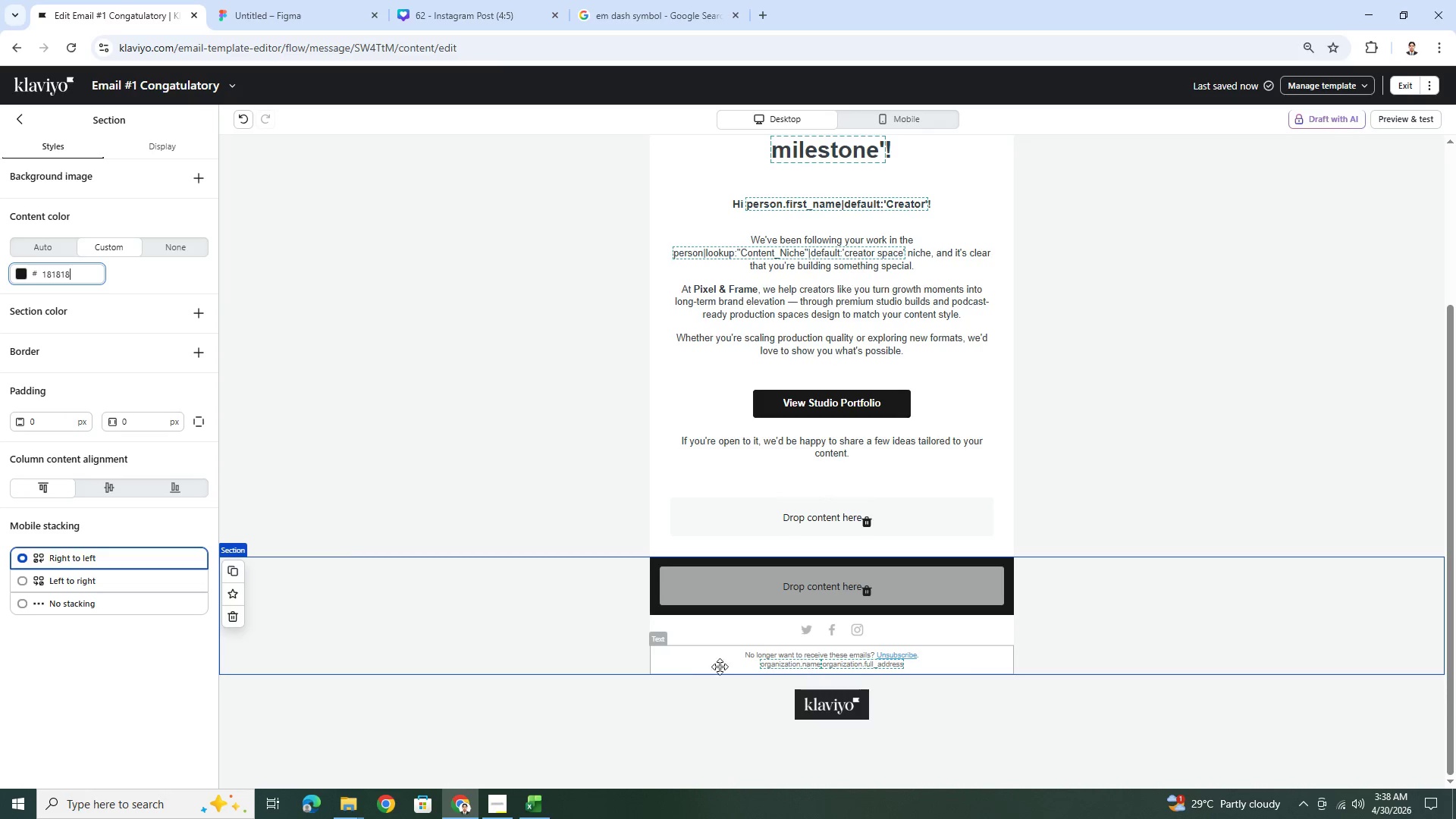 
left_click([676, 642])
 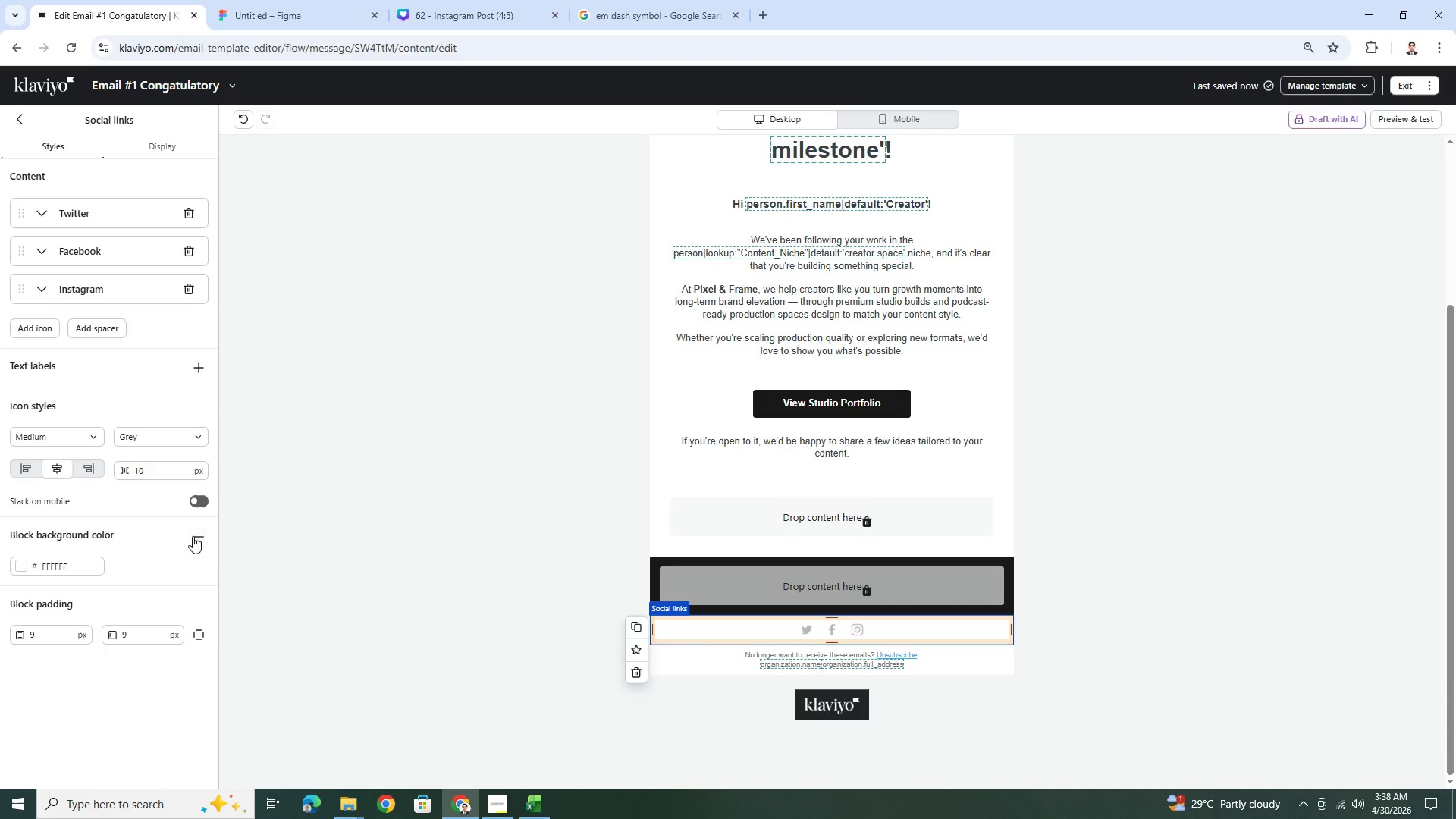 
left_click([732, 646])
 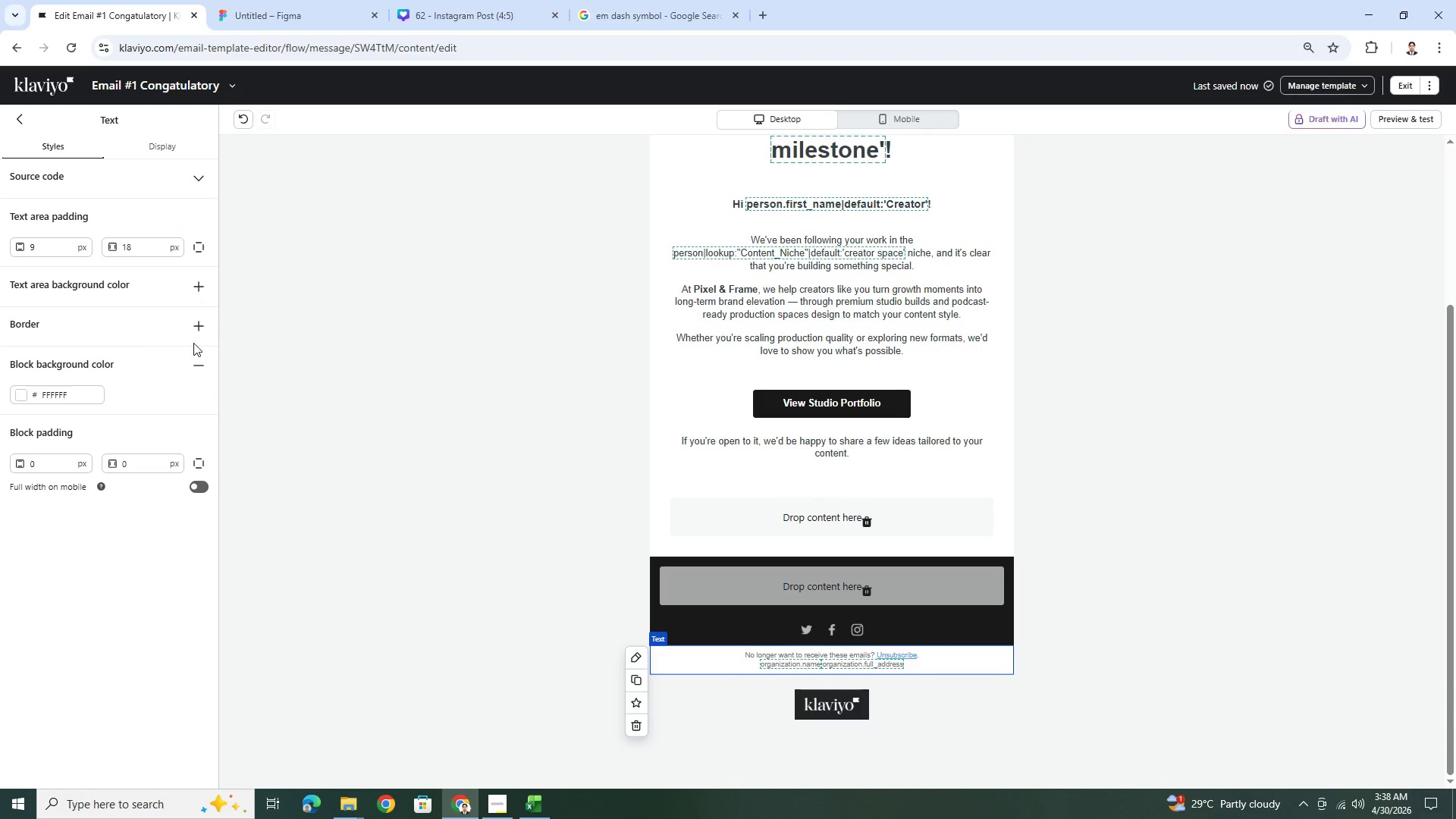 
left_click([200, 364])
 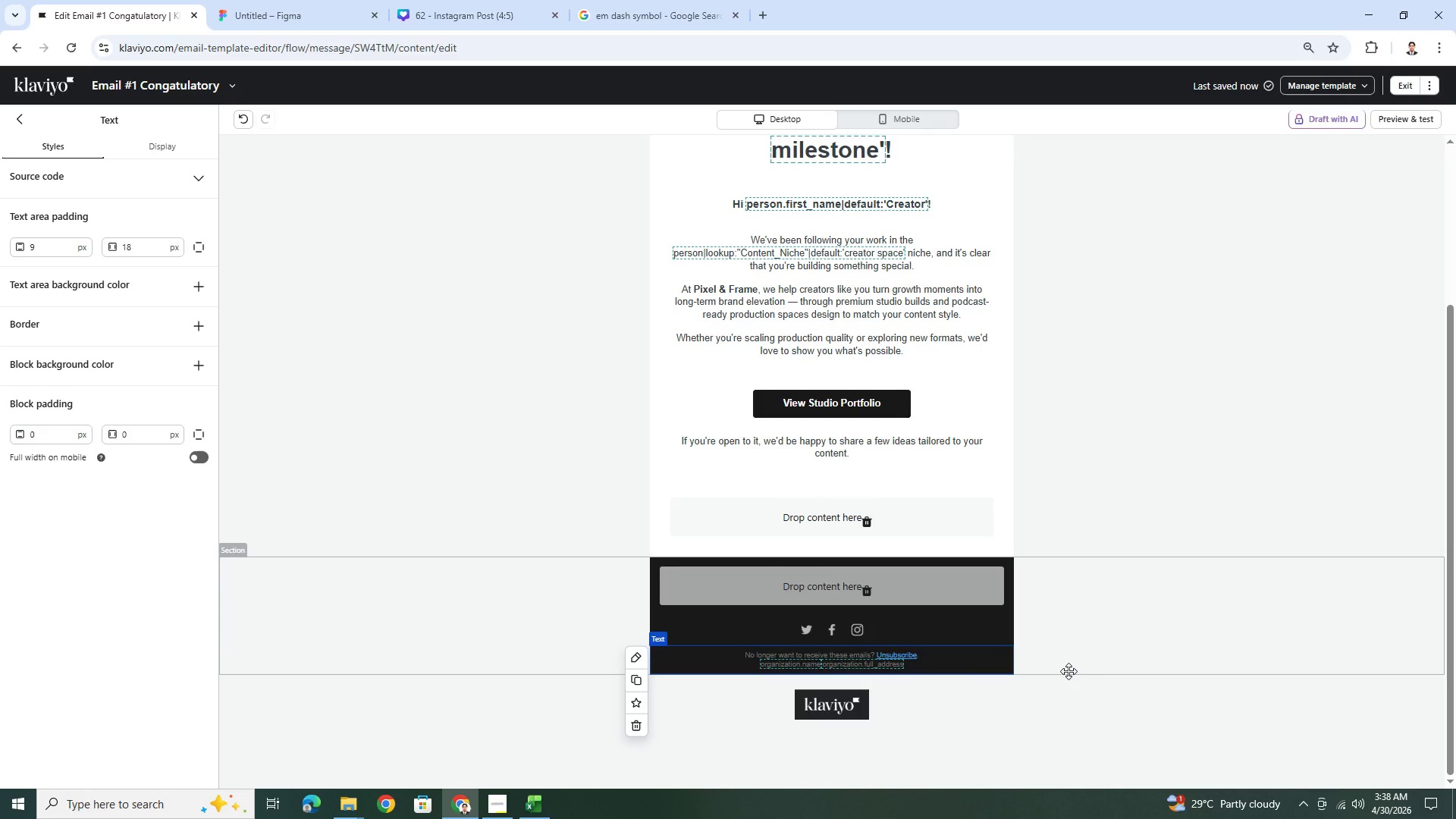 
scroll: coordinate [1068, 670], scroll_direction: down, amount: 1.0
 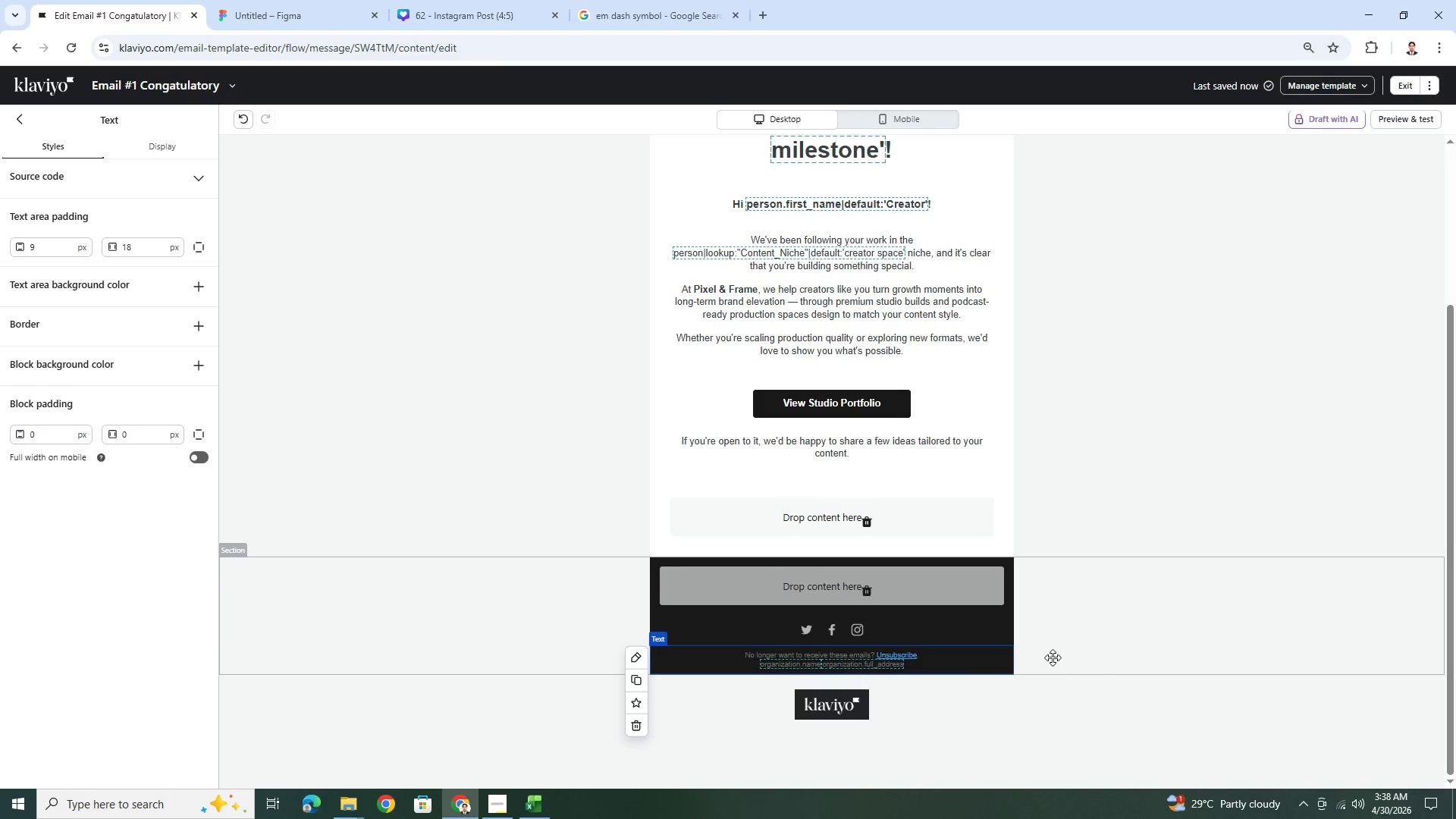 
wait(5.2)
 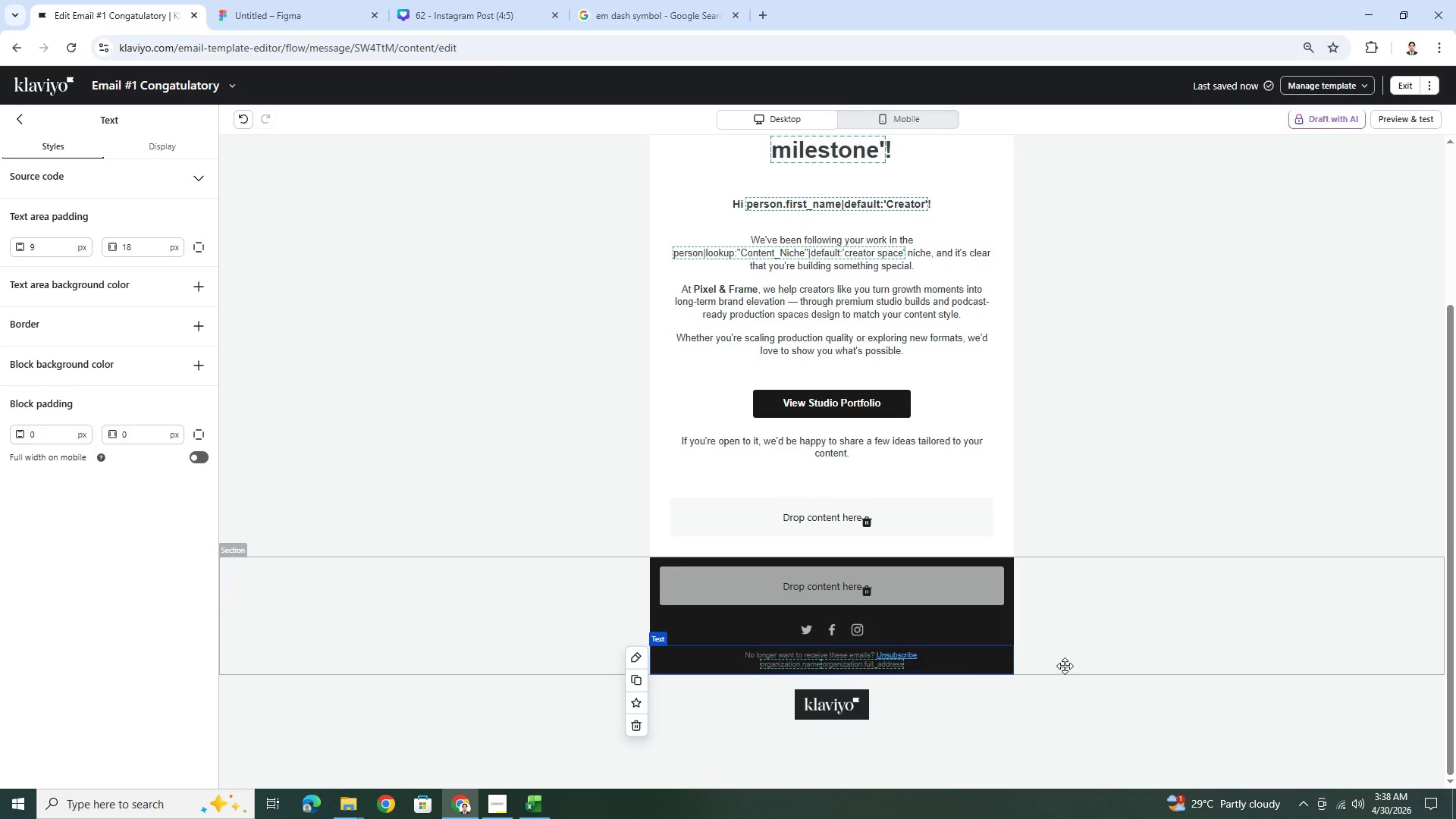 
left_click([963, 658])
 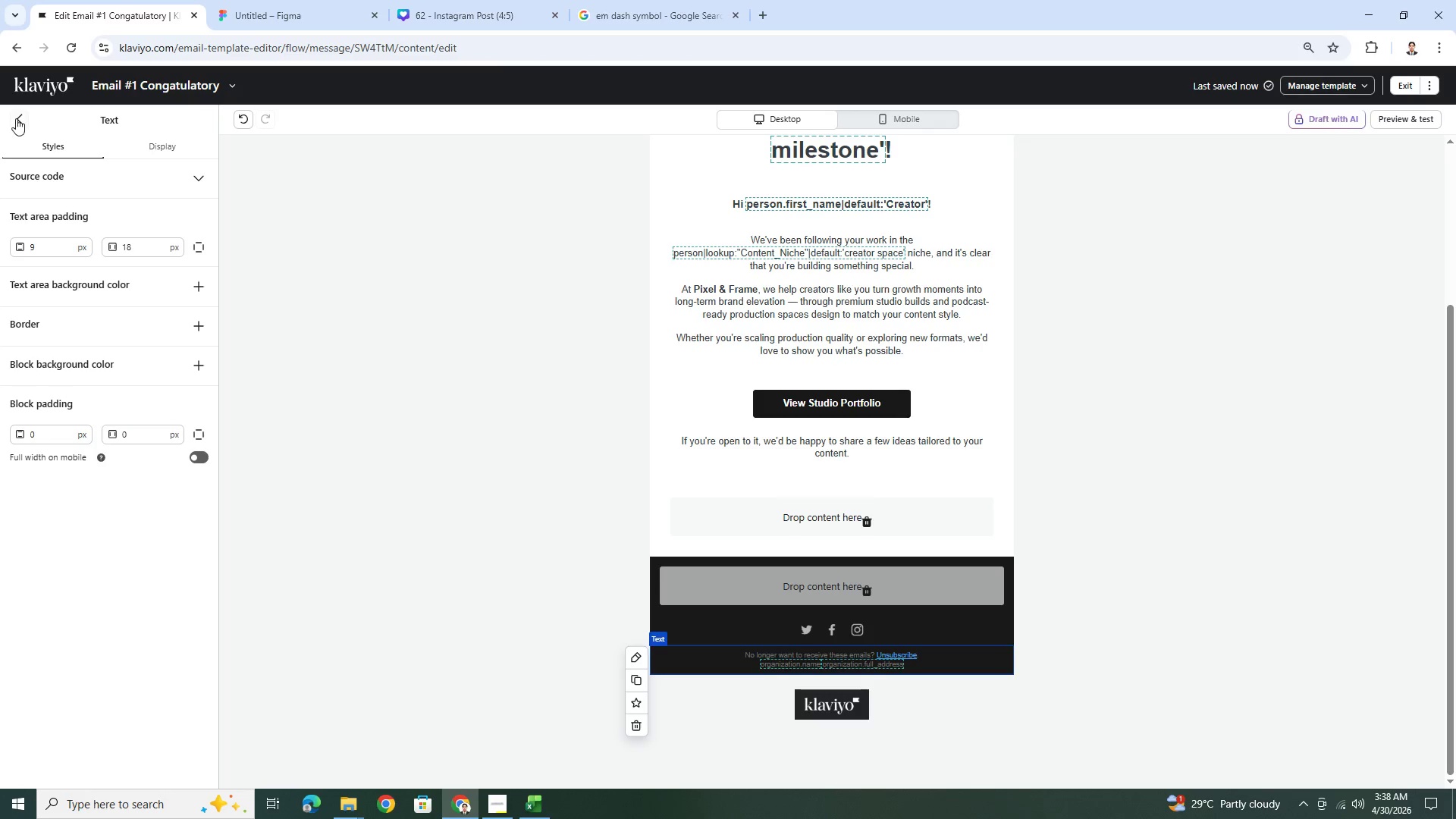 
left_click_drag(start_coordinate=[560, 505], to_coordinate=[542, 655])
 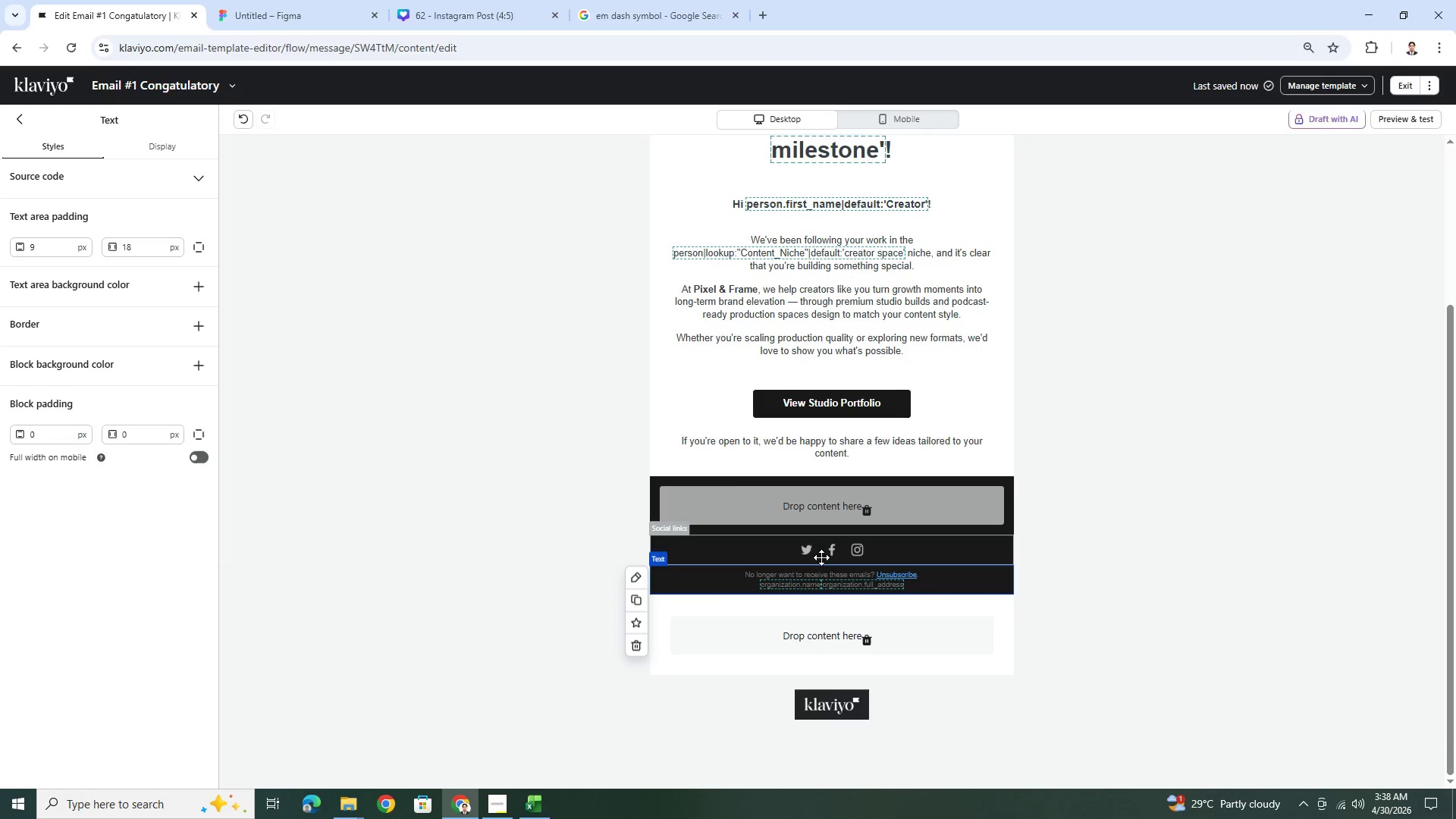 
left_click_drag(start_coordinate=[827, 576], to_coordinate=[818, 642])
 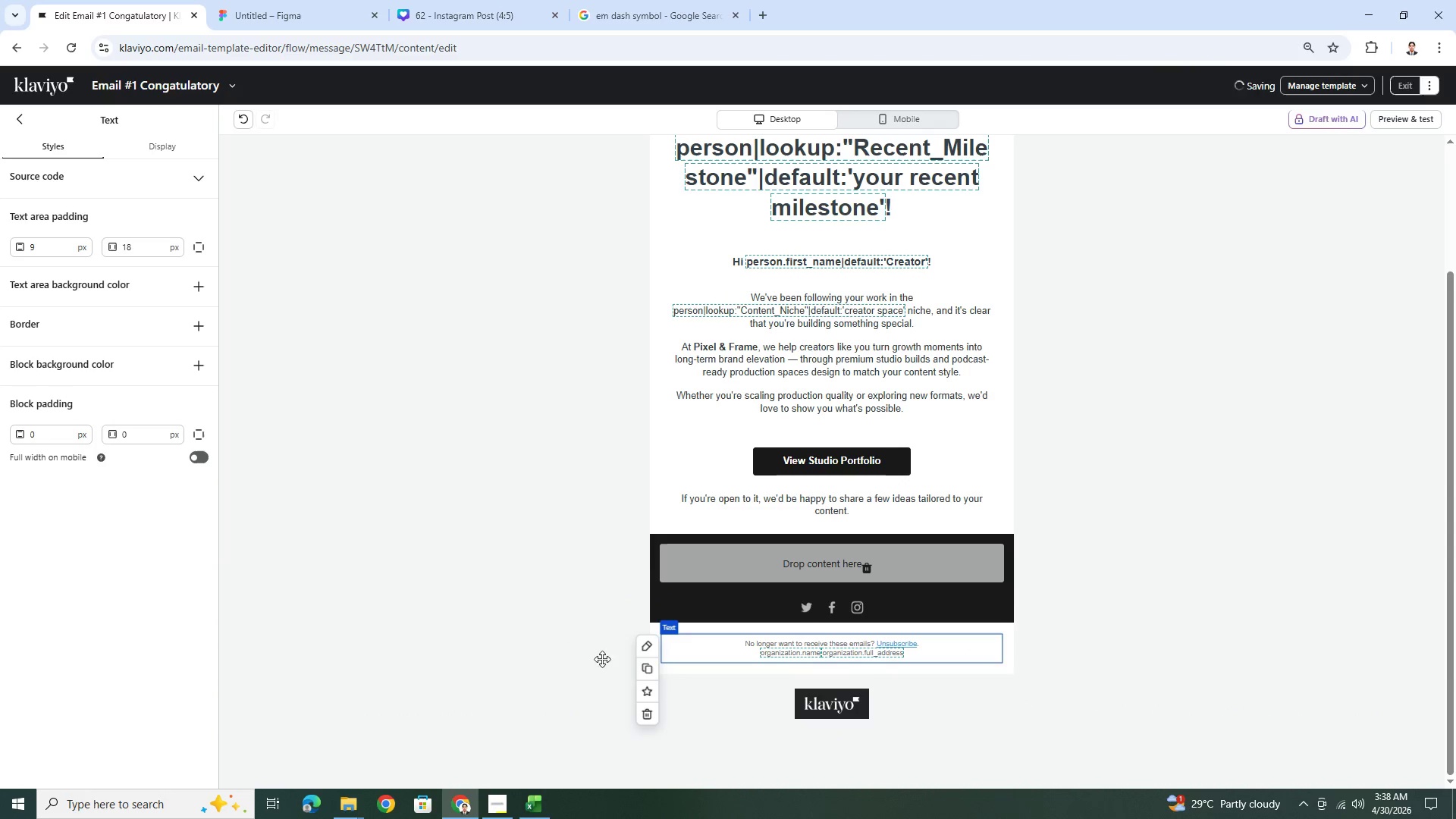 
left_click([571, 654])
 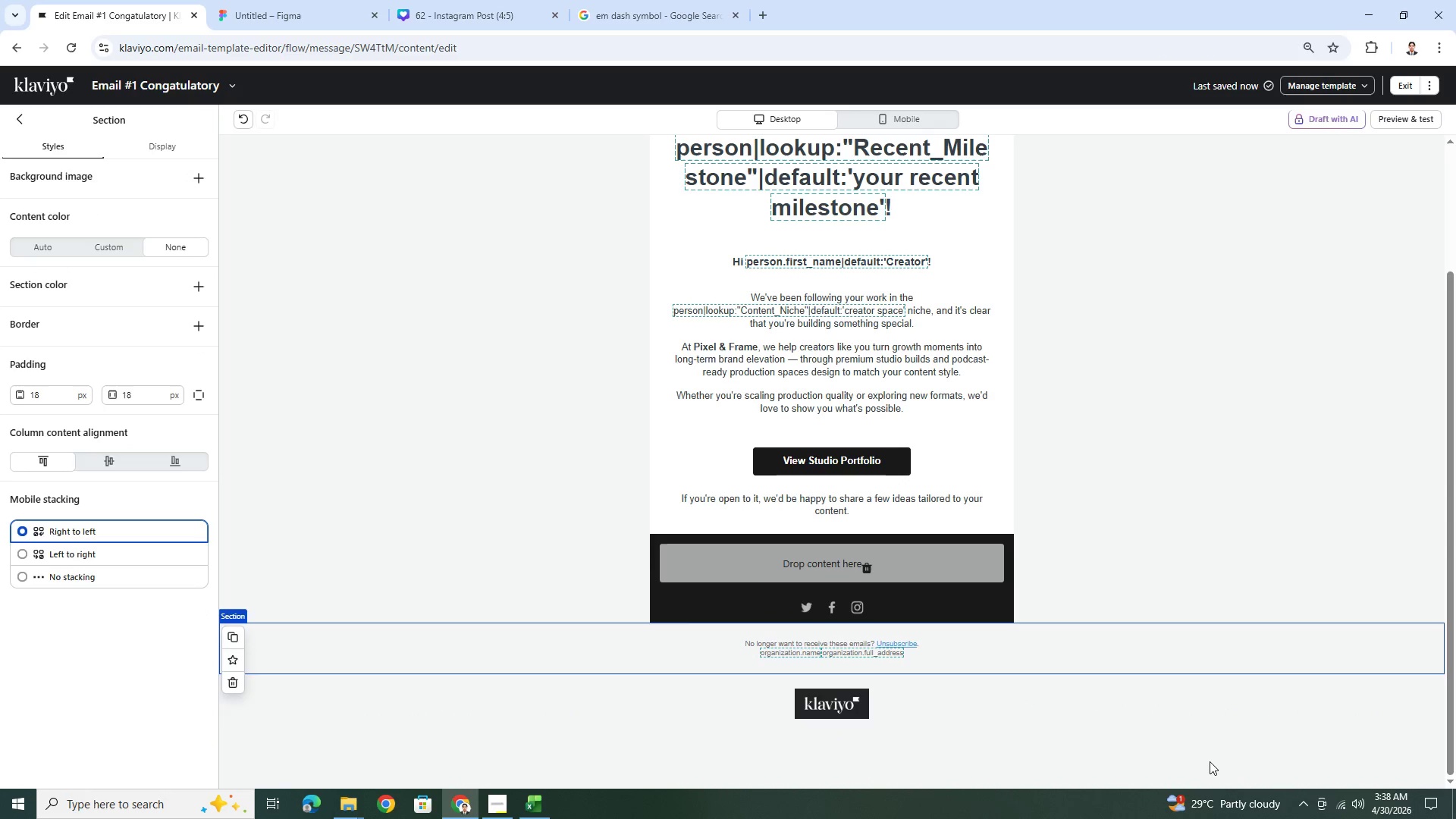 
left_click([1112, 726])
 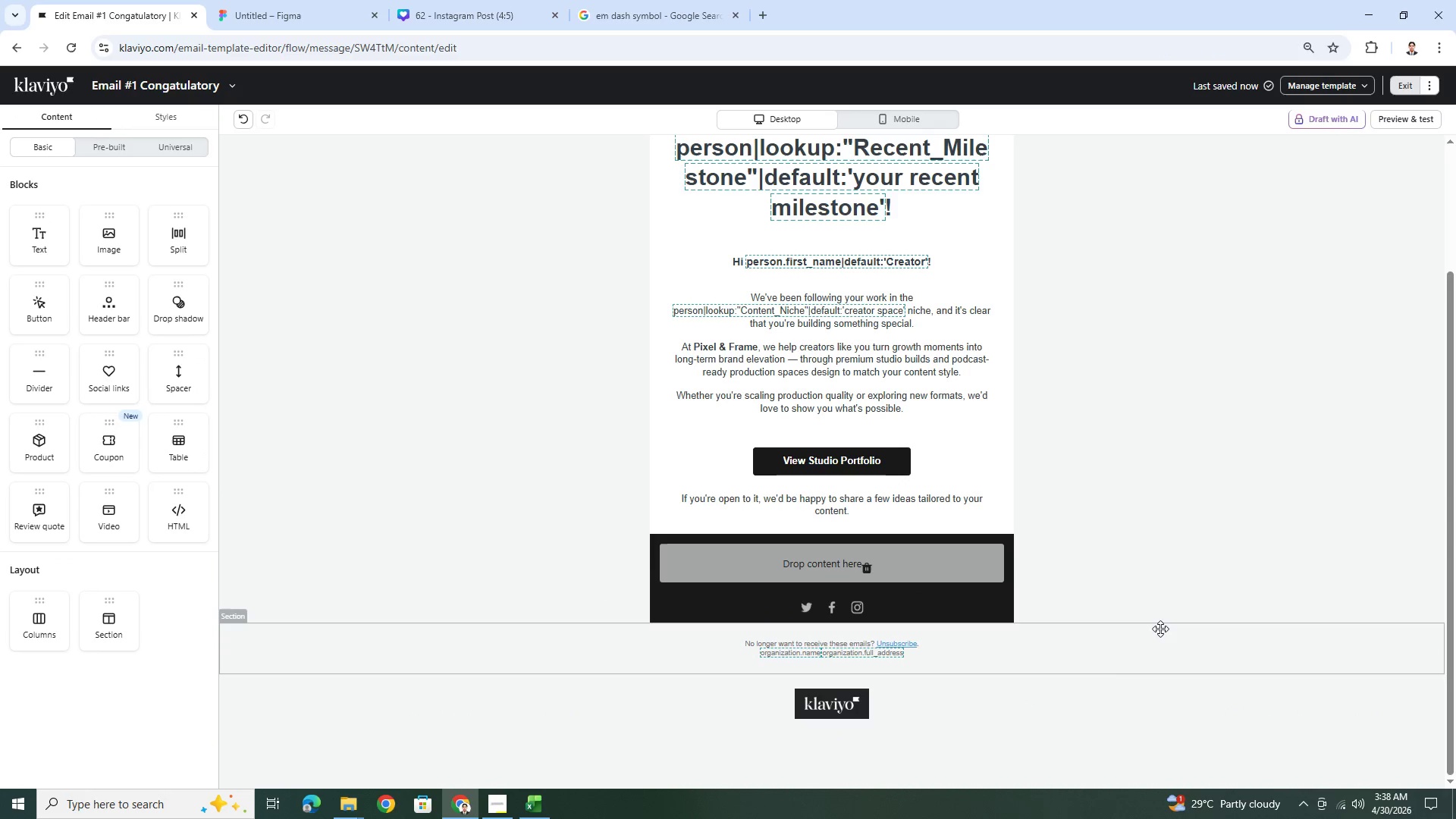 
scroll: coordinate [1160, 625], scroll_direction: up, amount: 2.0
 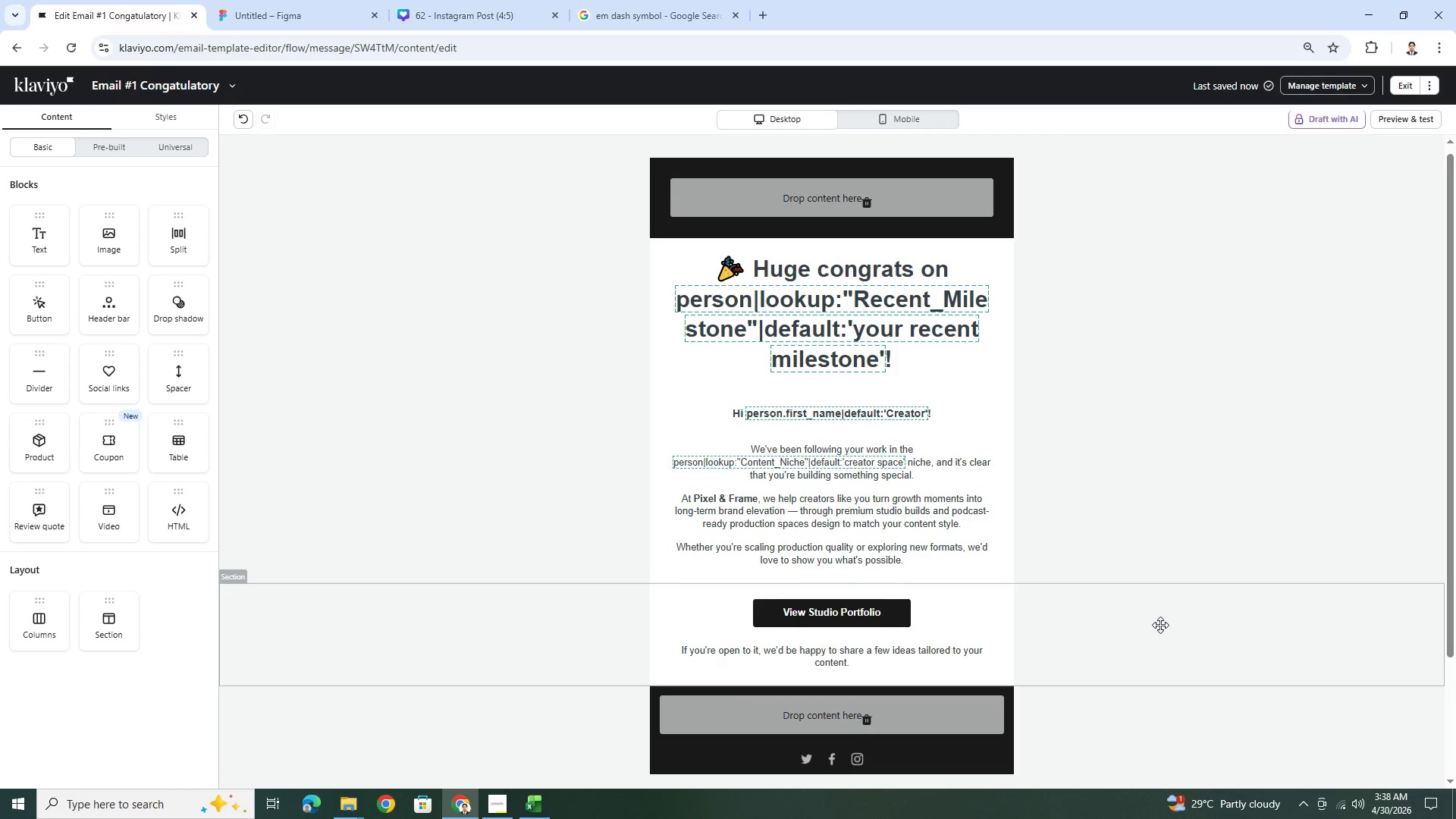 
scroll: coordinate [1160, 625], scroll_direction: down, amount: 2.0
 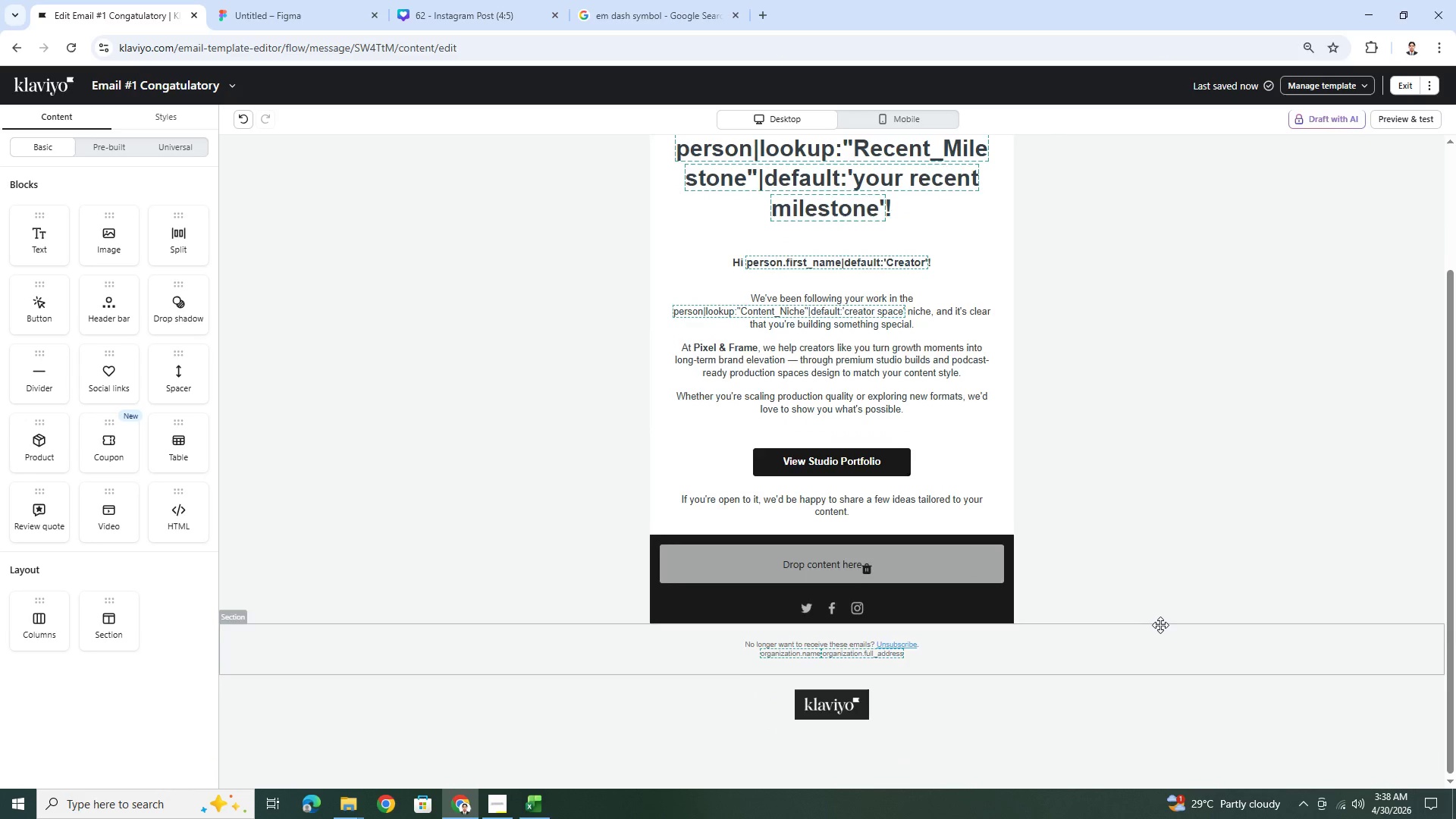 
scroll: coordinate [1160, 625], scroll_direction: up, amount: 4.0
 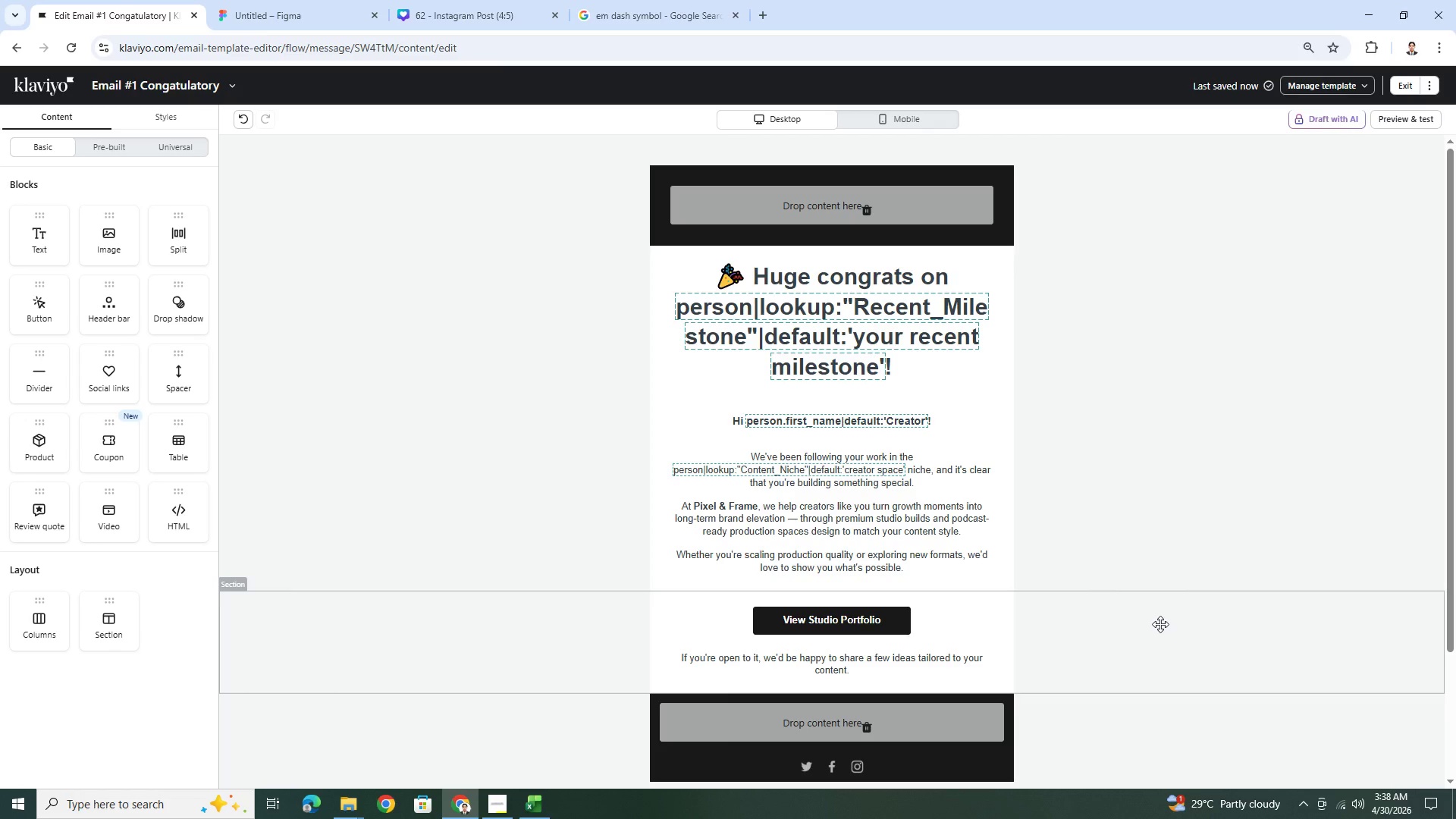 
wait(16.59)
 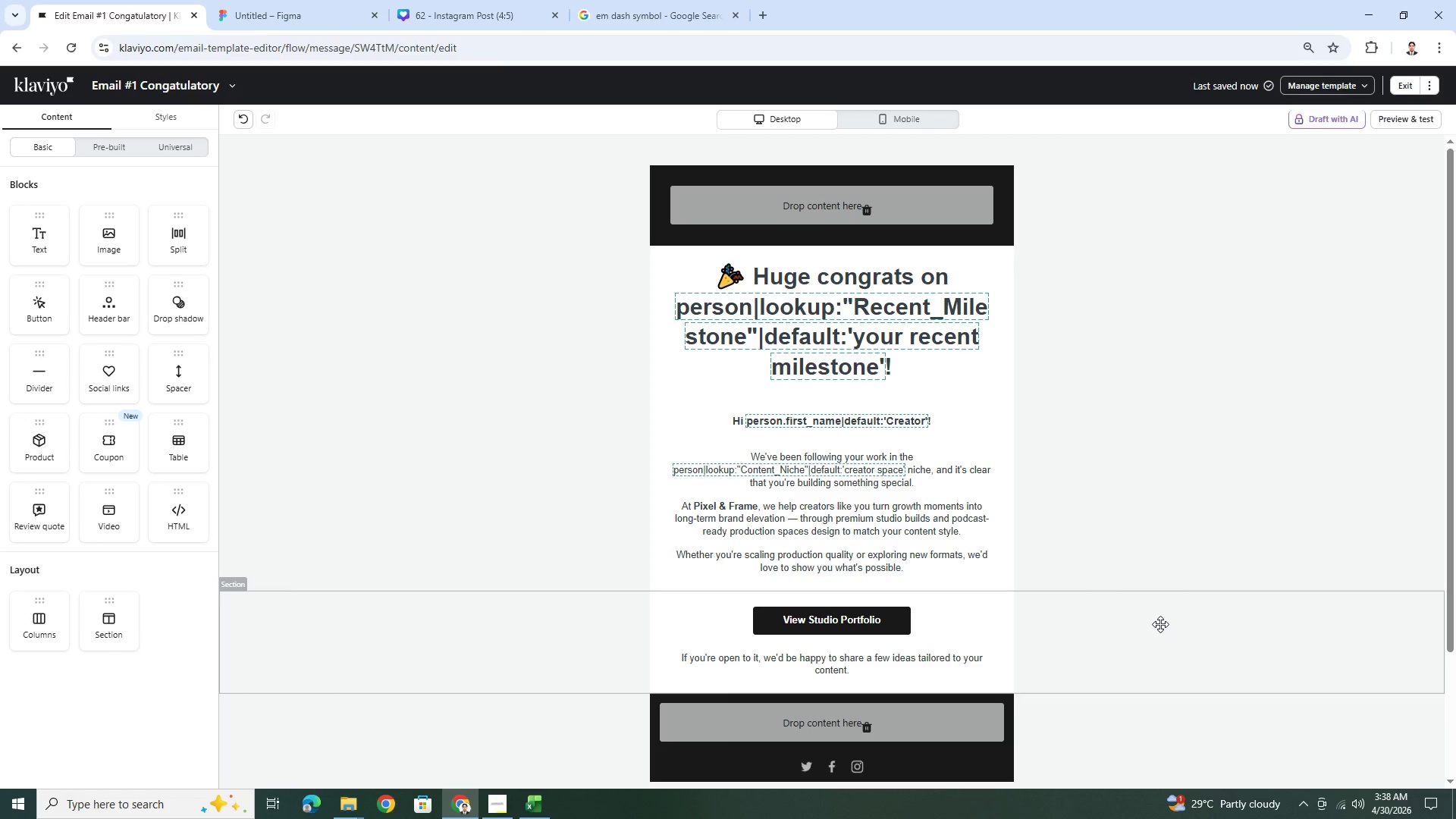 
scroll: coordinate [1167, 614], scroll_direction: up, amount: 1.0
 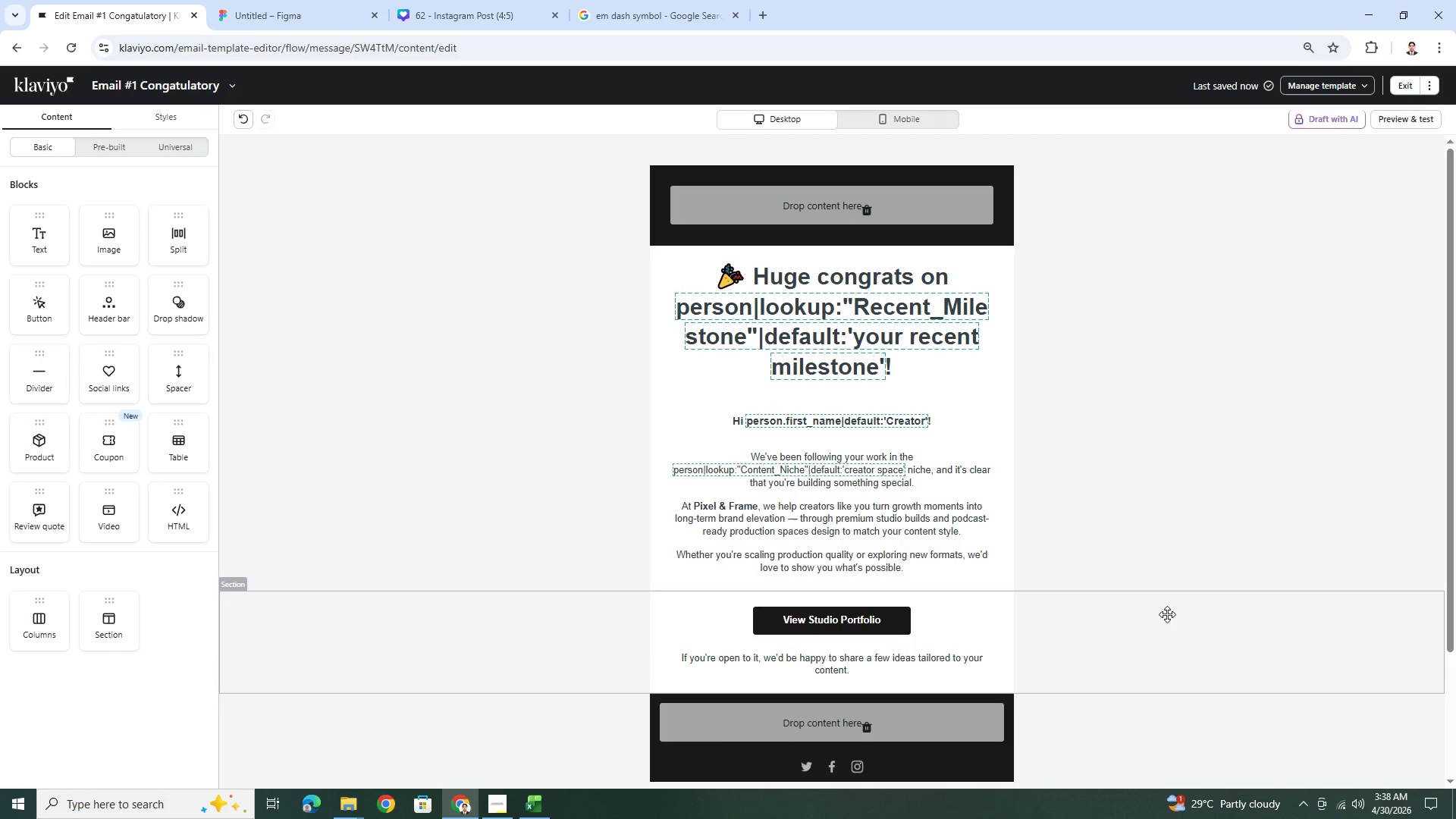 
scroll: coordinate [1167, 614], scroll_direction: down, amount: 2.0
 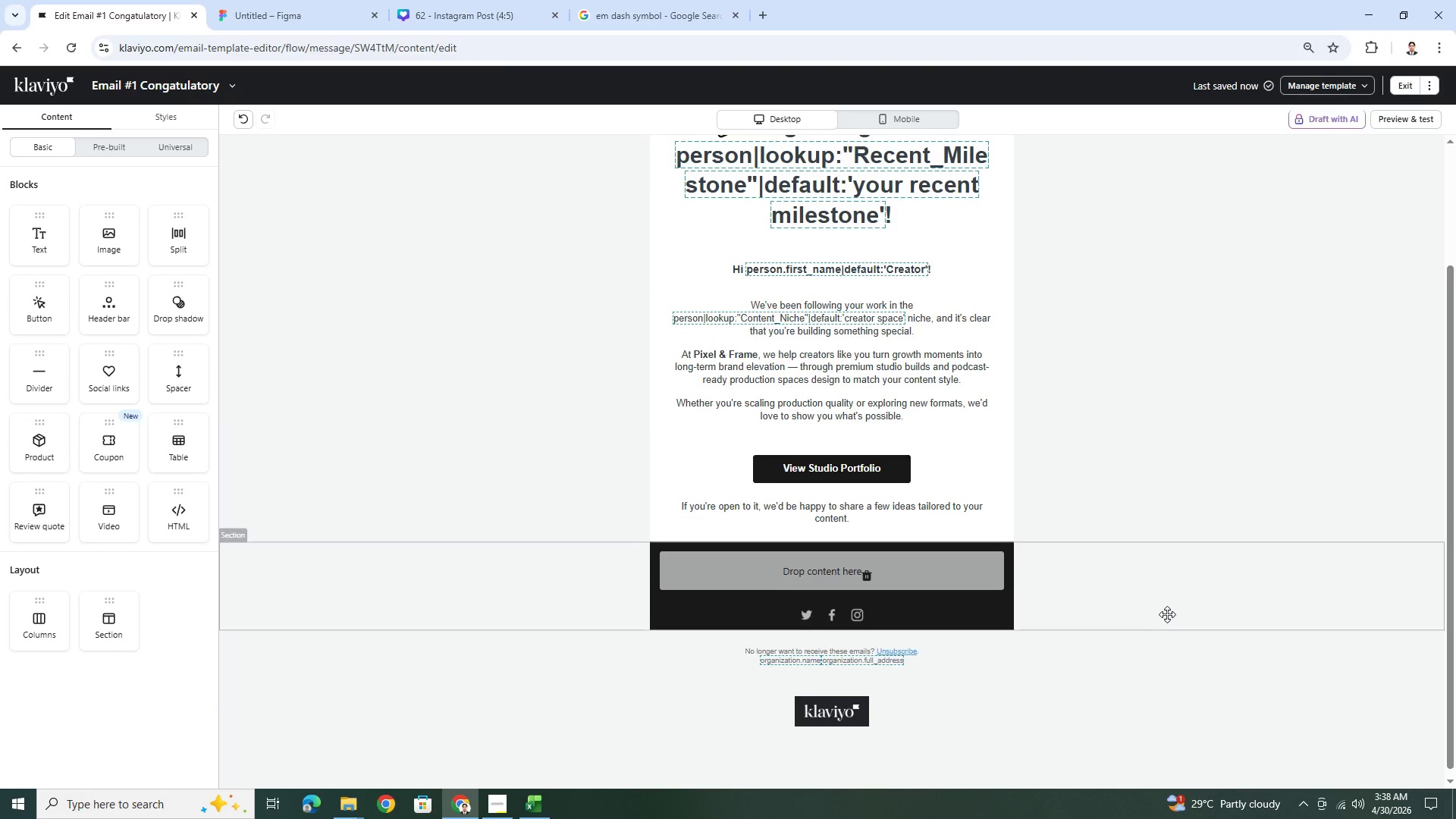 
scroll: coordinate [1167, 614], scroll_direction: up, amount: 2.0
 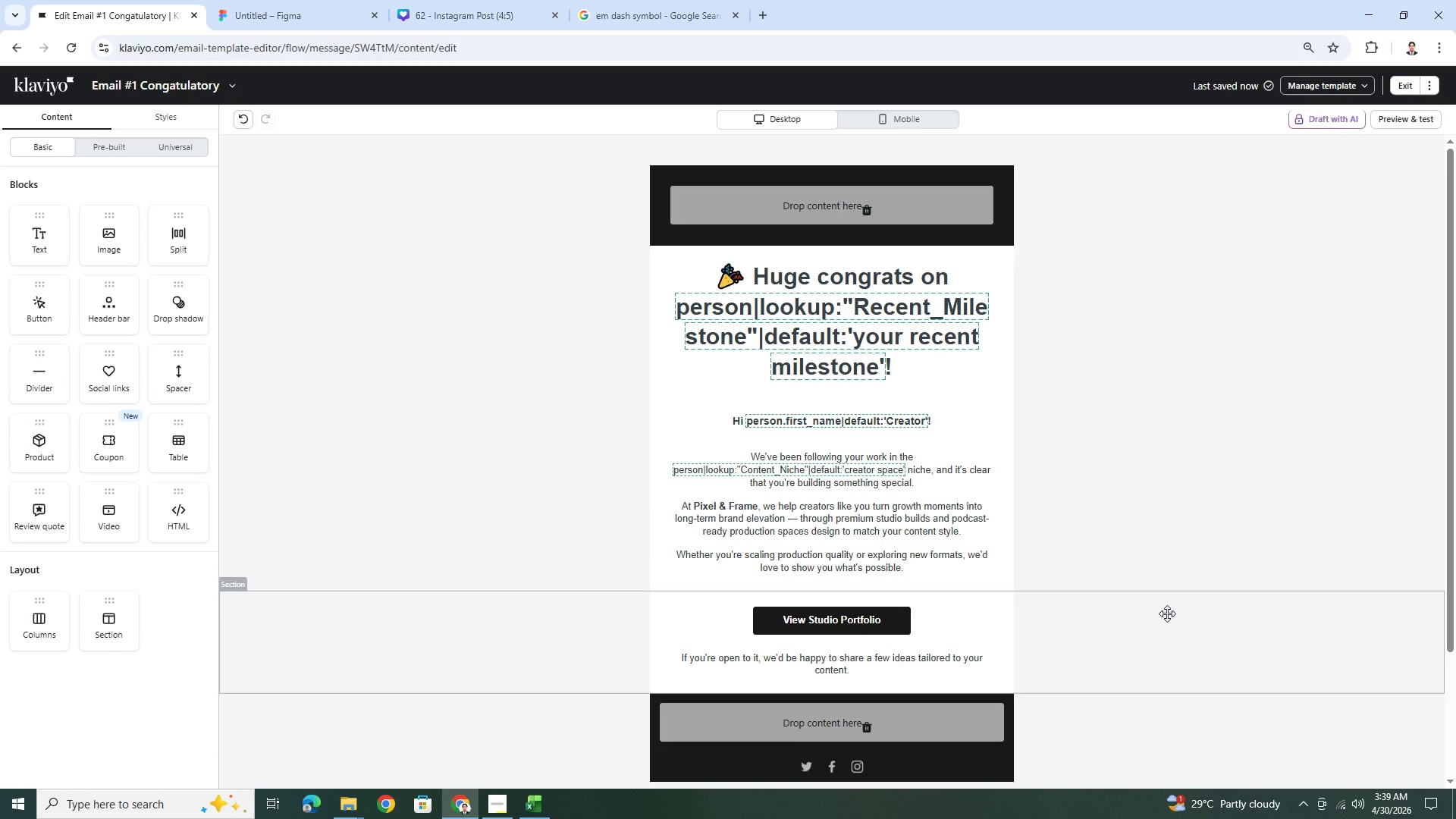 
wait(8.75)
 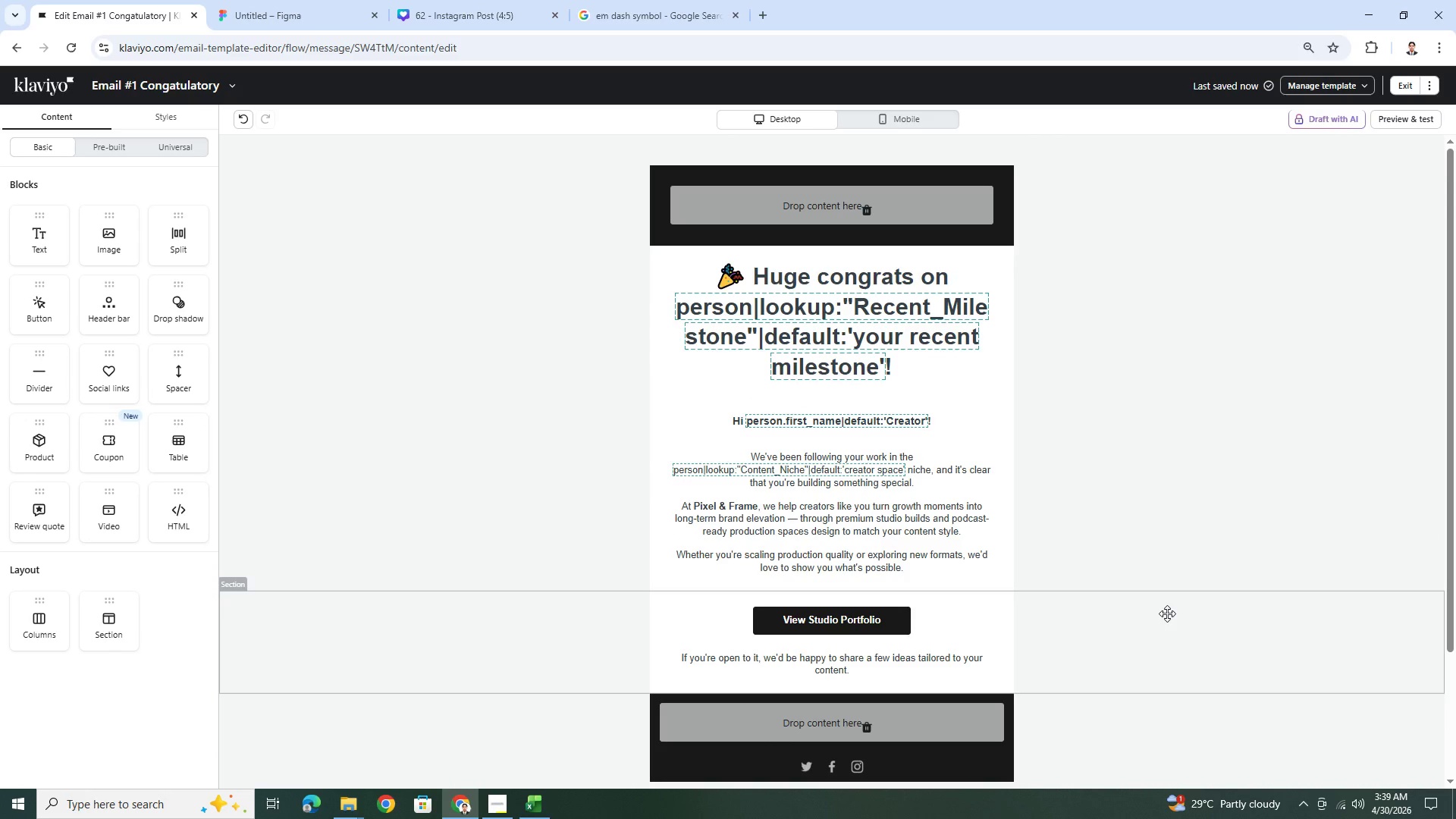 
left_click([1410, 127])
 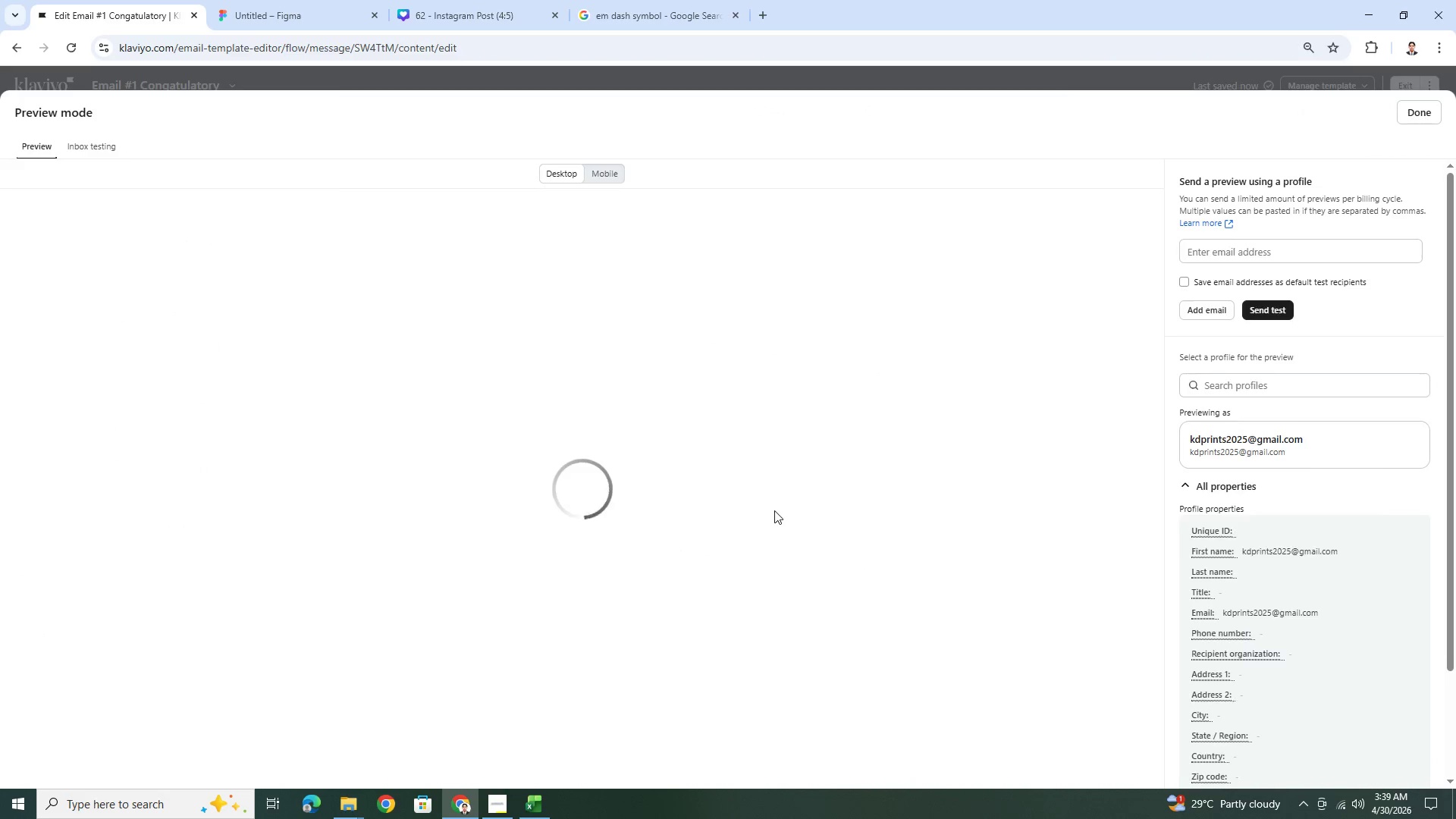 
scroll: coordinate [792, 515], scroll_direction: down, amount: 2.0
 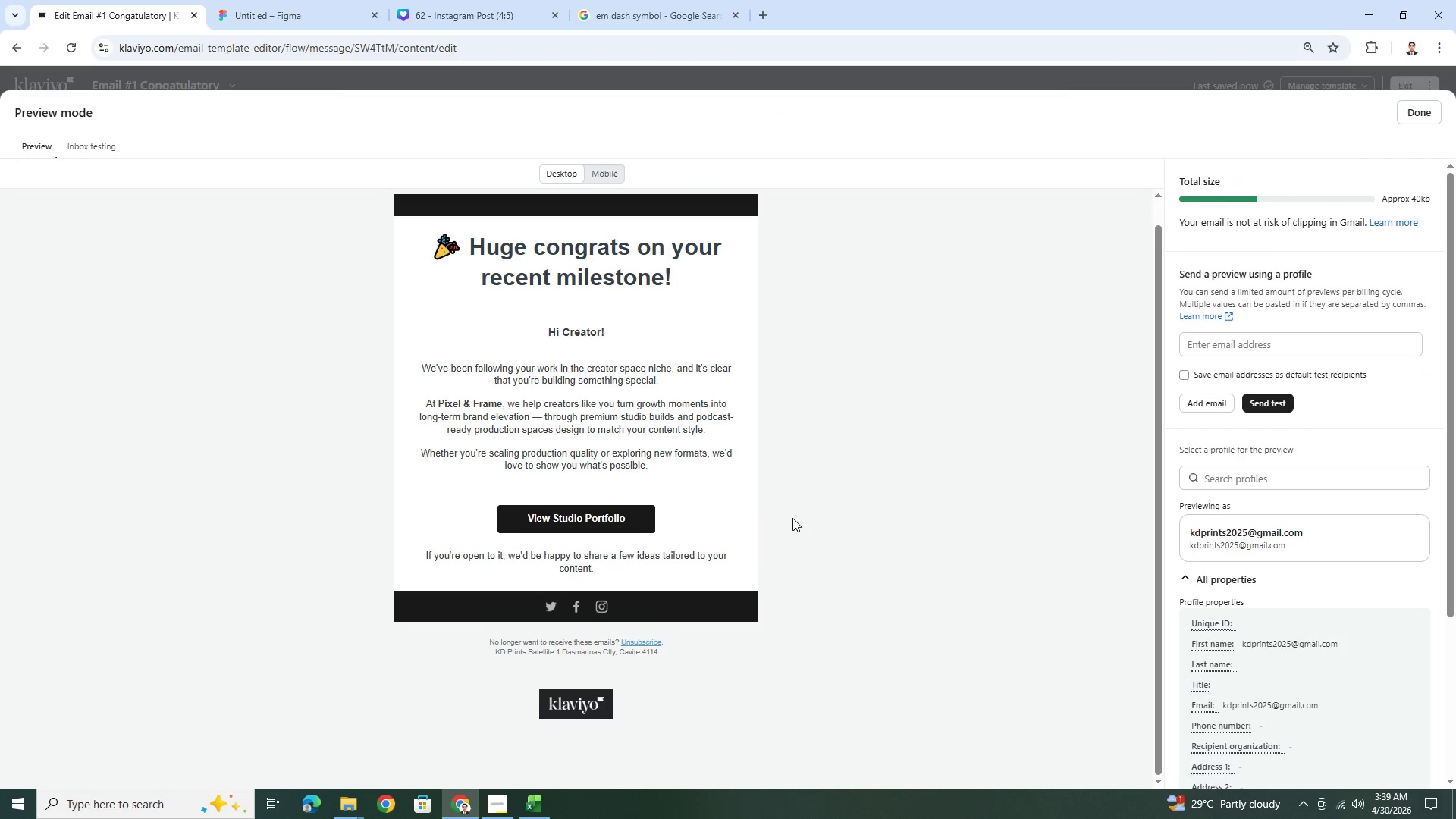 
scroll: coordinate [792, 518], scroll_direction: up, amount: 2.0
 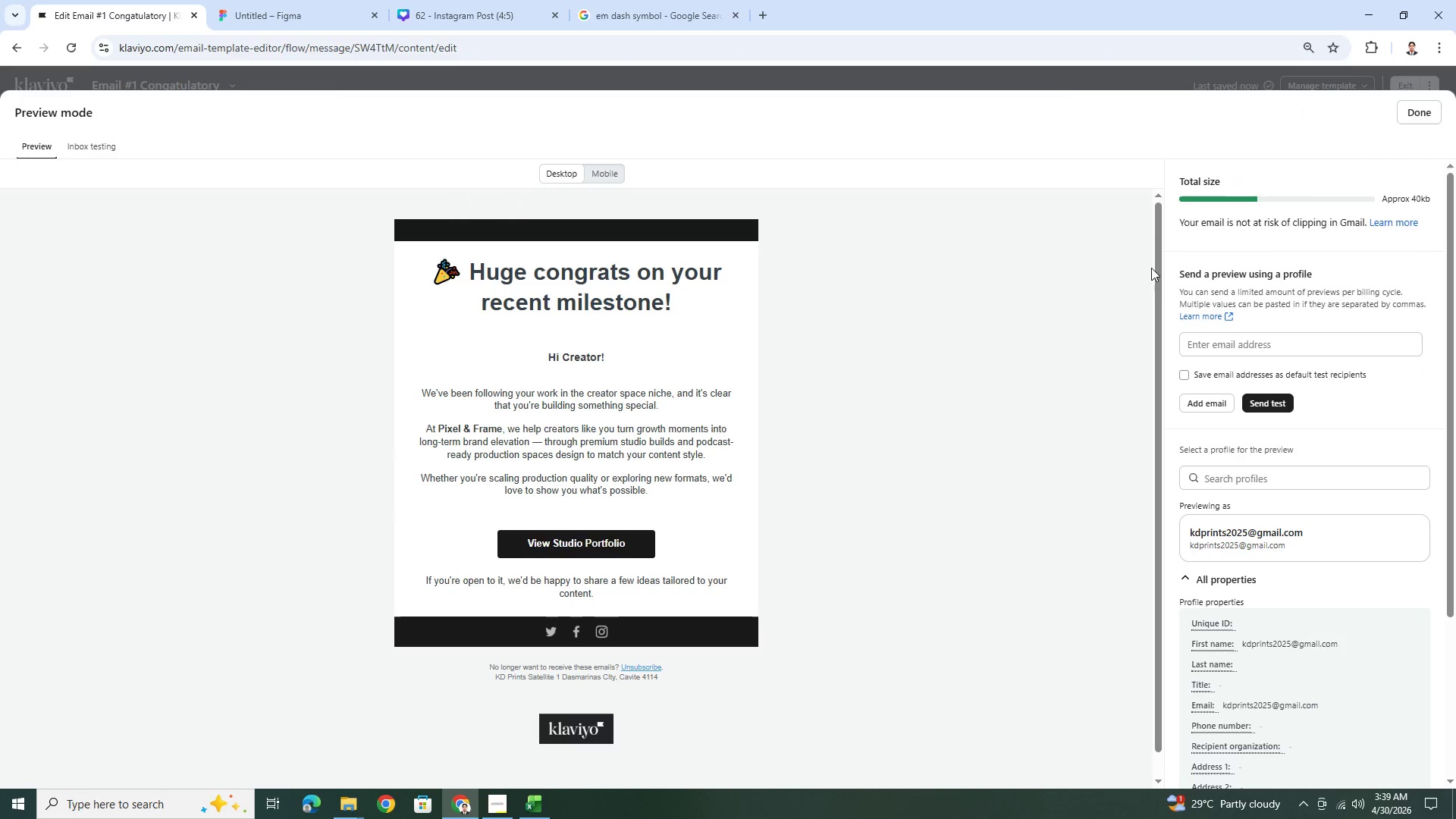 
left_click([1406, 117])
 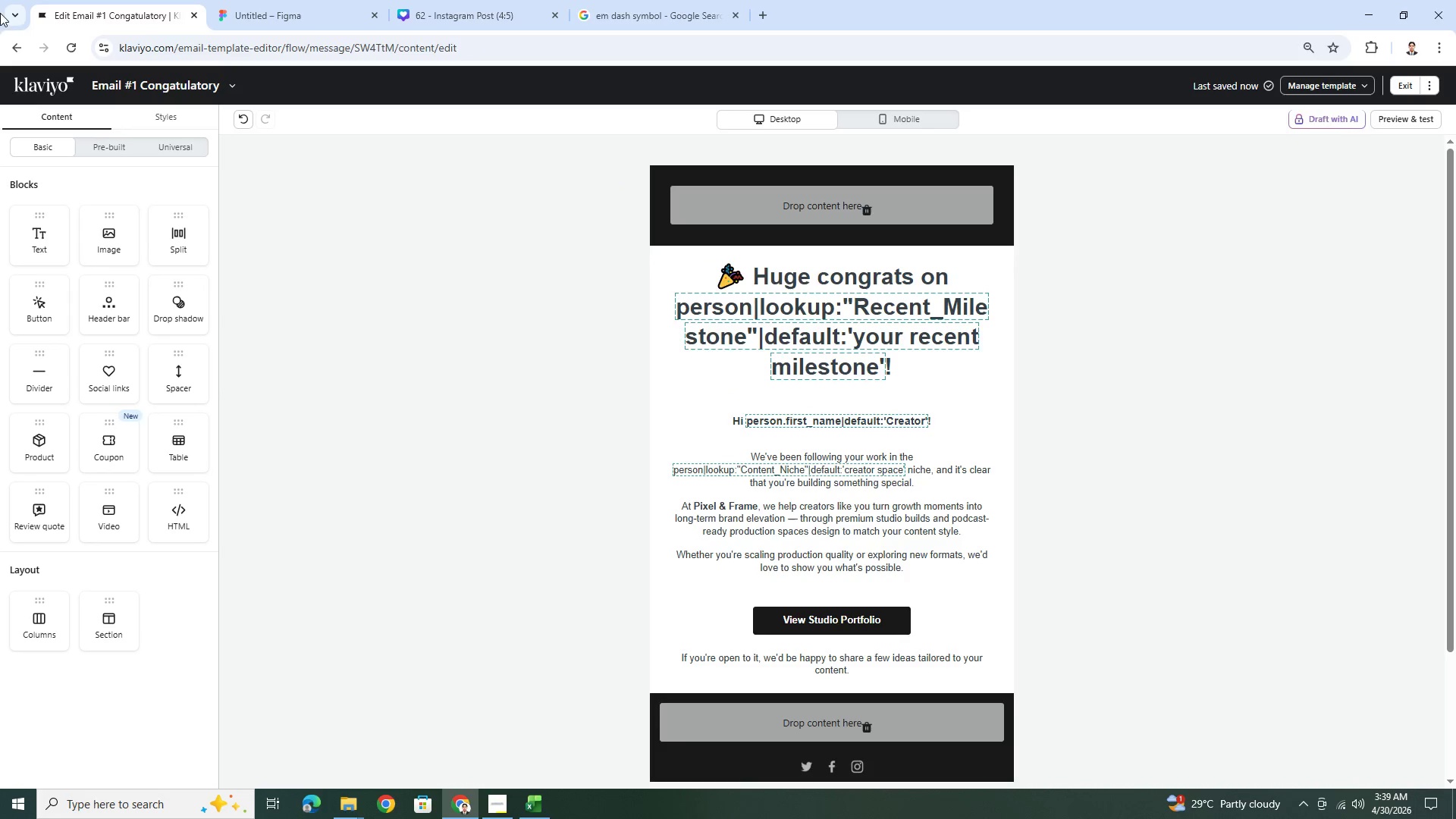 
wait(6.3)
 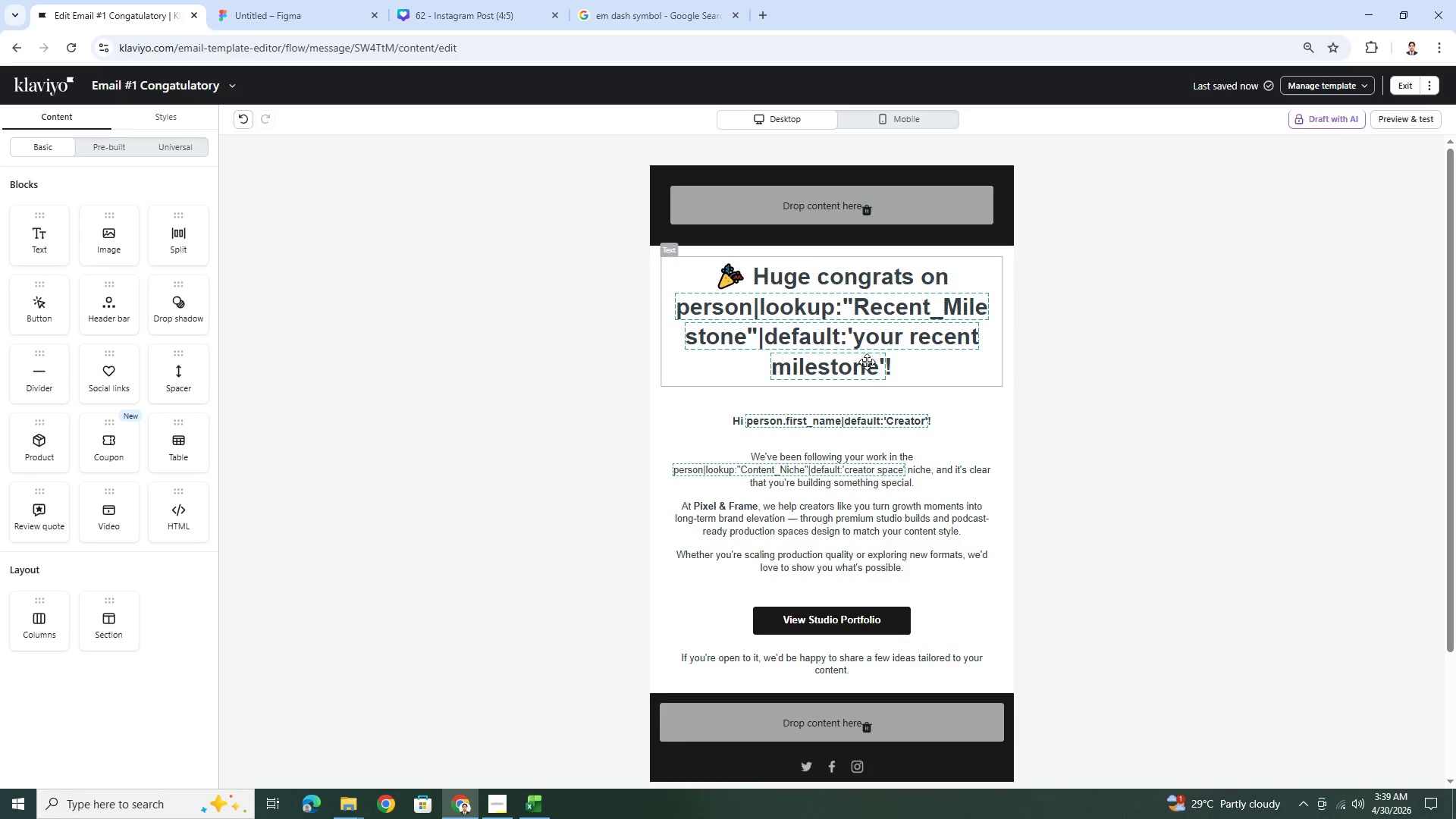 
left_click_drag(start_coordinate=[185, 379], to_coordinate=[911, 290])
 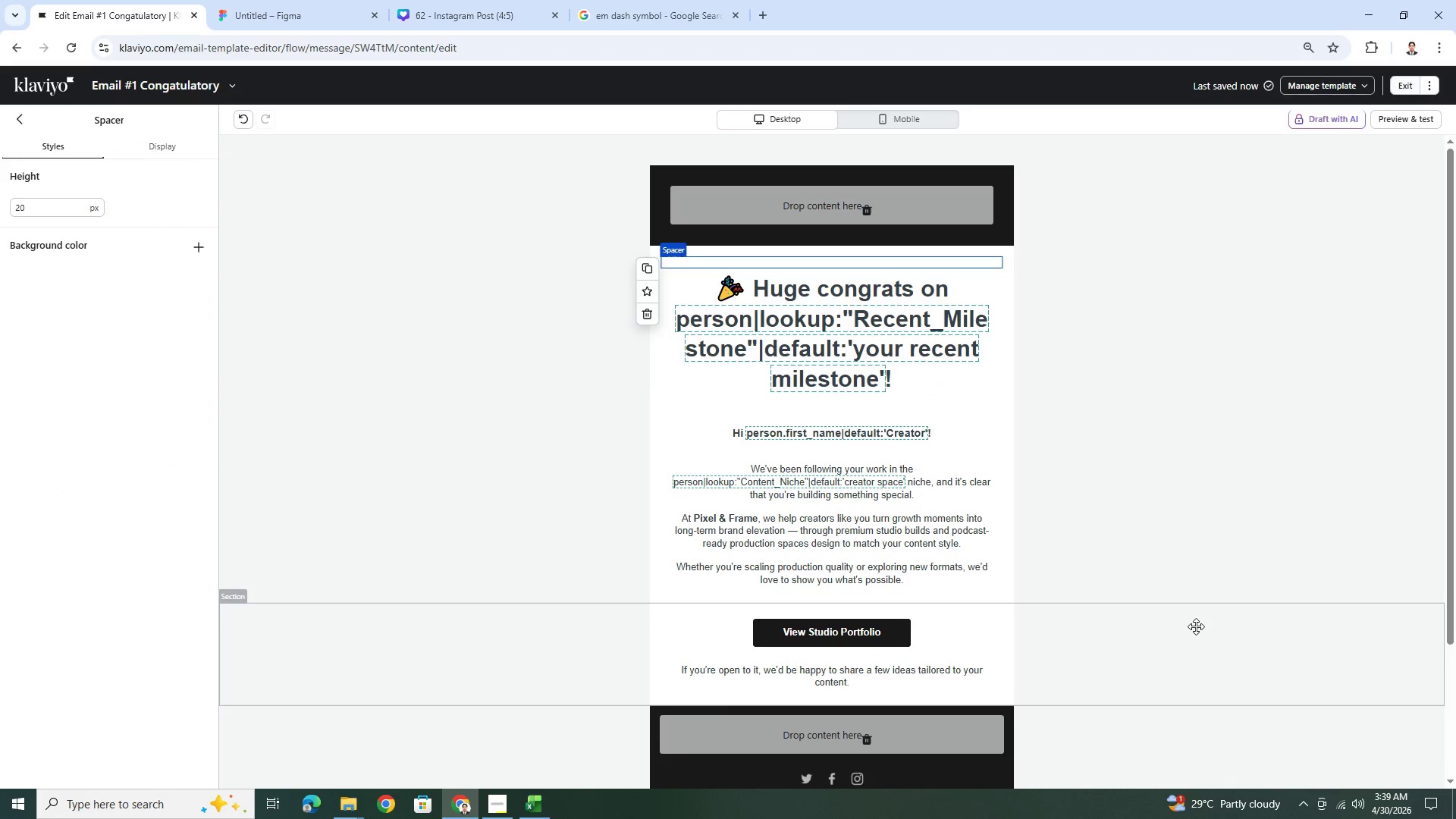 
left_click([1180, 664])
 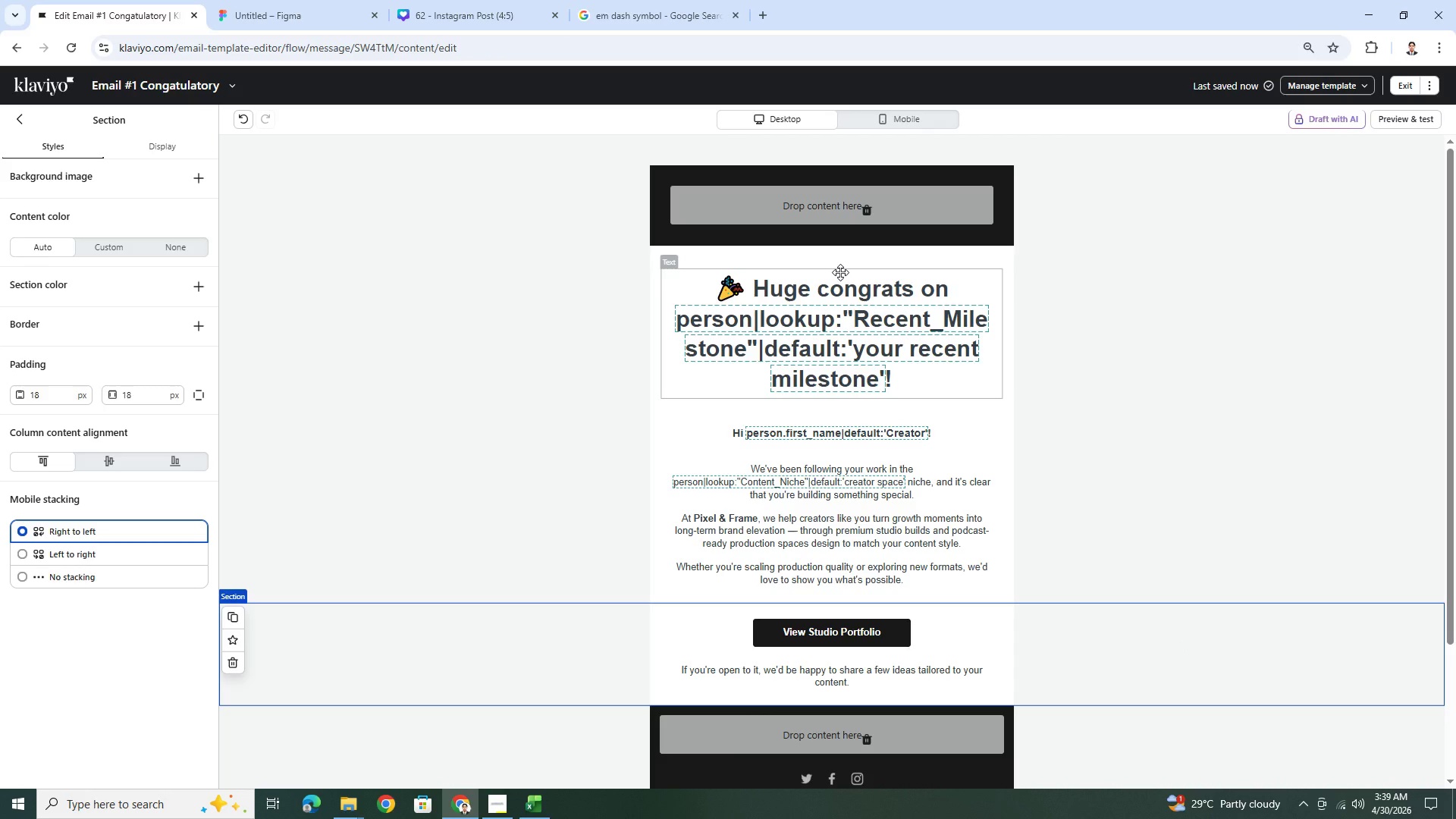 
wait(12.34)
 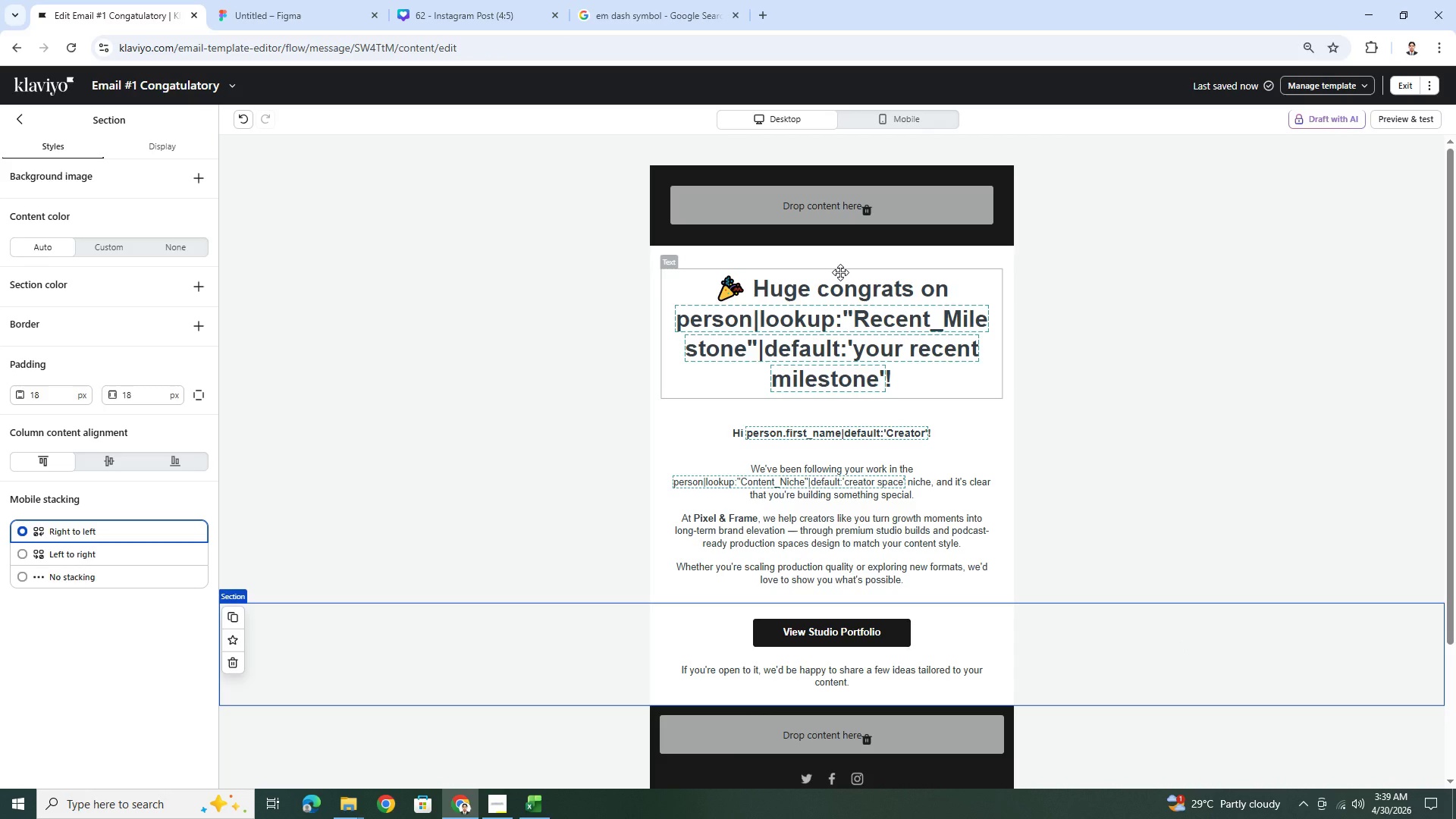 
left_click([298, 0])
 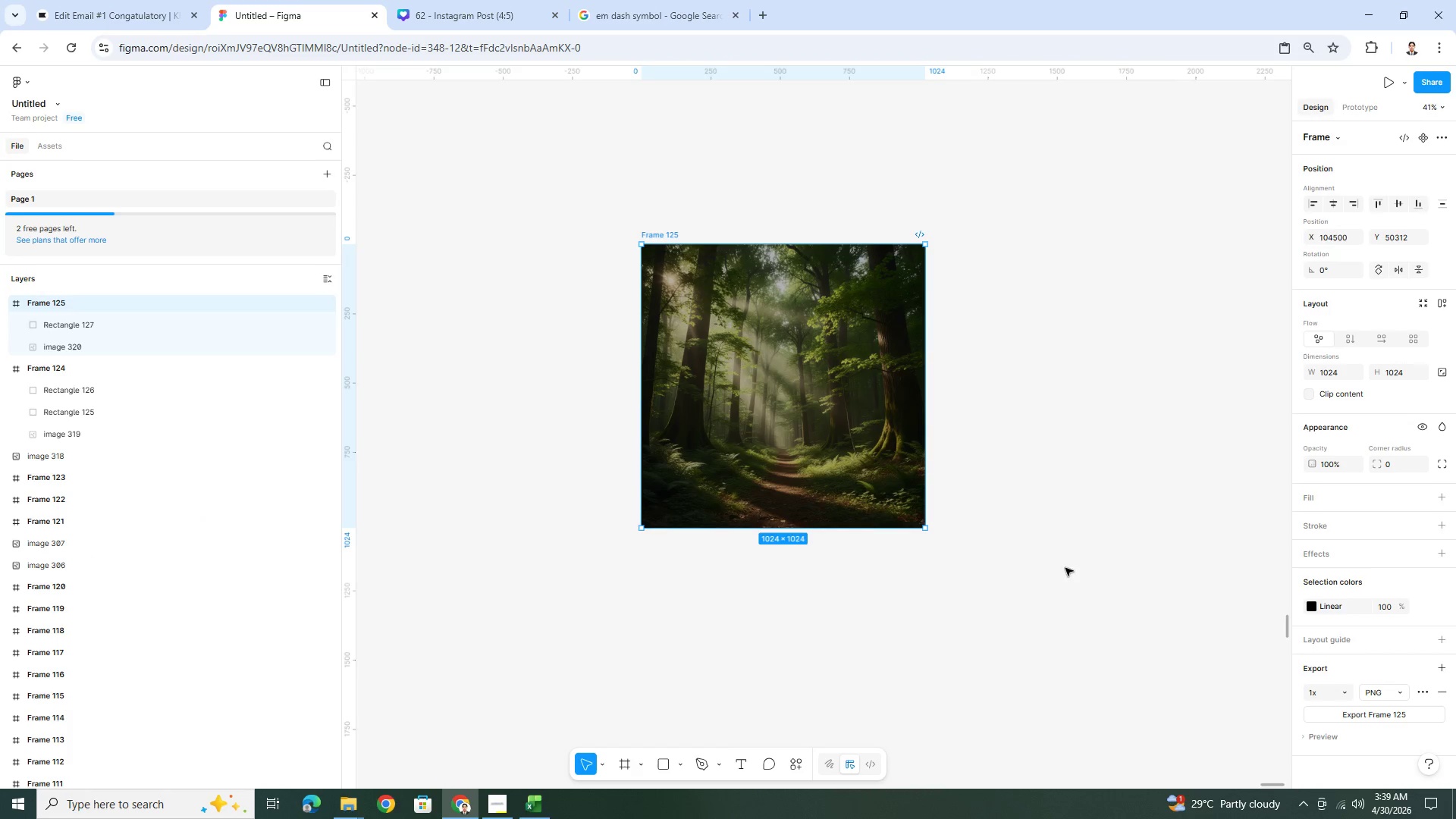 
left_click([1011, 626])
 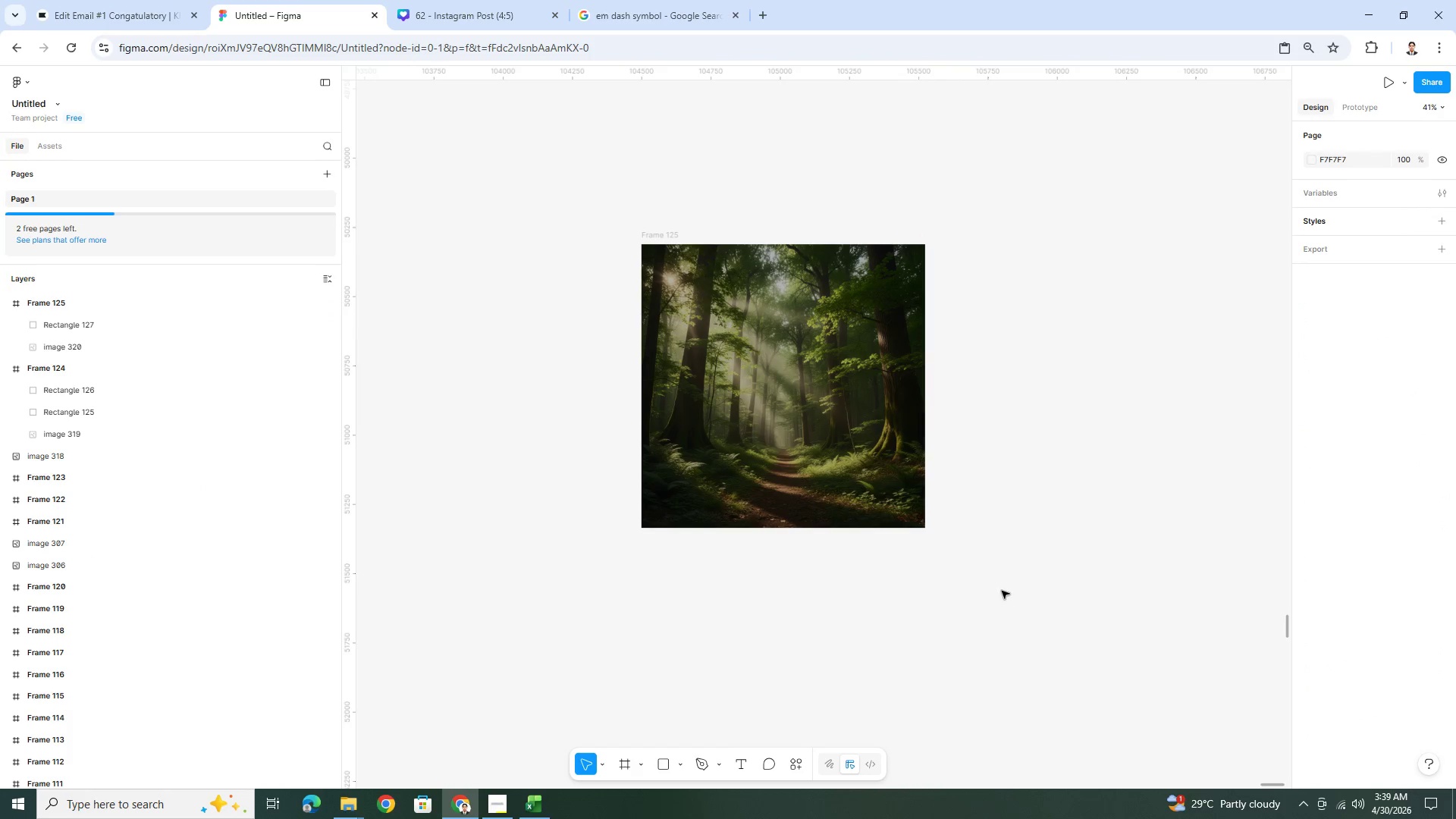 
hold_key(key=ControlLeft, duration=1.16)
scroll: coordinate [1196, 630], scroll_direction: up, amount: 2.0
 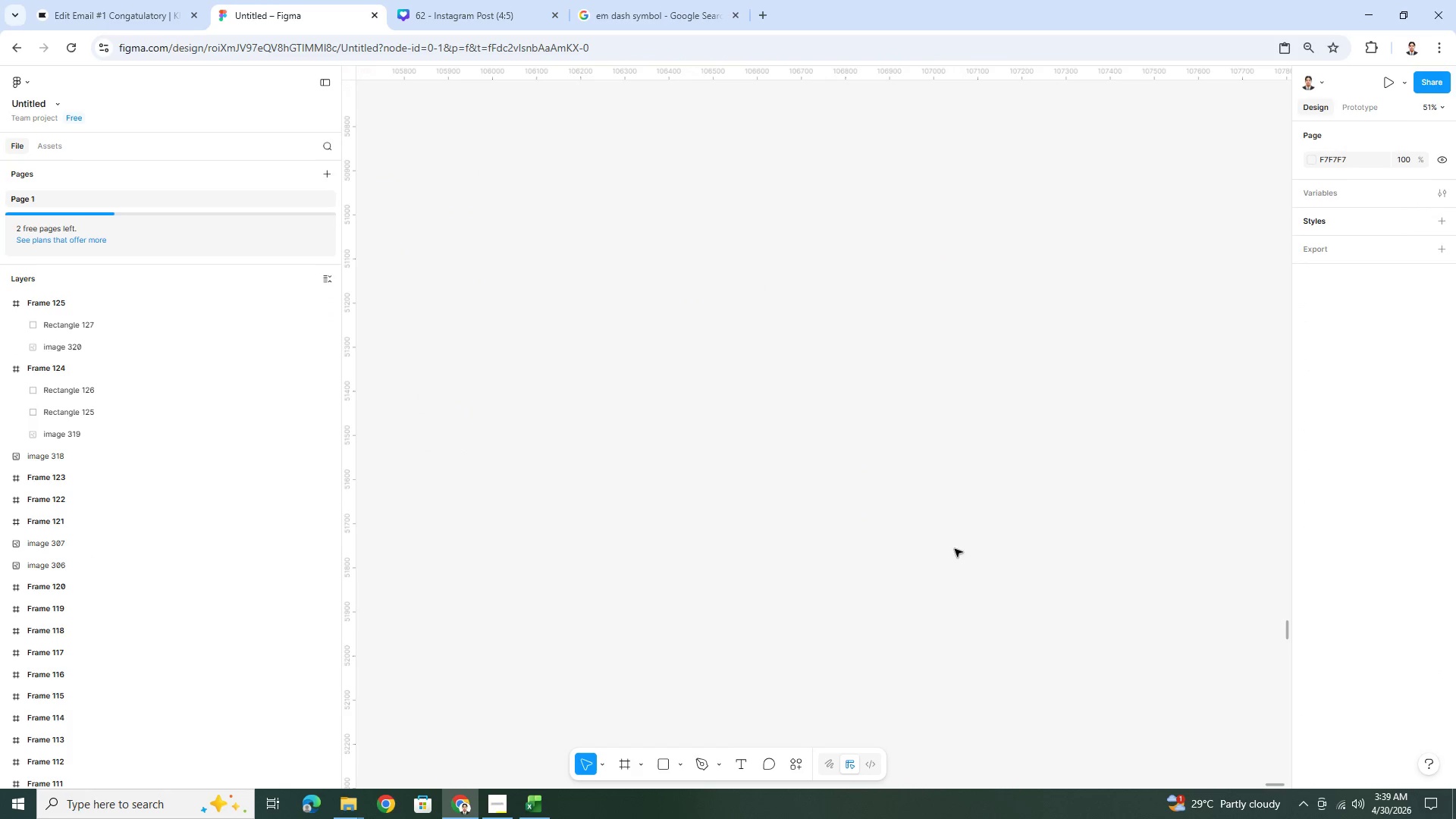 
hold_key(key=ControlLeft, duration=0.95)
 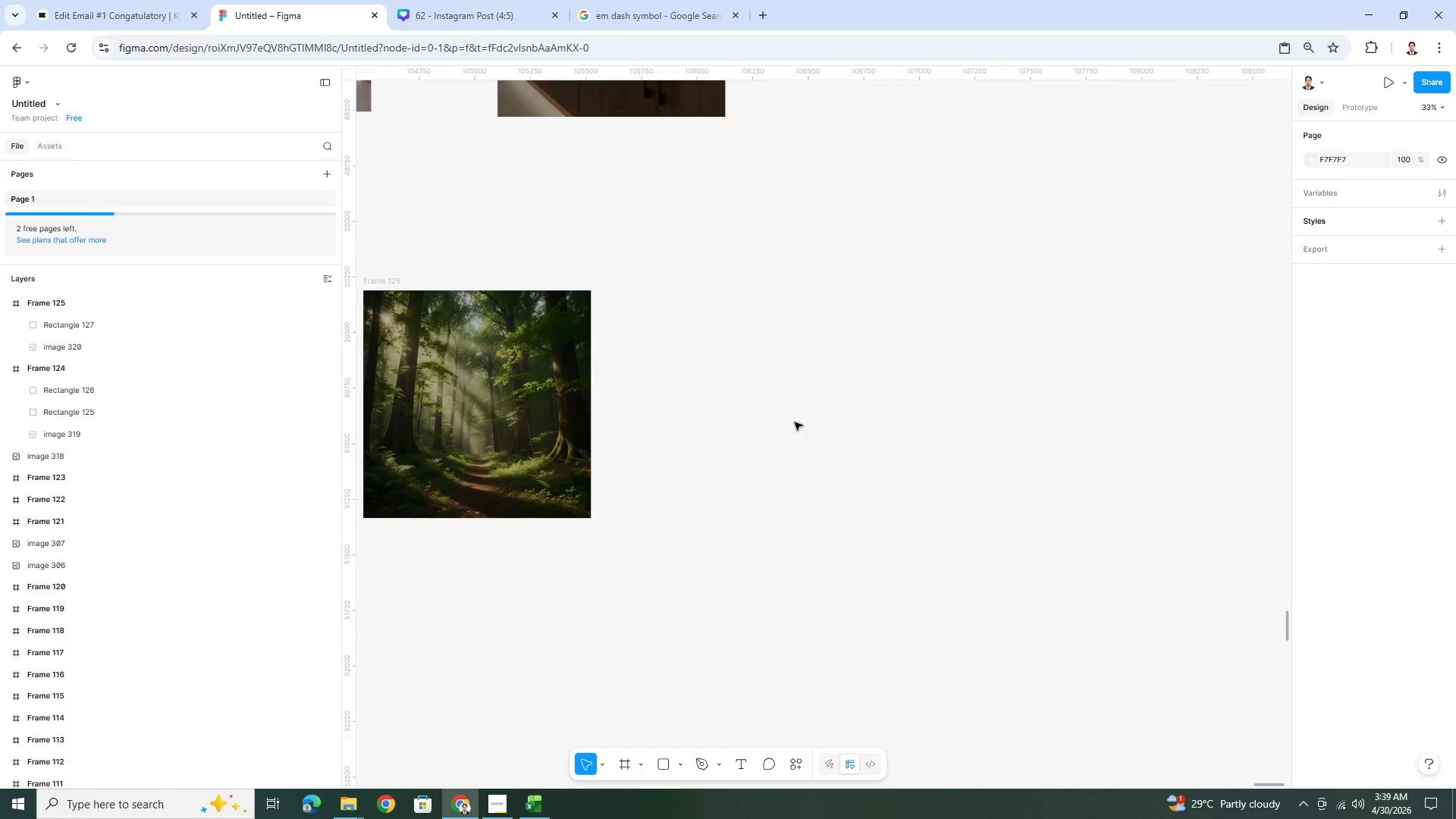 
hold_key(key=ControlLeft, duration=0.38)
 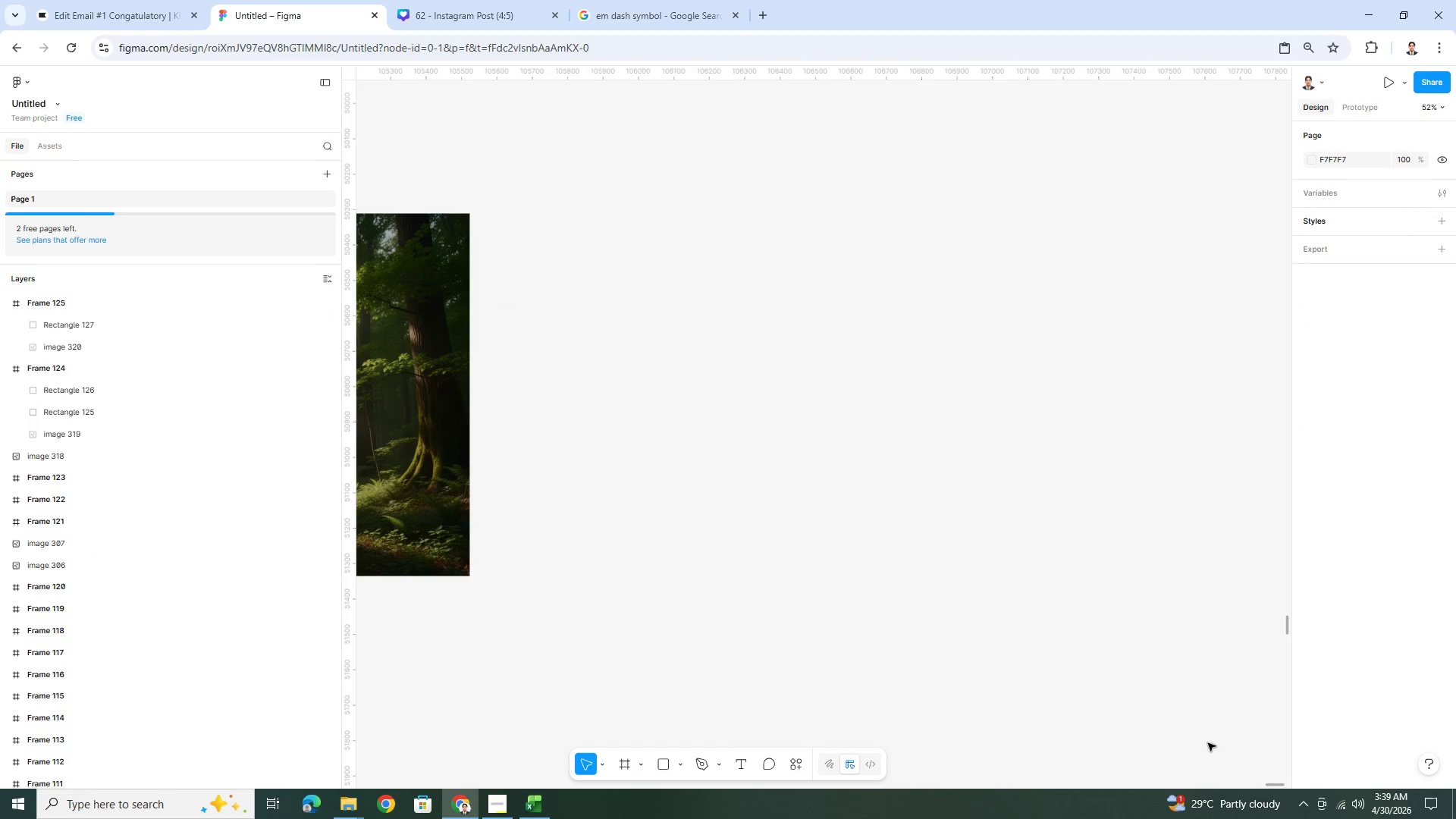 
scroll: coordinate [880, 454], scroll_direction: none, amount: 0.0
 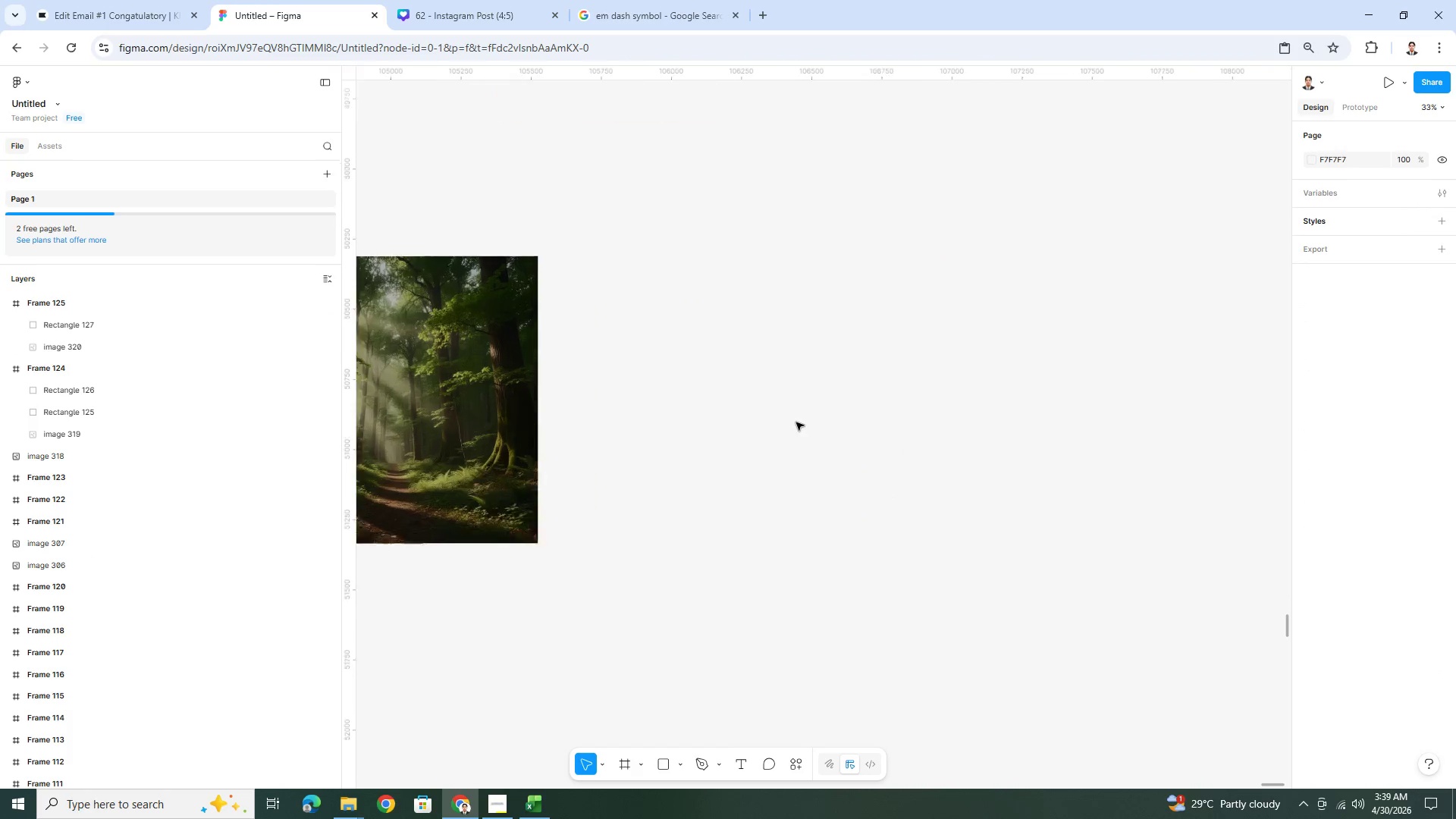 
scroll: coordinate [795, 422], scroll_direction: up, amount: 2.0
 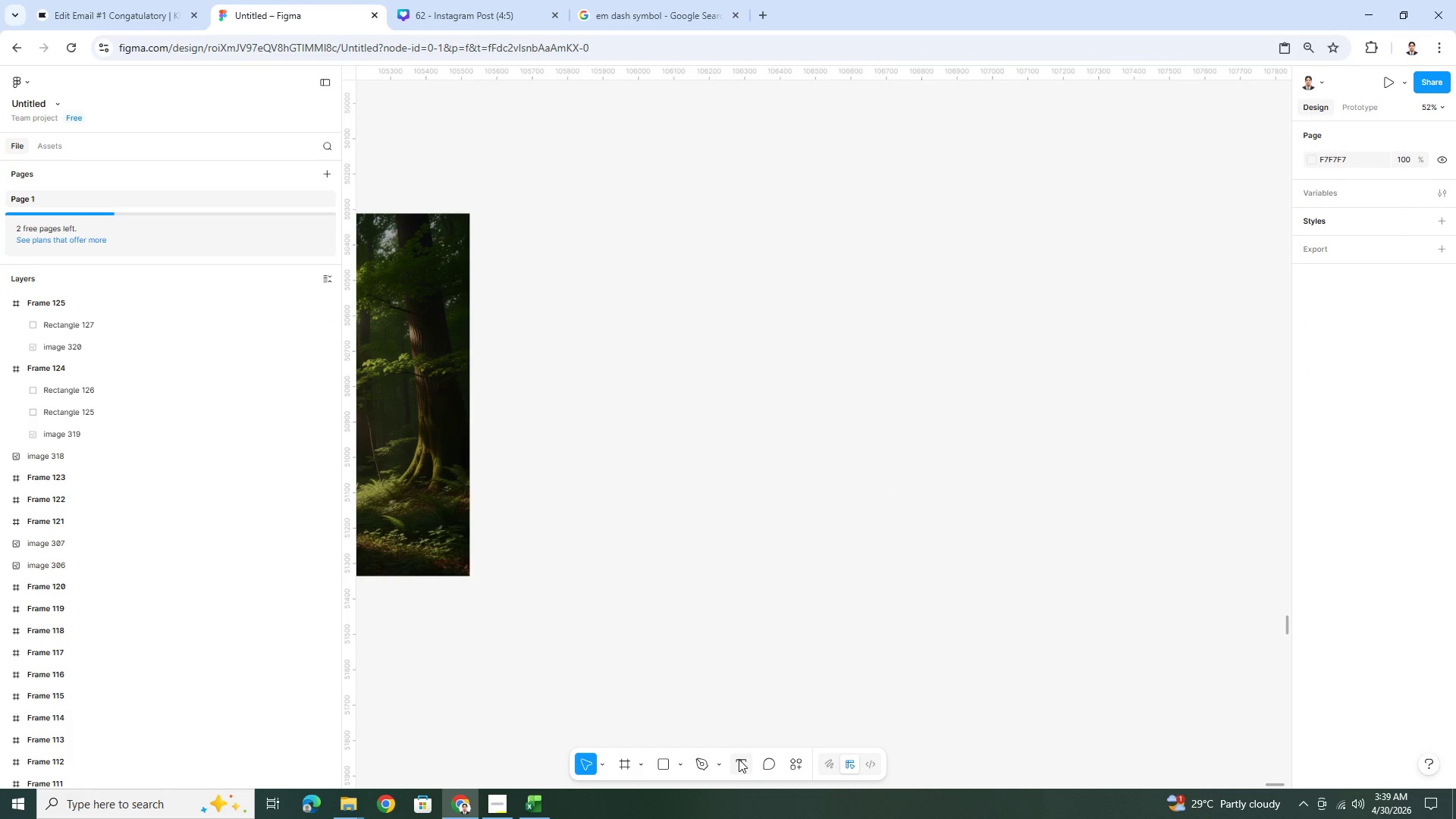 
double_click([811, 383])
 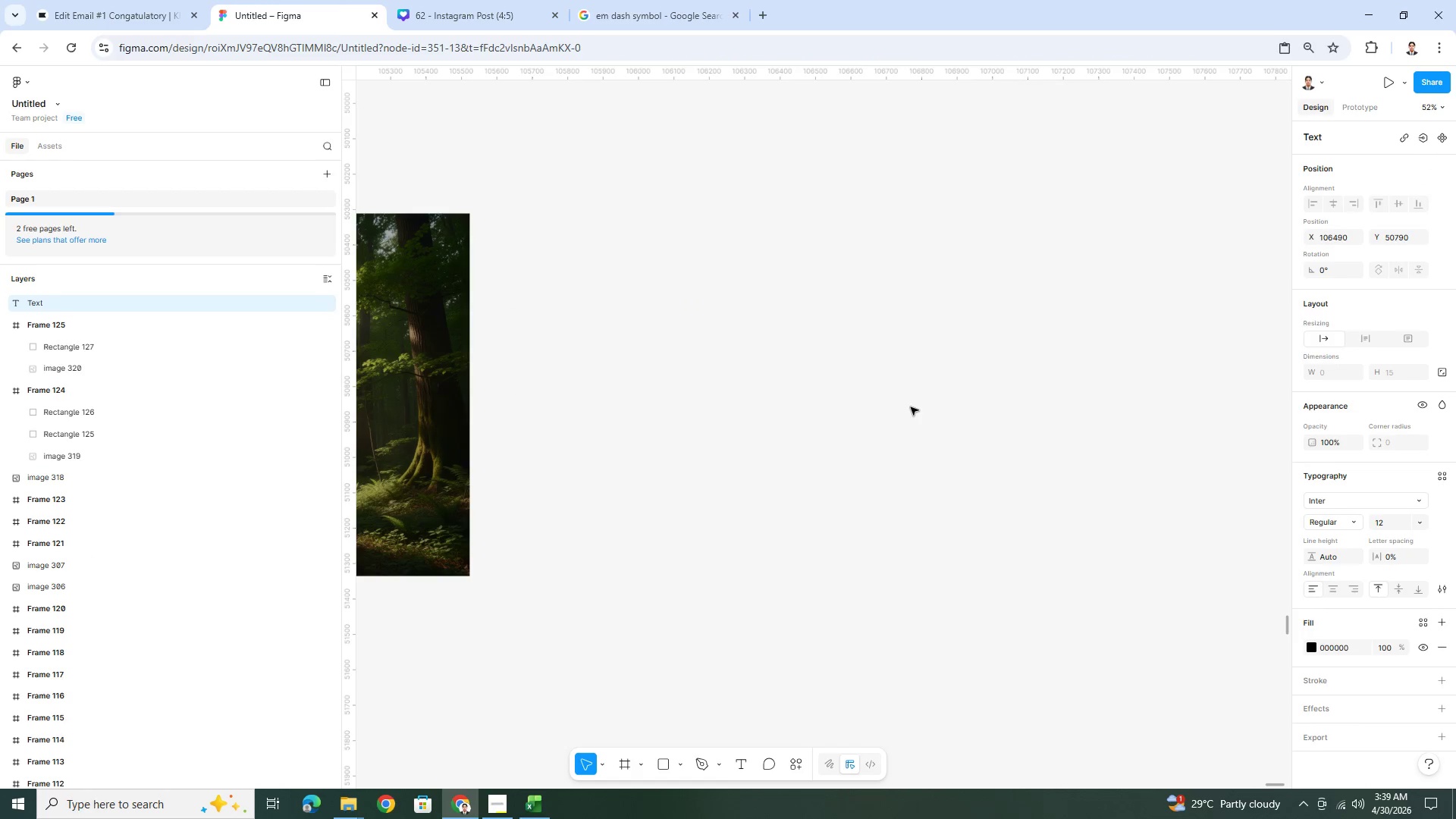 
type(pixel)
 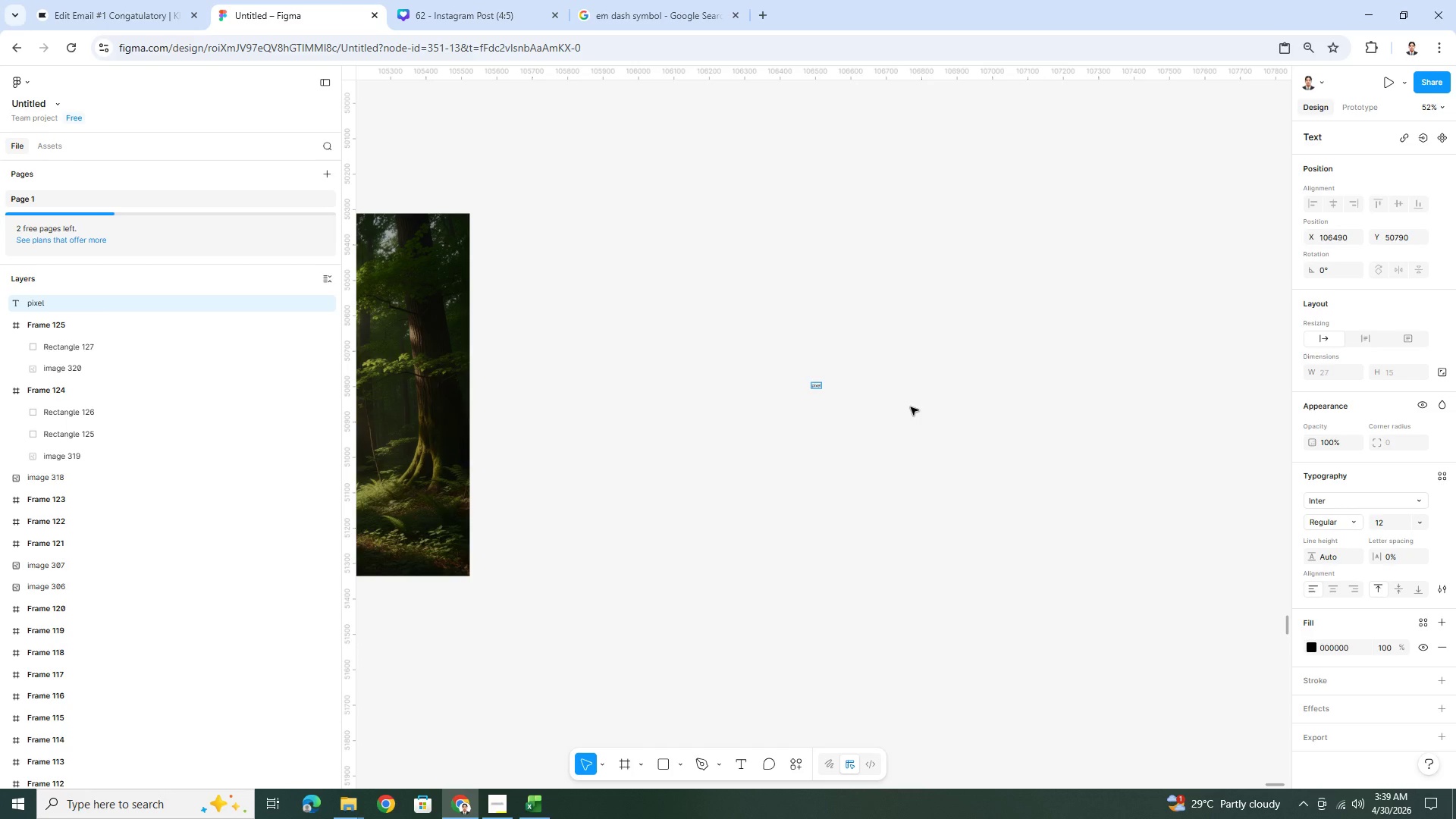 
hold_key(key=ControlLeft, duration=1.02)
scroll: coordinate [896, 394], scroll_direction: up, amount: 7.0
 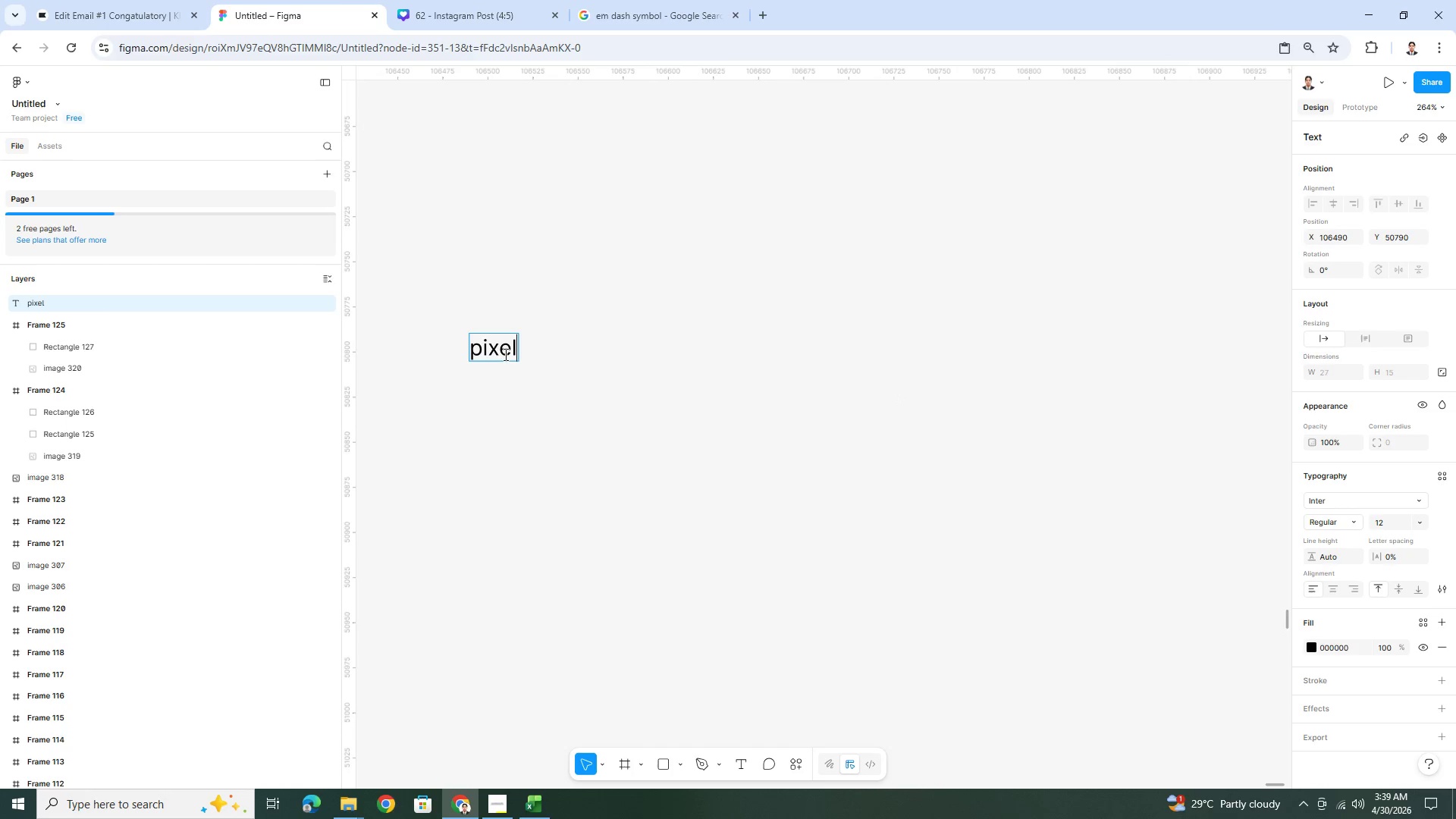 
double_click([504, 353])
 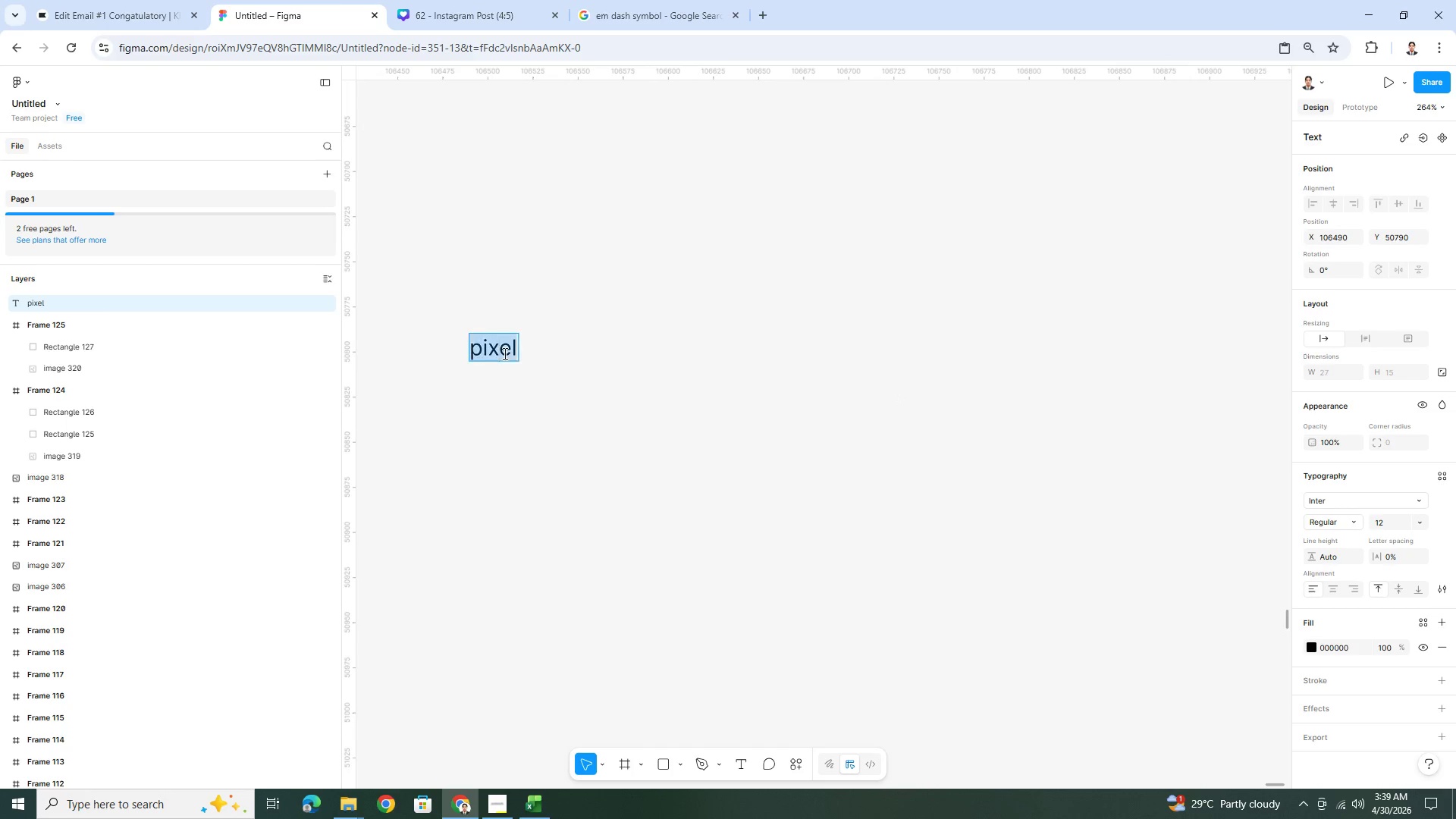 
triple_click([504, 353])
 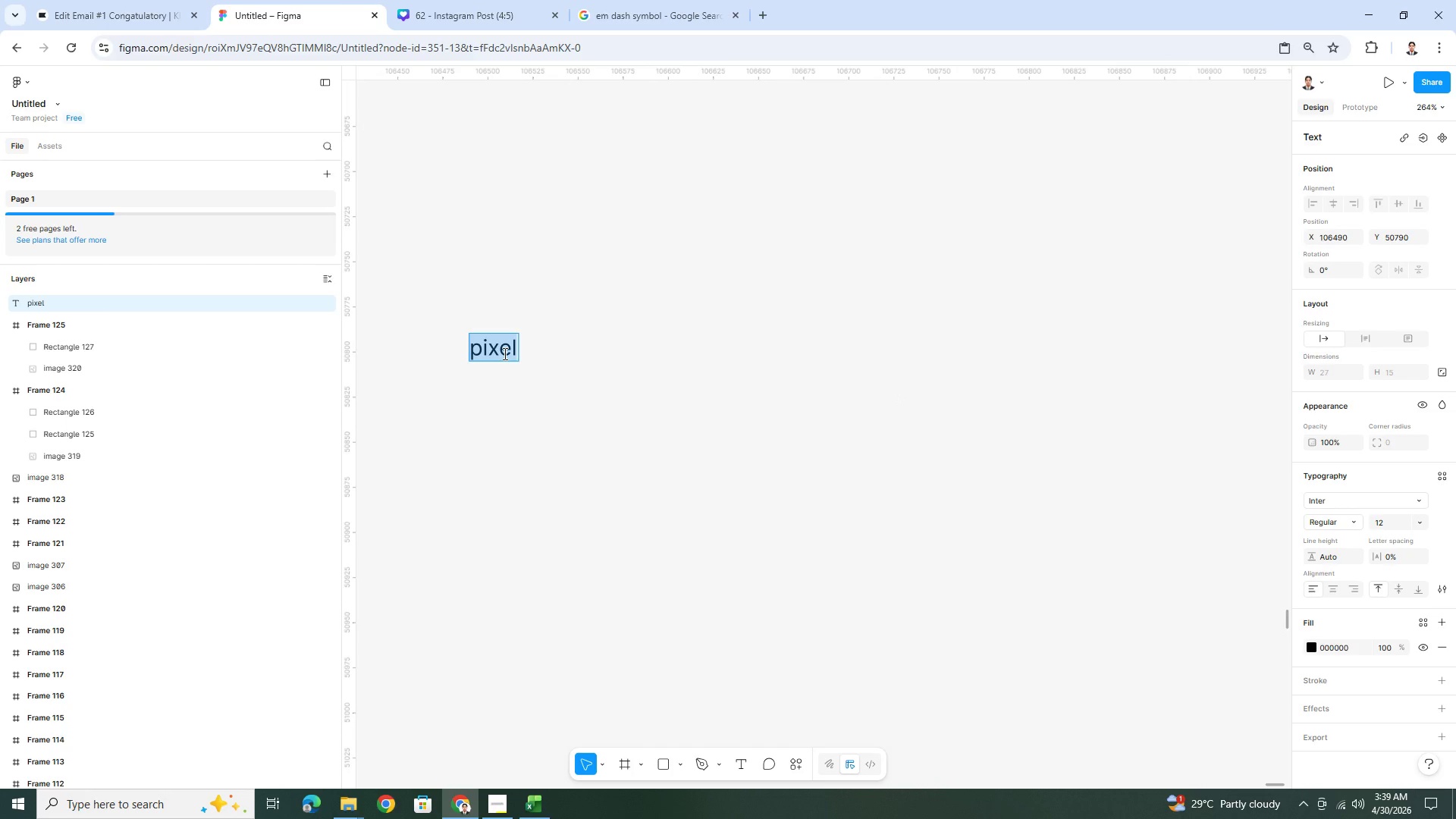 
type(PIEL)
 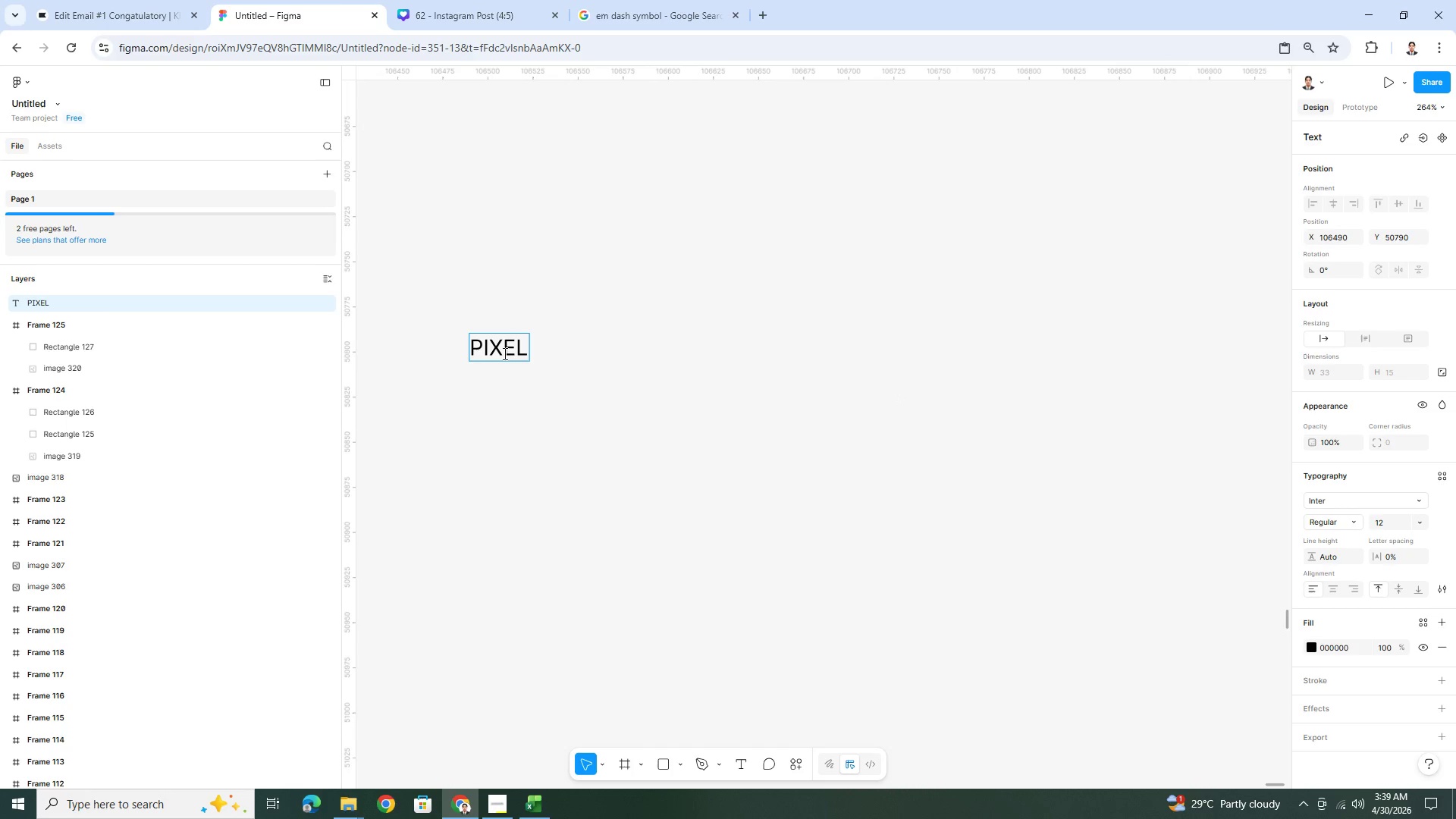 
hold_key(key=X, duration=0.31)
 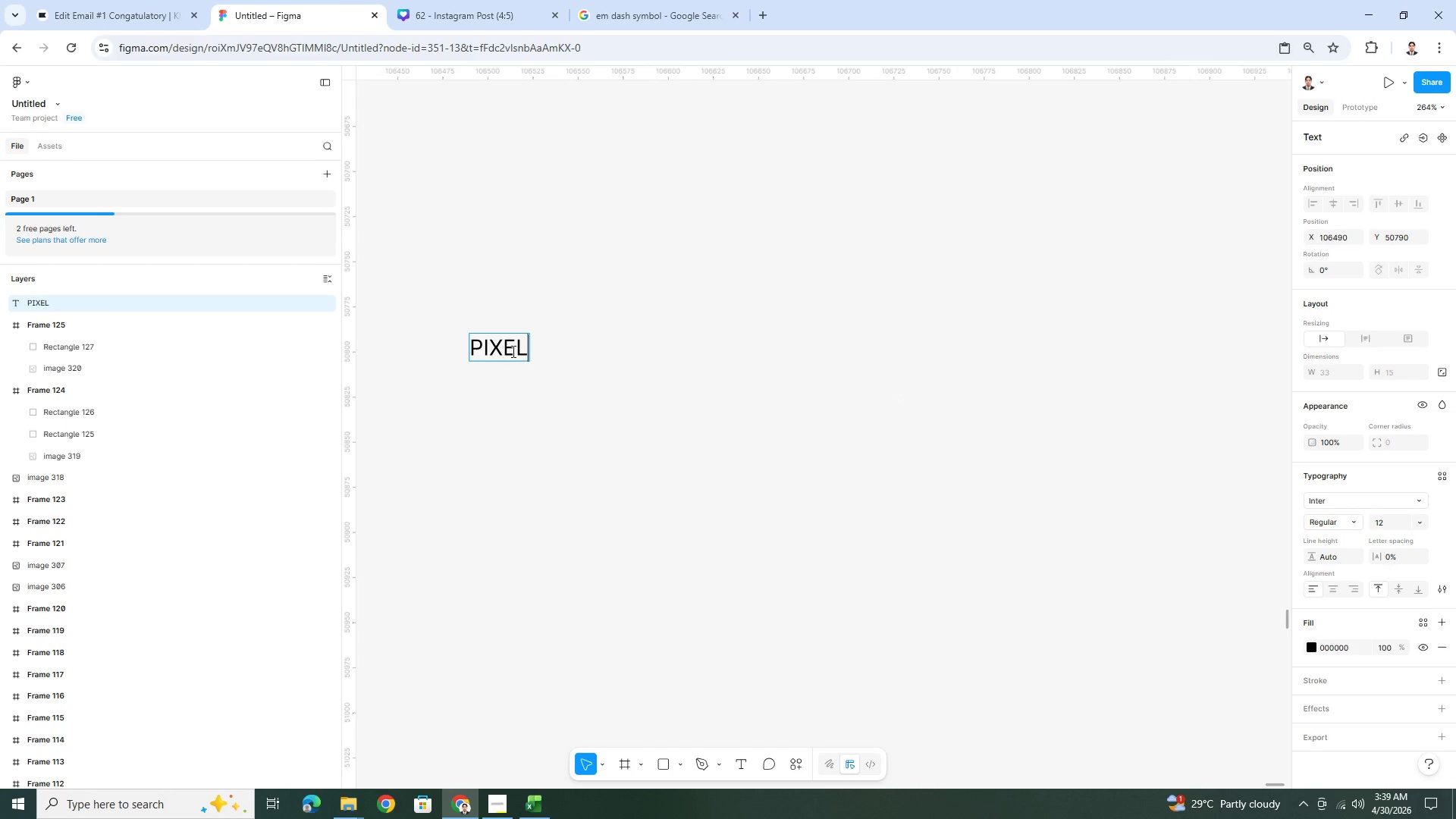 
key(Control+A)
 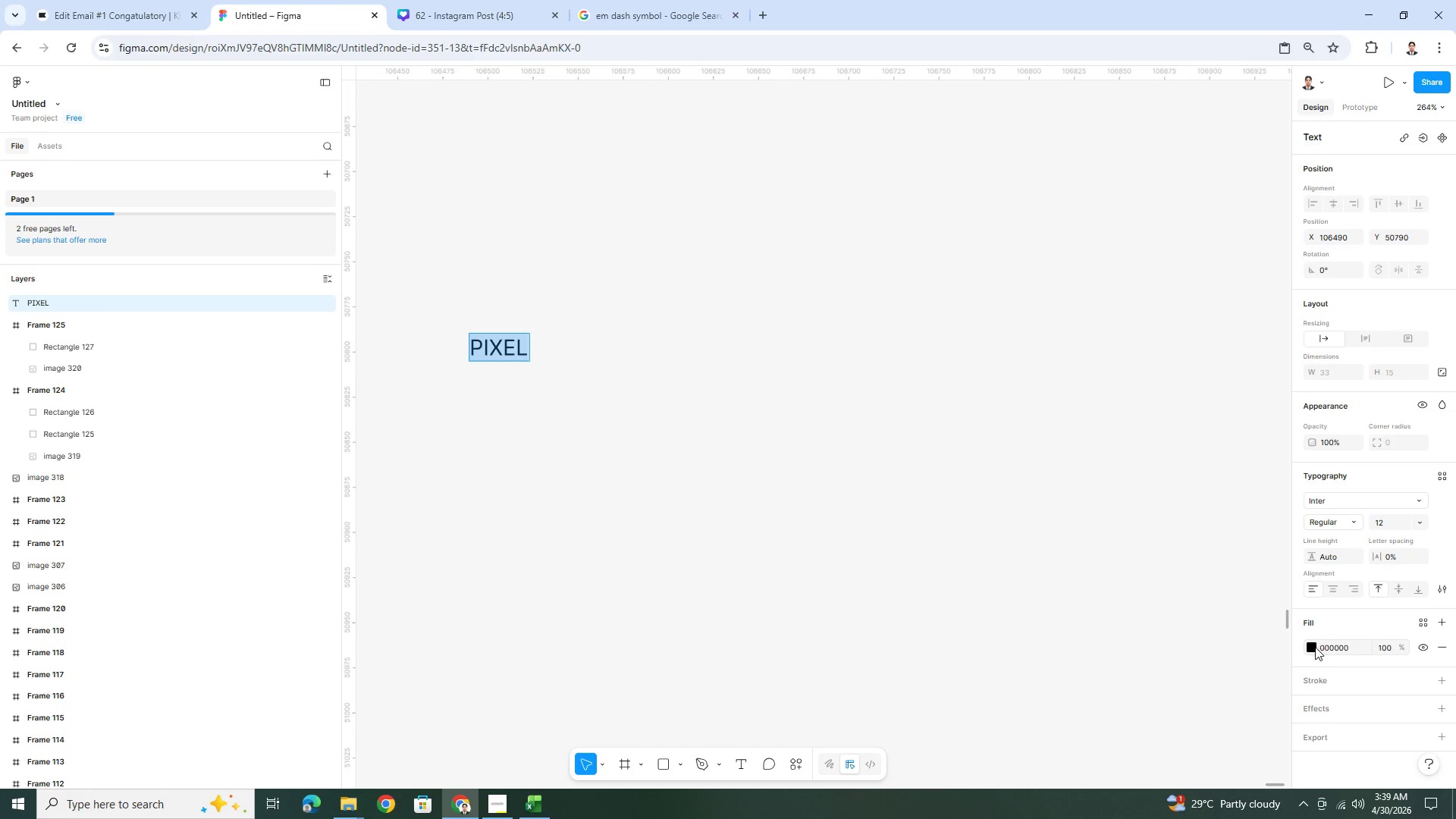 
left_click([1312, 647])
 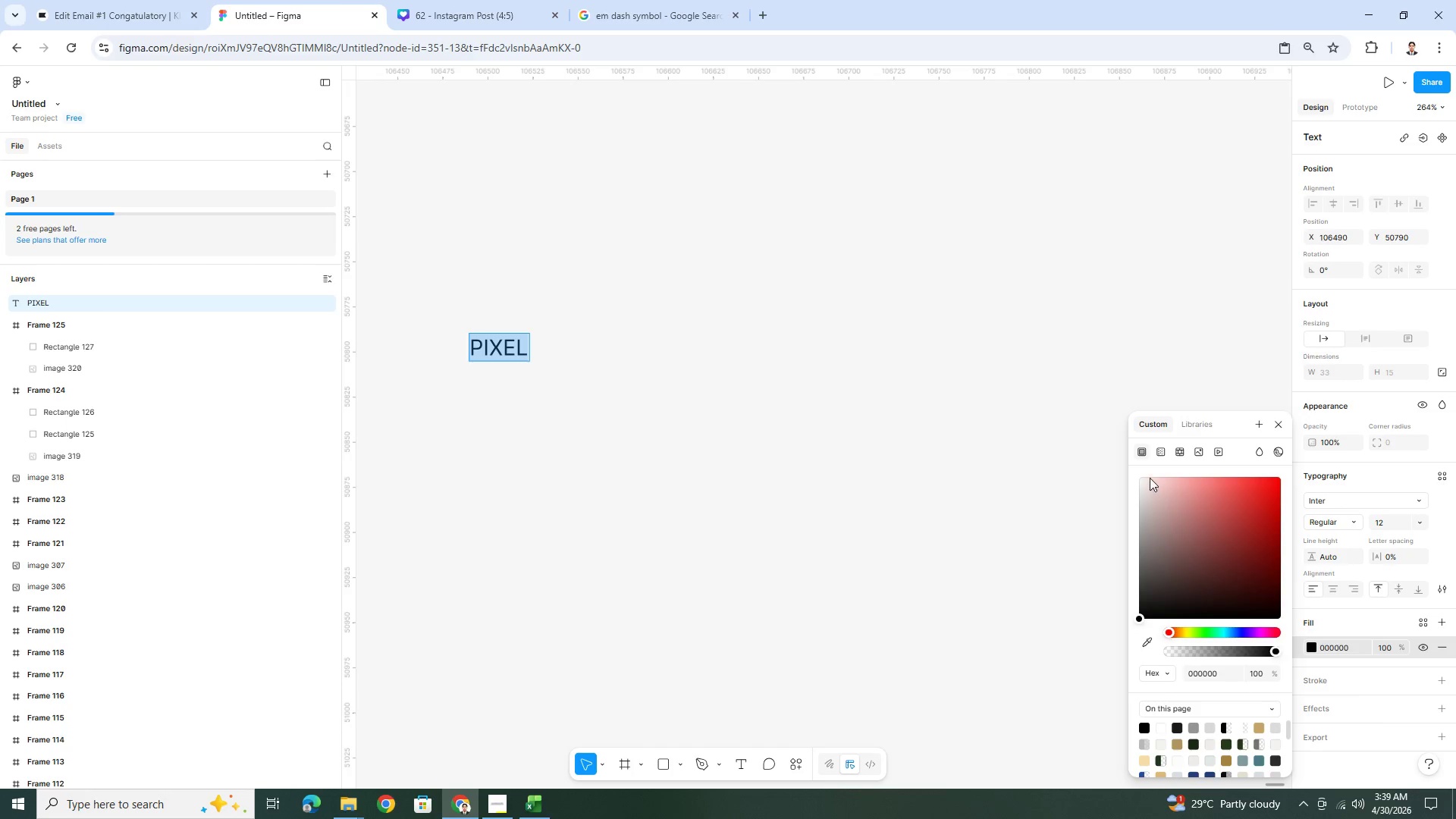 
left_click([1143, 482])
 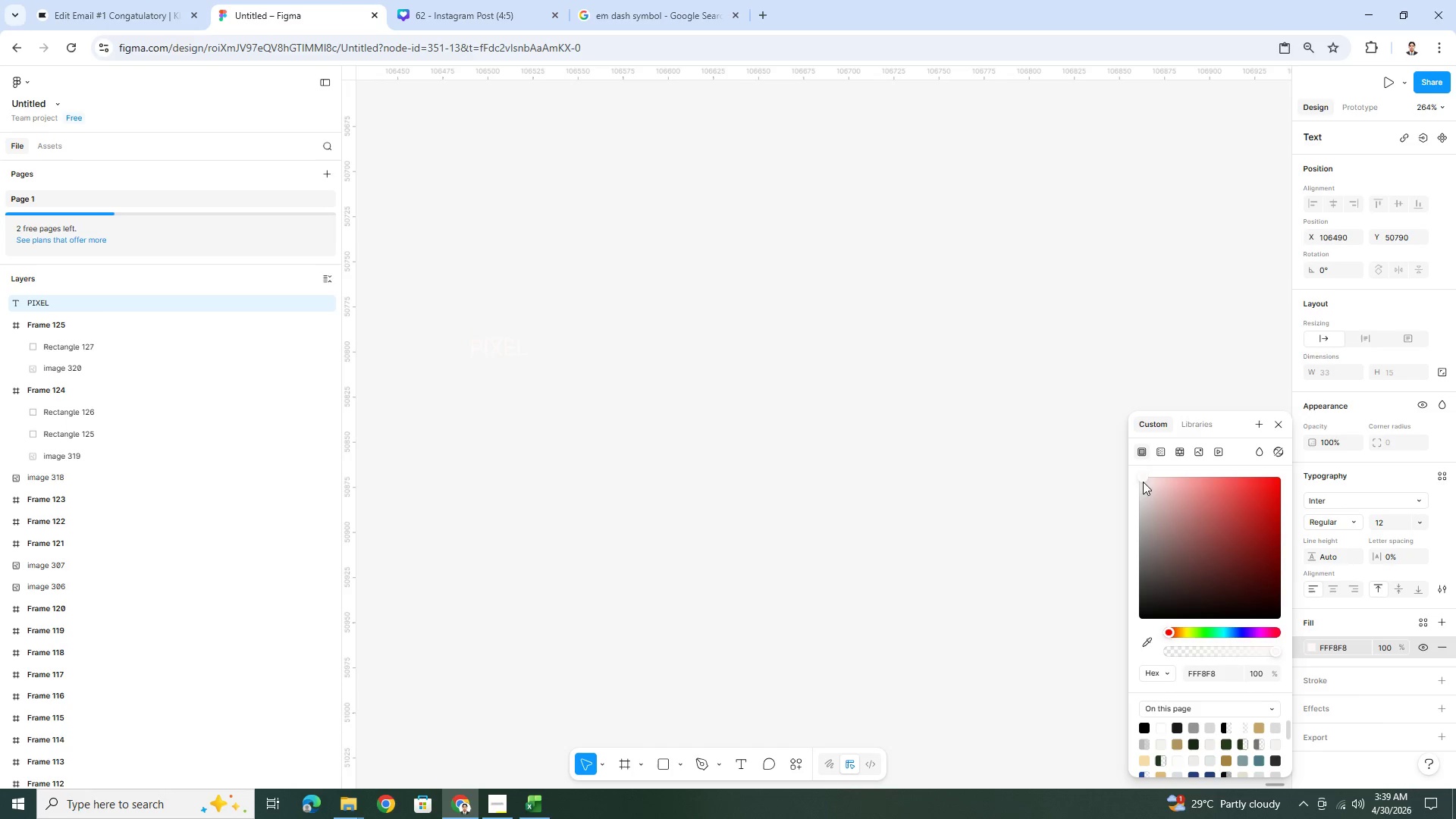 
left_click_drag(start_coordinate=[1143, 482], to_coordinate=[1112, 463])
 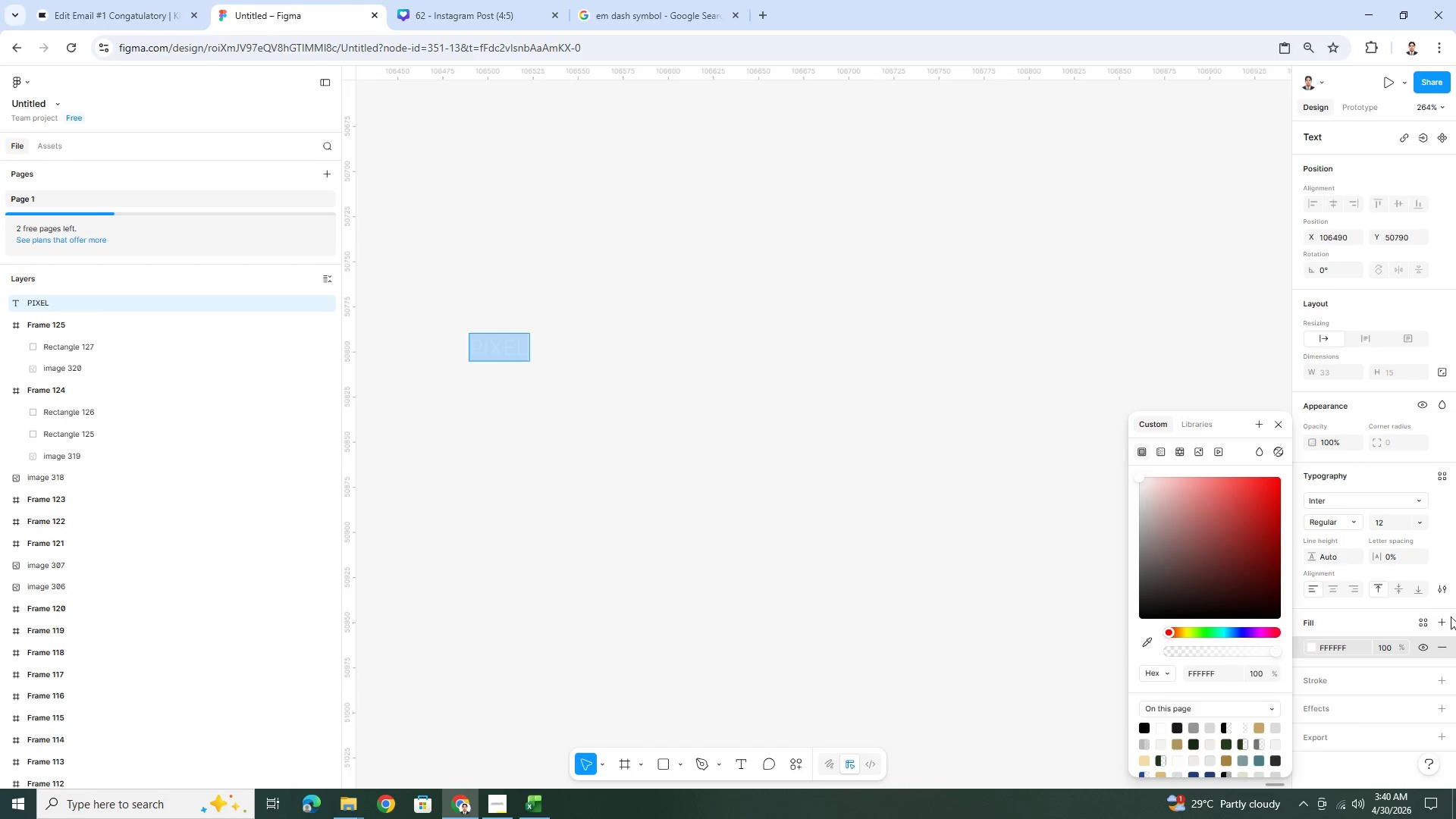 
left_click([1419, 524])
 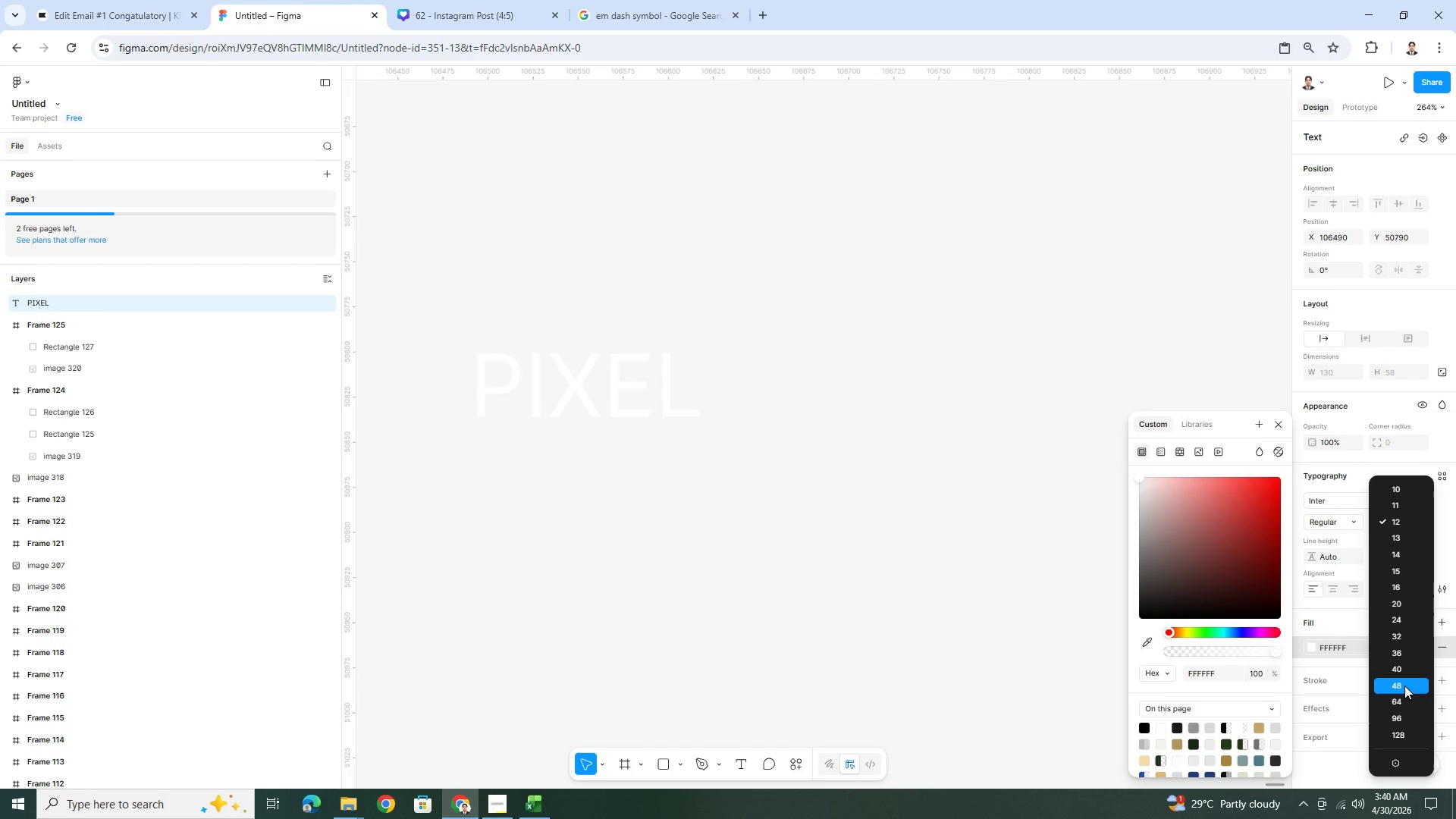 
wait(5.09)
 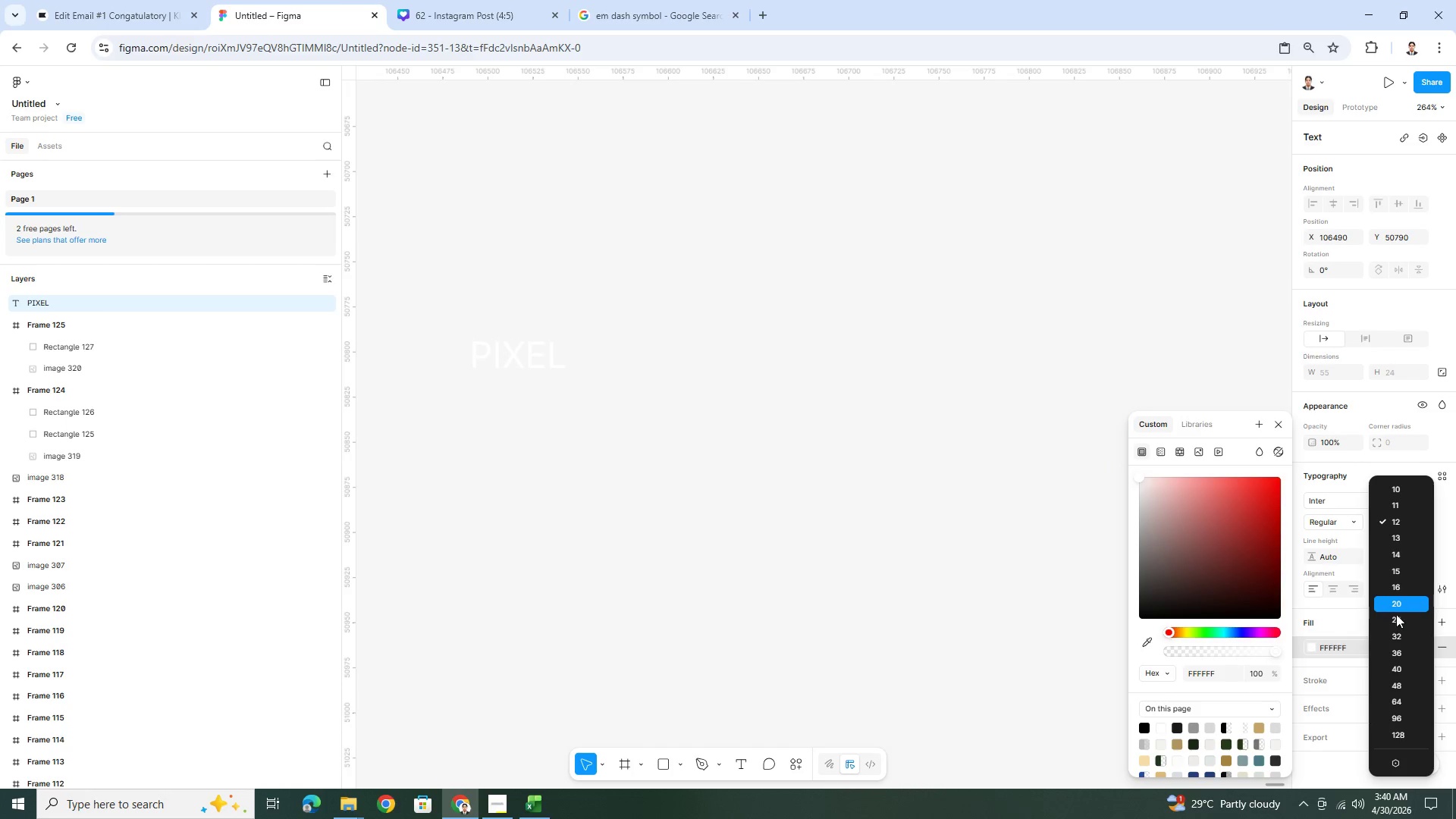 
left_click([1404, 686])
 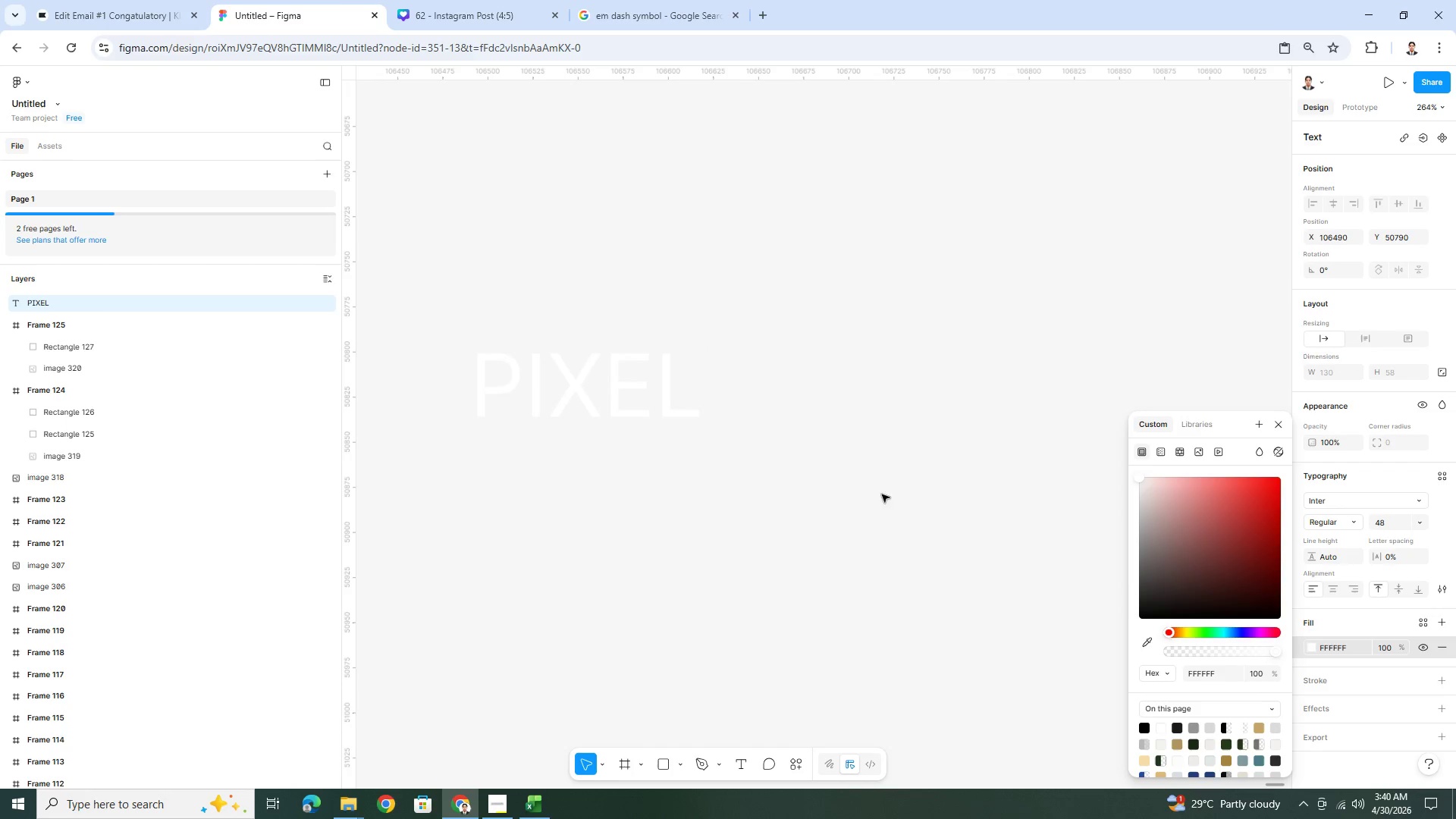 
left_click([864, 452])
 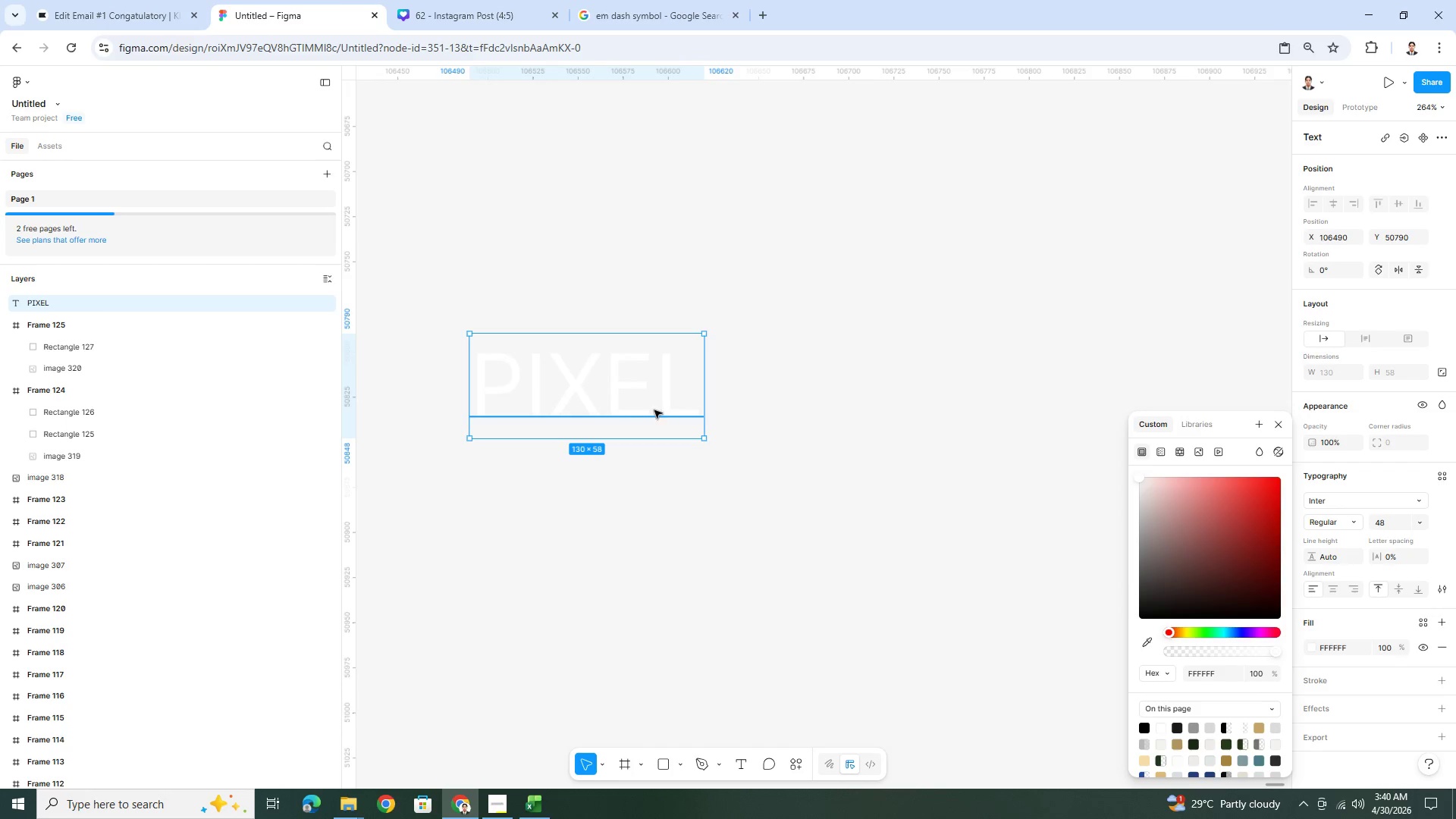 
key(Control+C)
 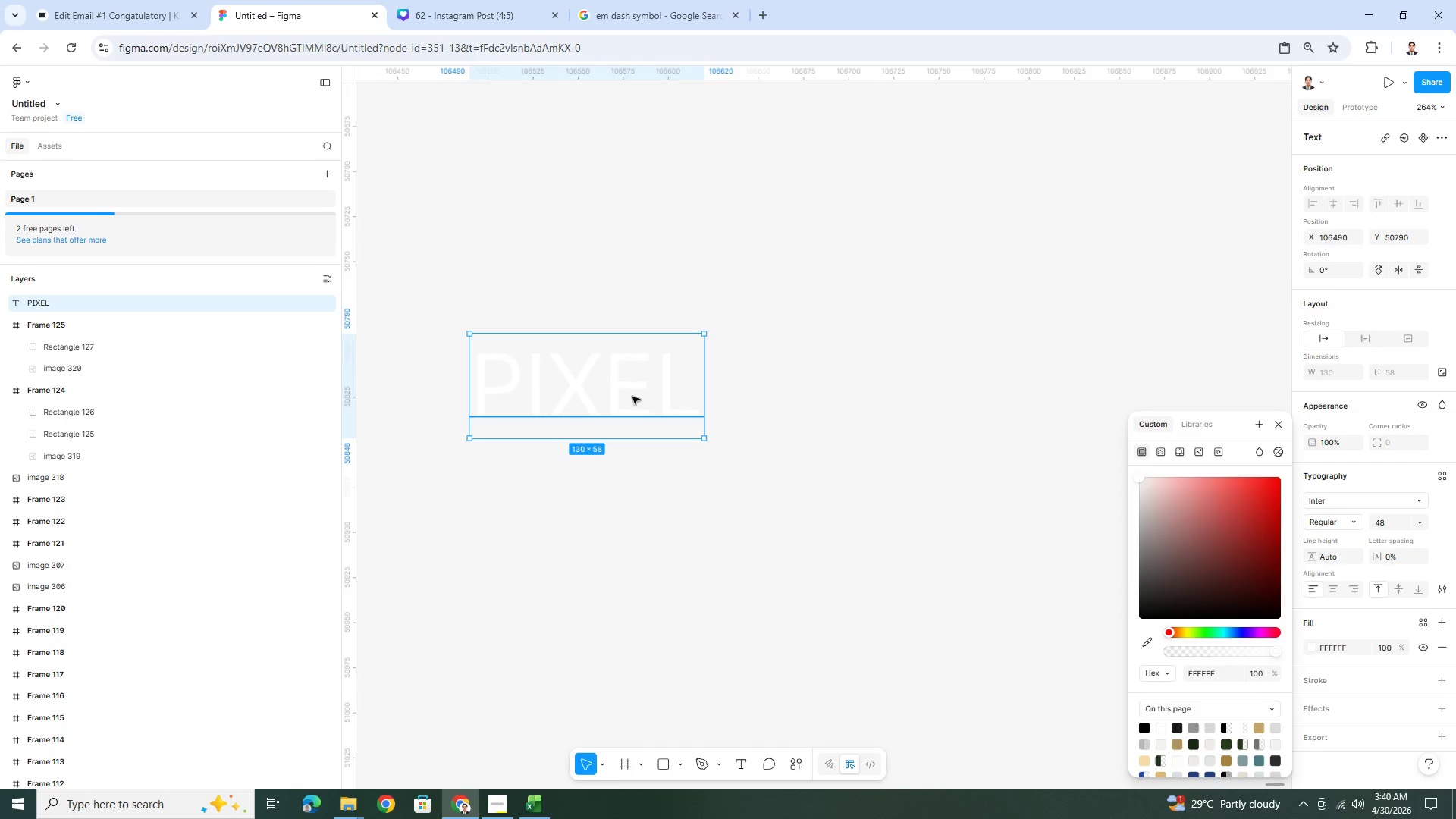 
key(Control+V)
 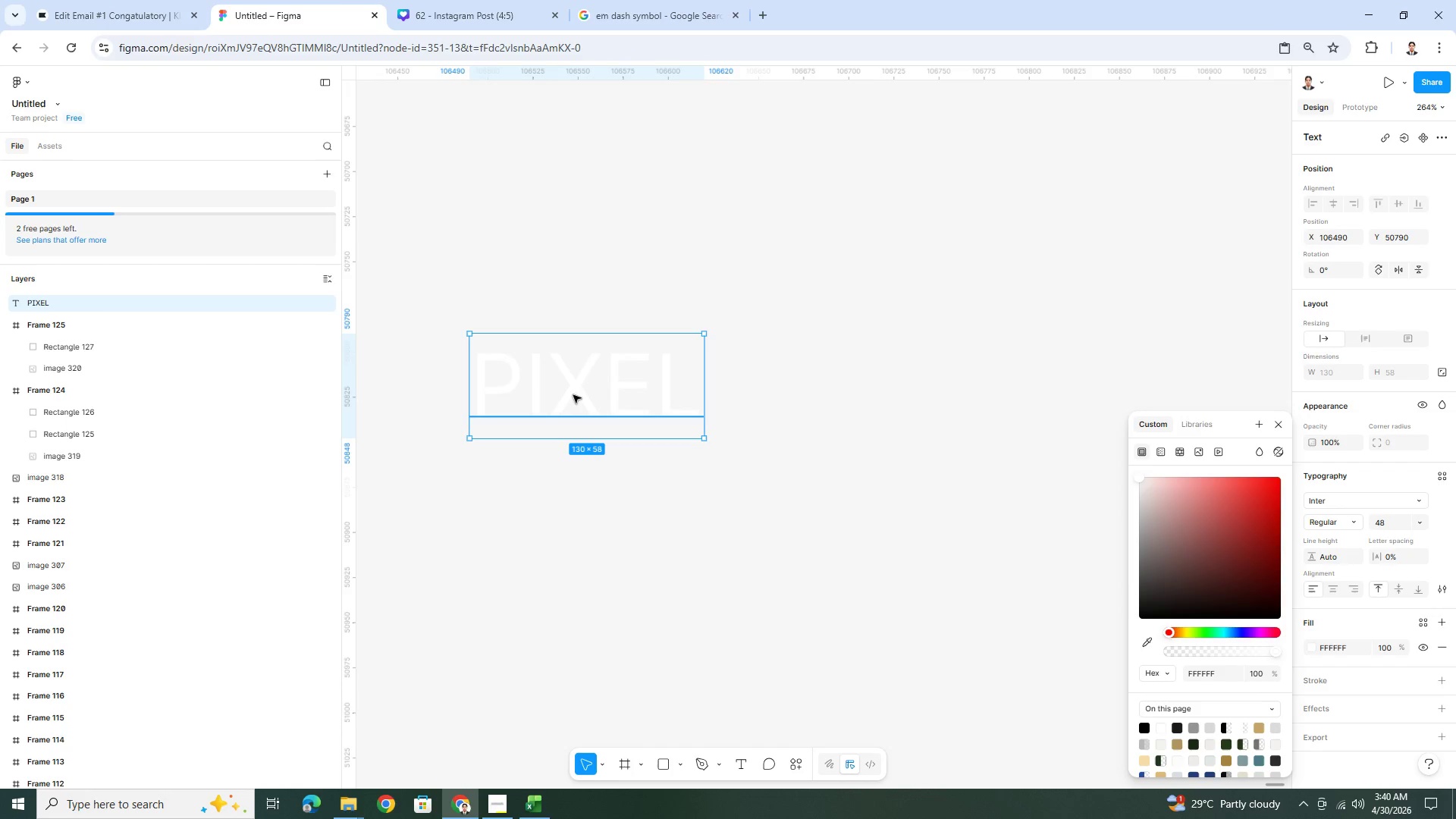 
left_click_drag(start_coordinate=[573, 395], to_coordinate=[899, 393])
 